 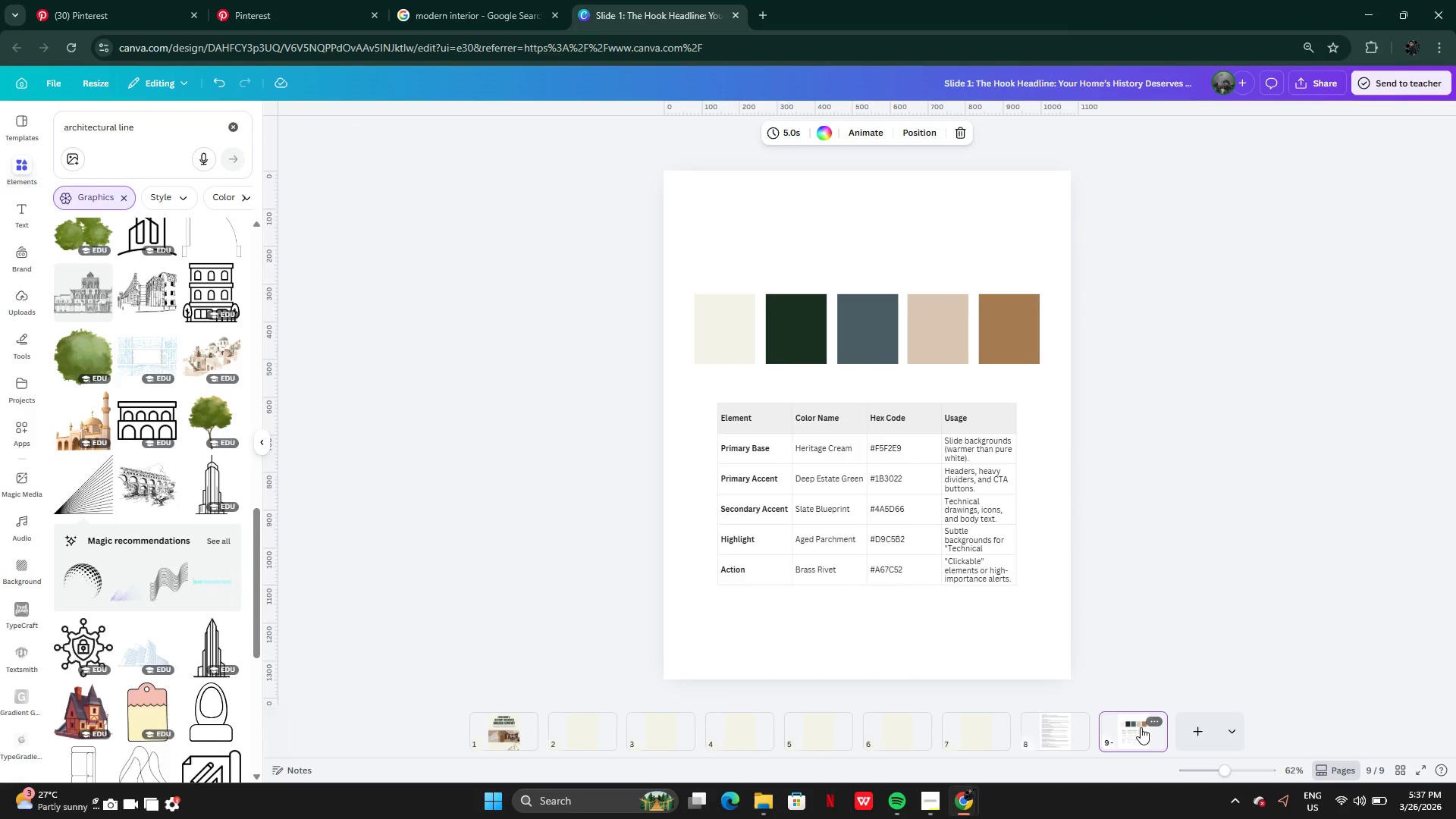 
left_click([521, 745])
 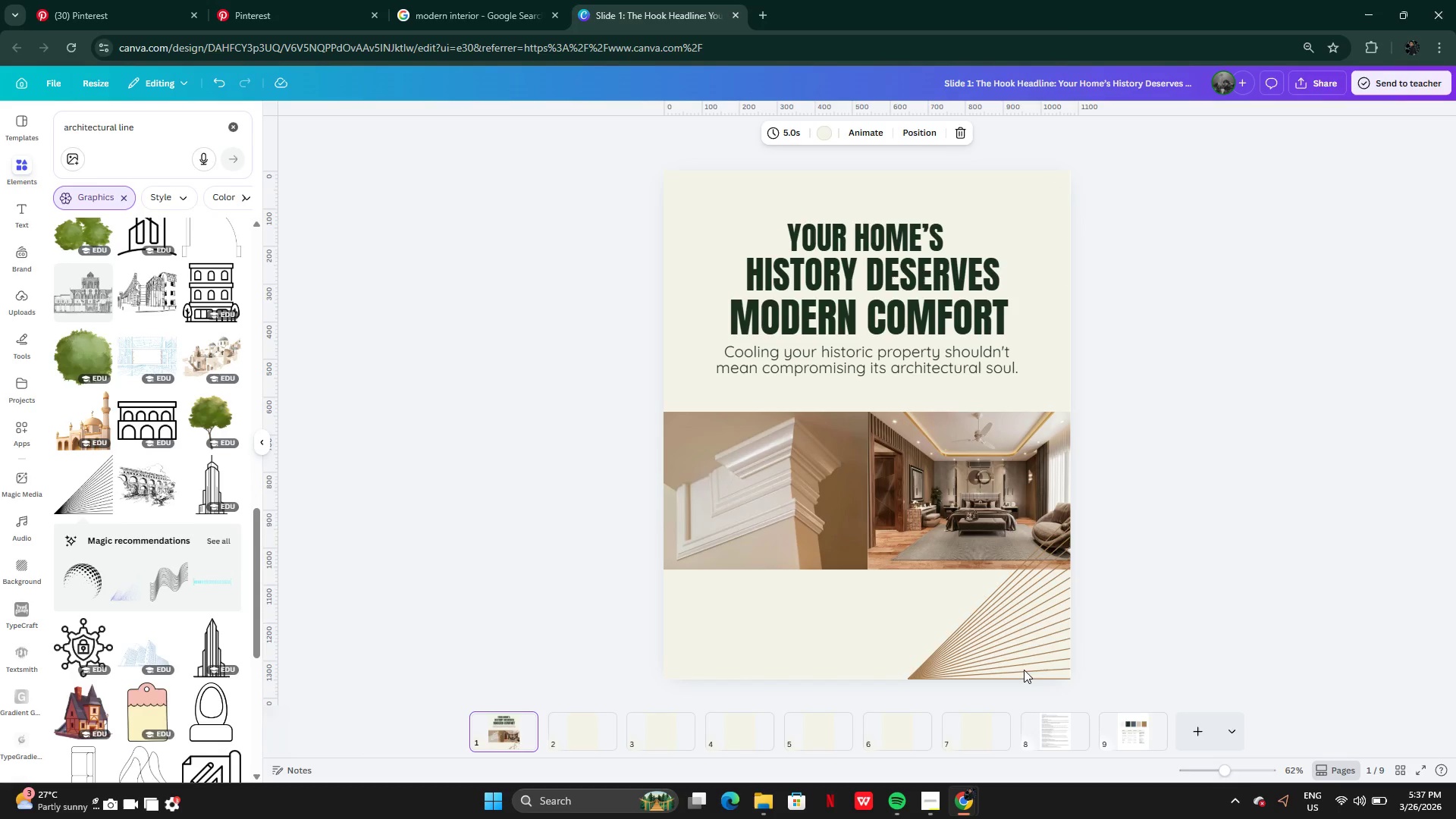 
left_click([1047, 661])
 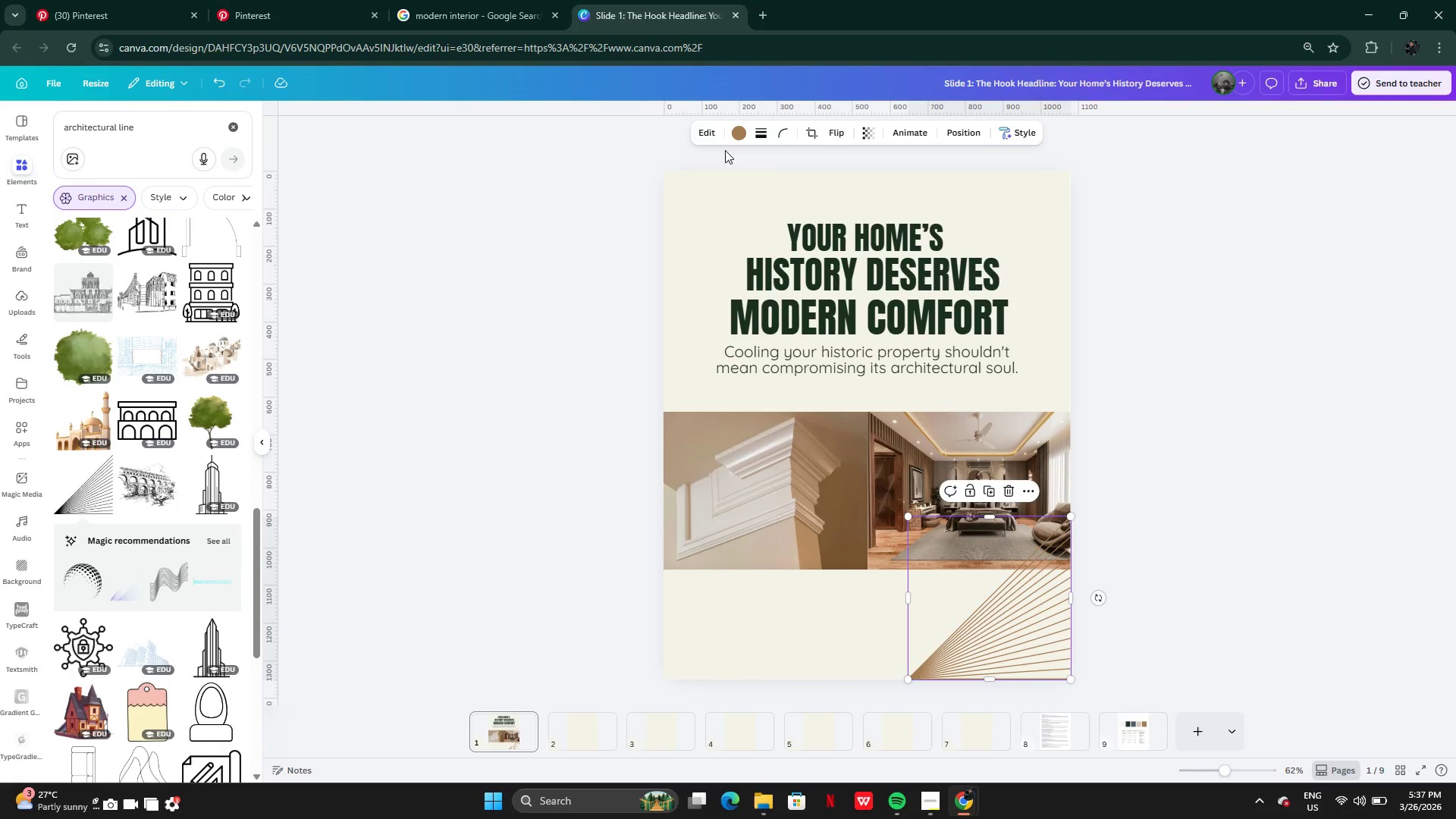 
left_click([741, 138])
 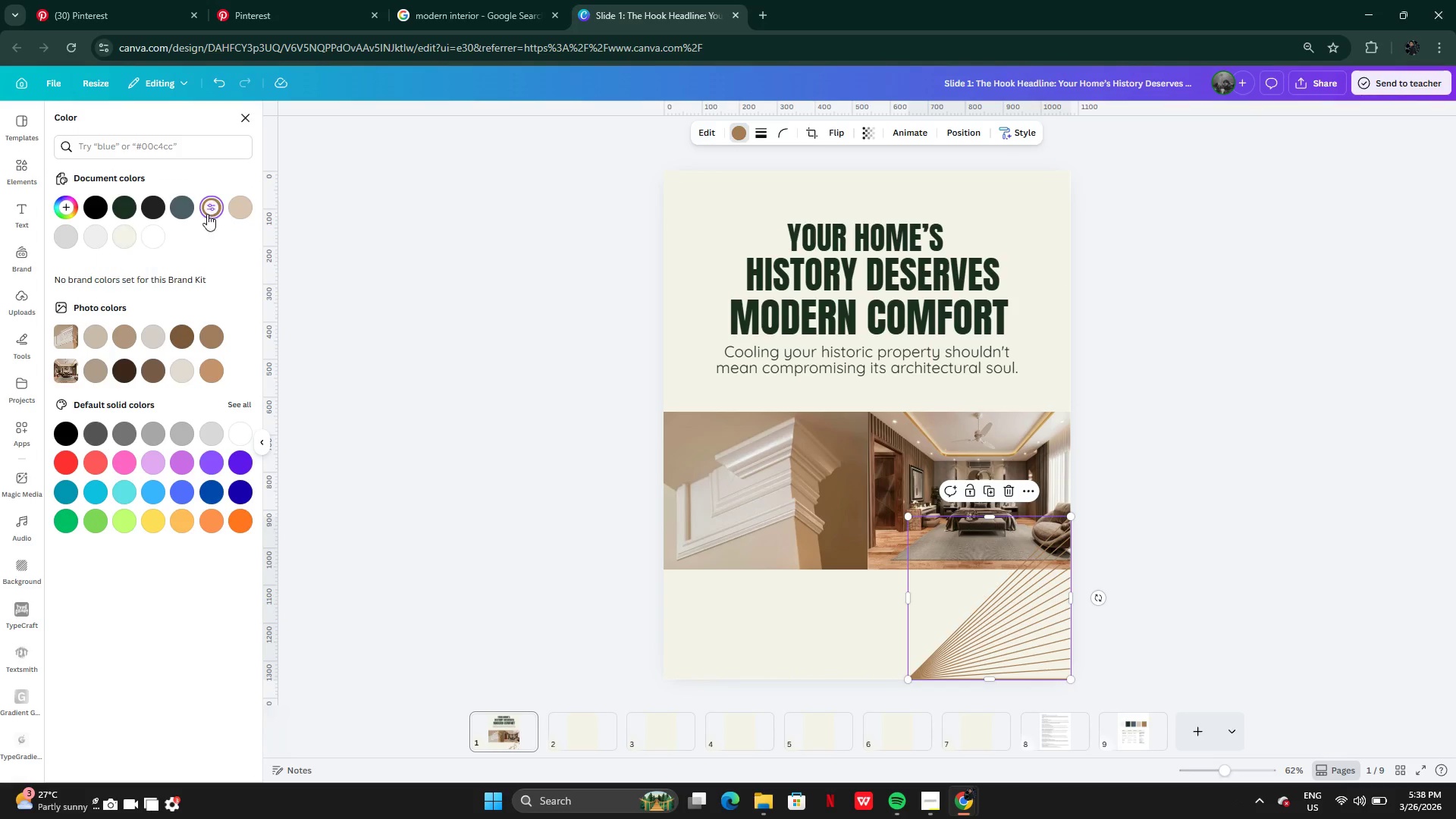 
left_click([185, 207])
 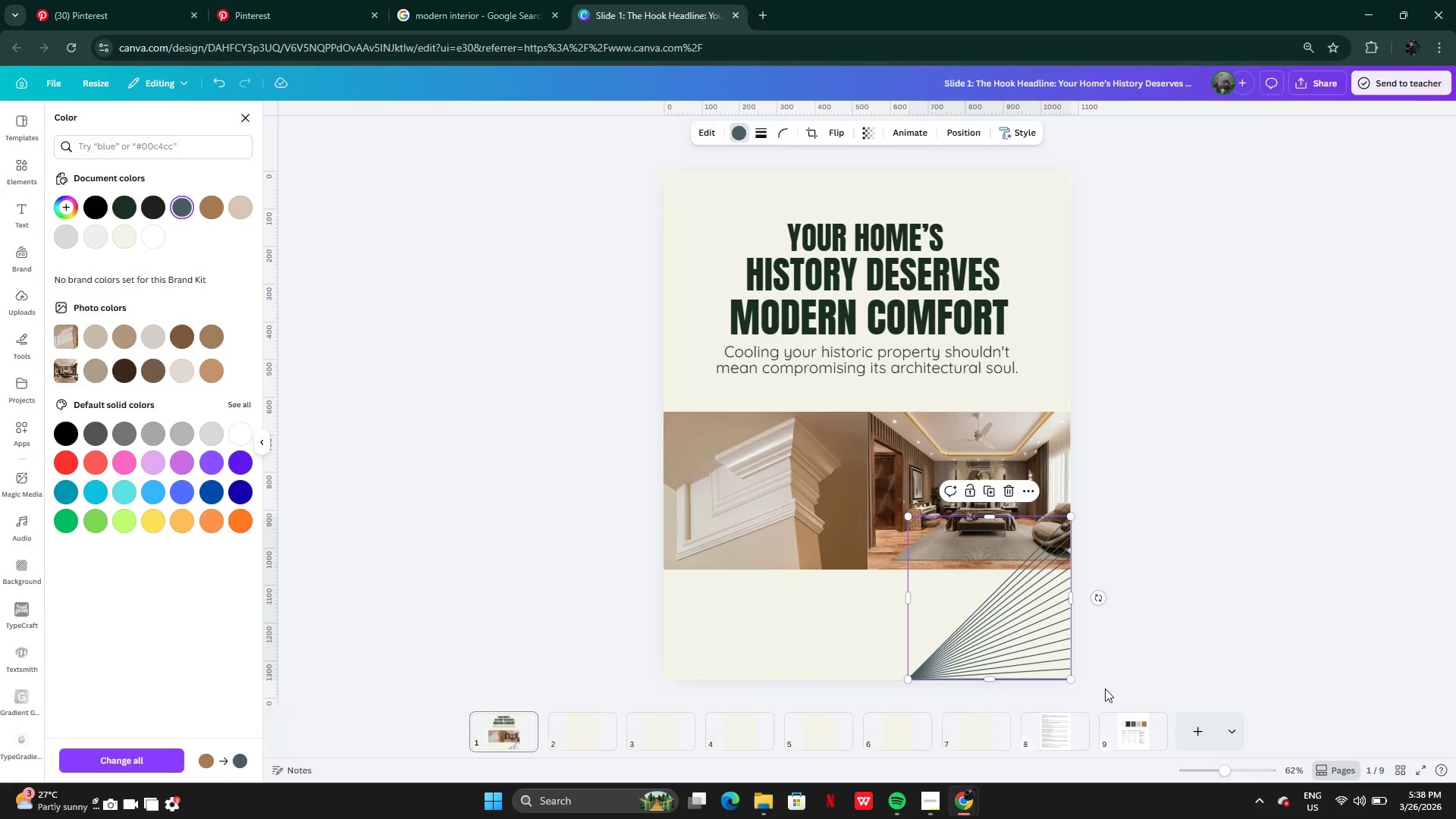 
left_click_drag(start_coordinate=[1009, 613], to_coordinate=[1010, 678])
 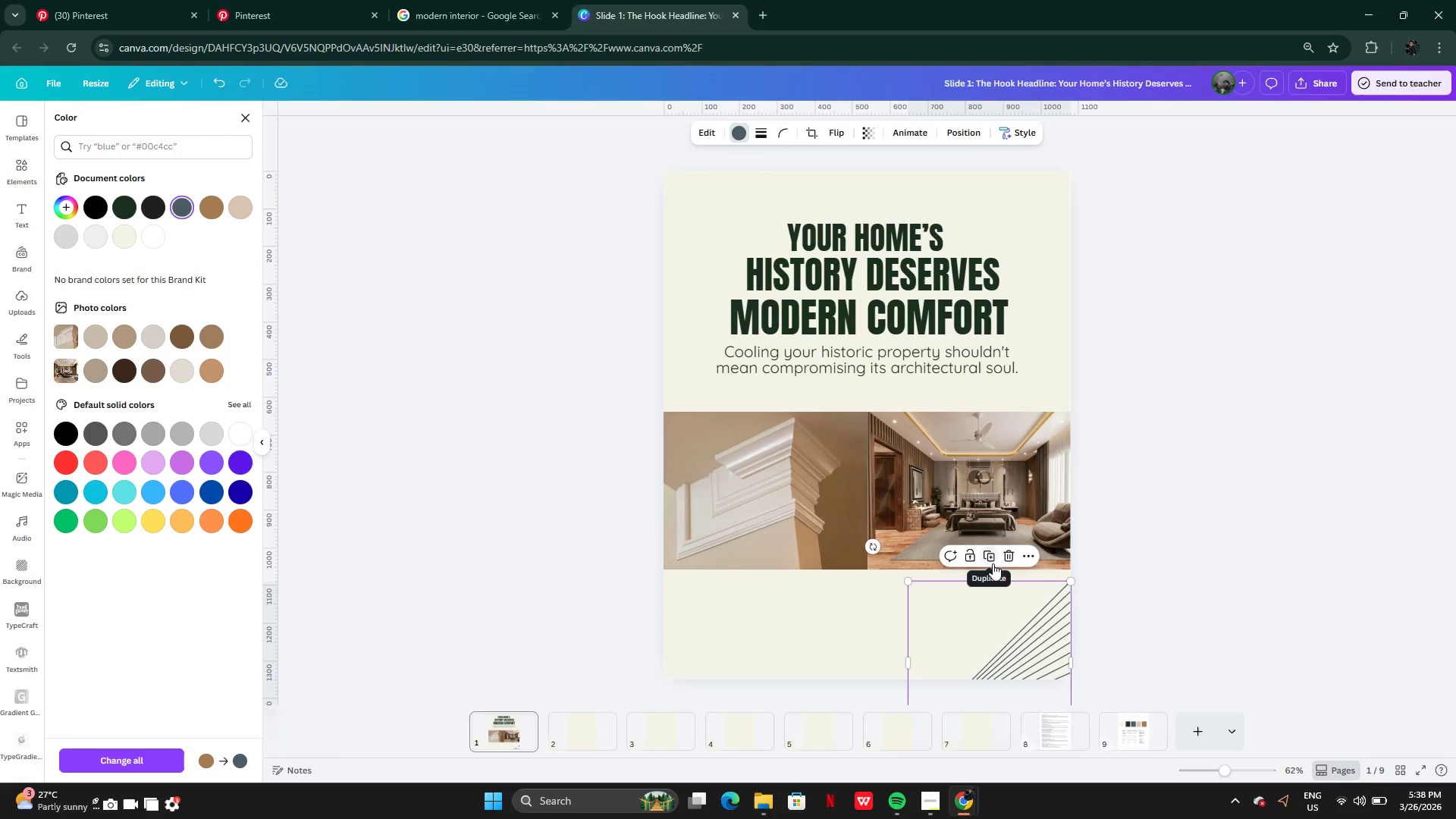 
left_click([988, 560])
 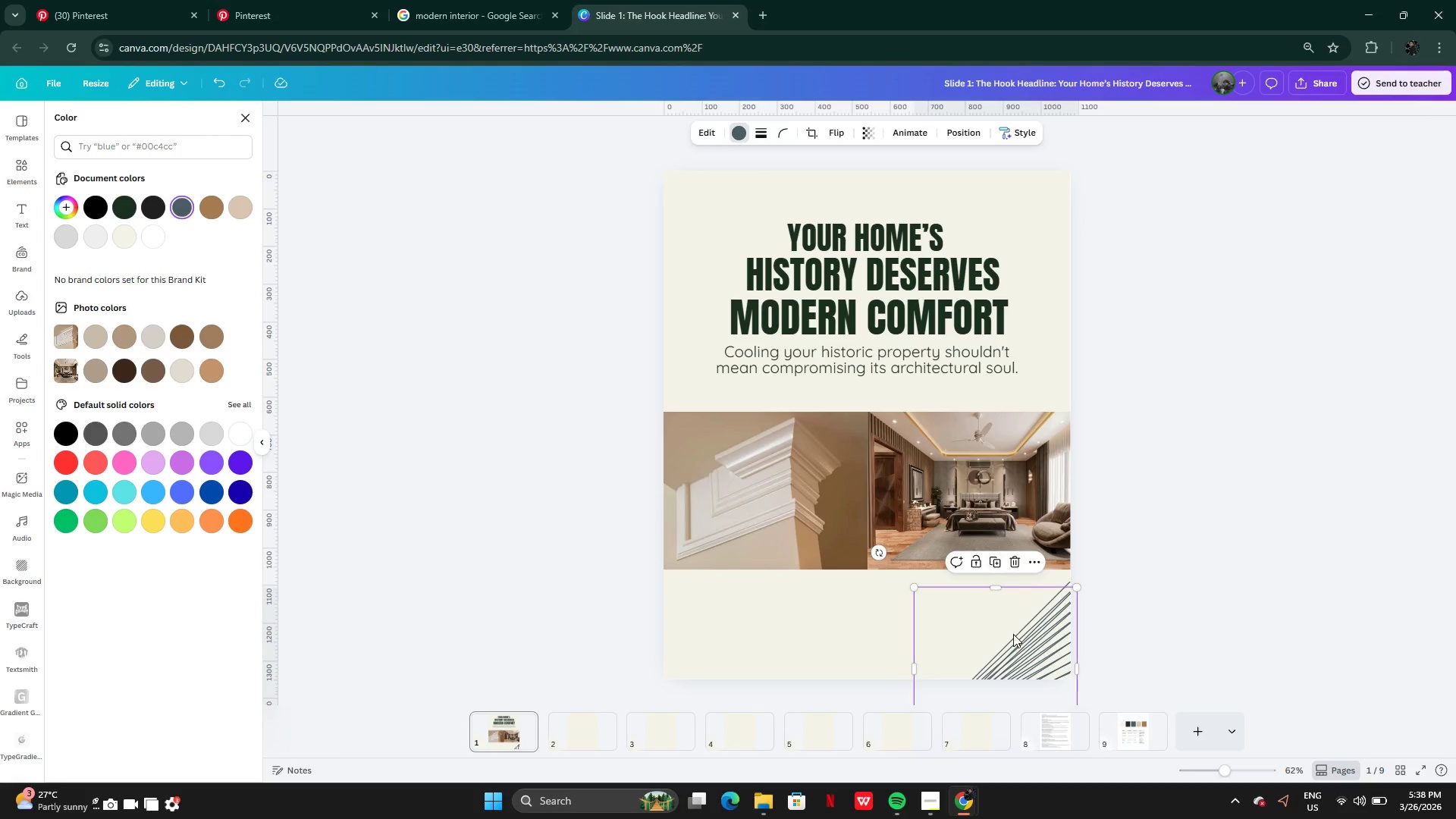 
left_click_drag(start_coordinate=[1013, 634], to_coordinate=[800, 563])
 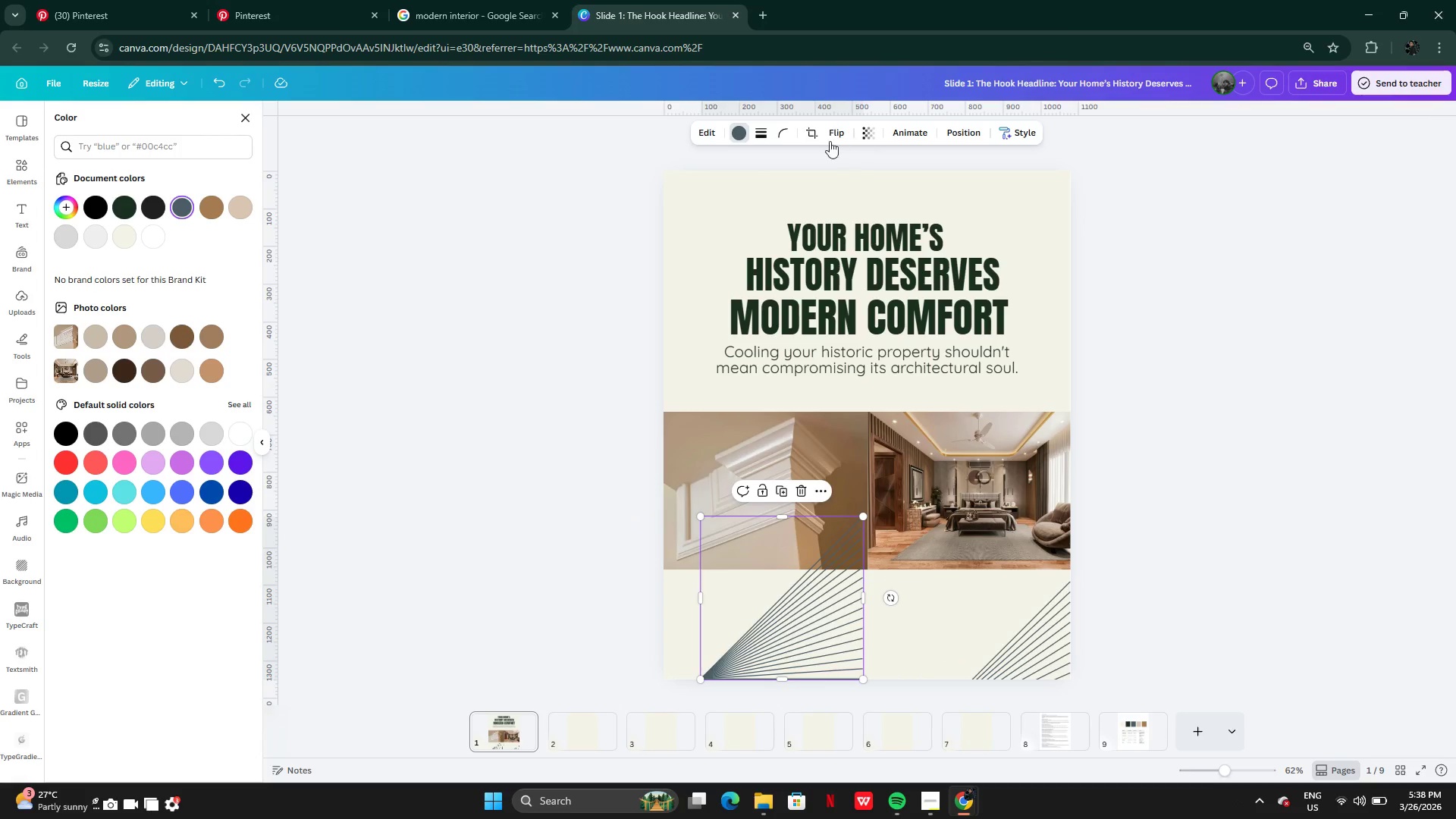 
left_click([838, 130])
 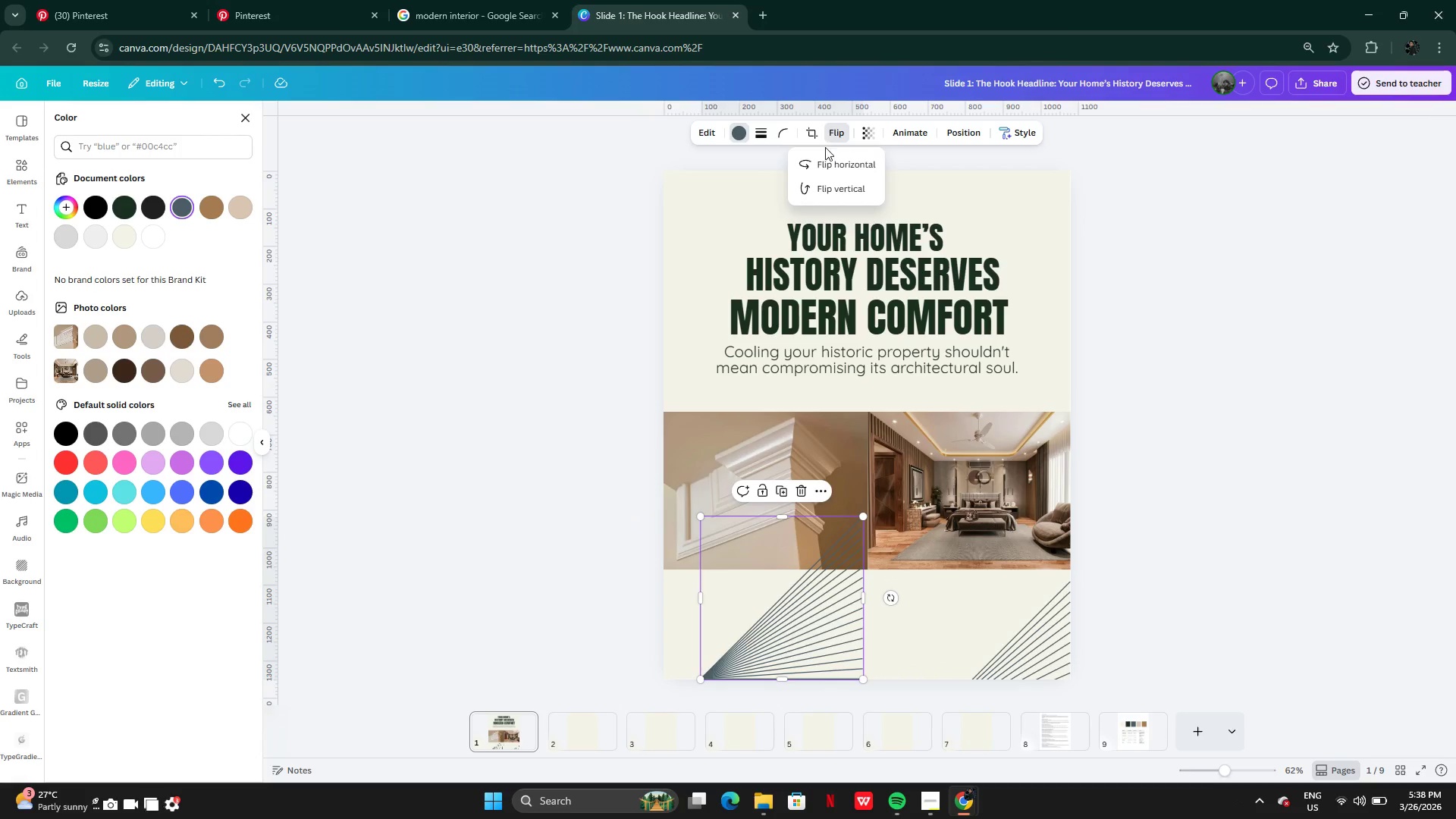 
left_click([825, 152])
 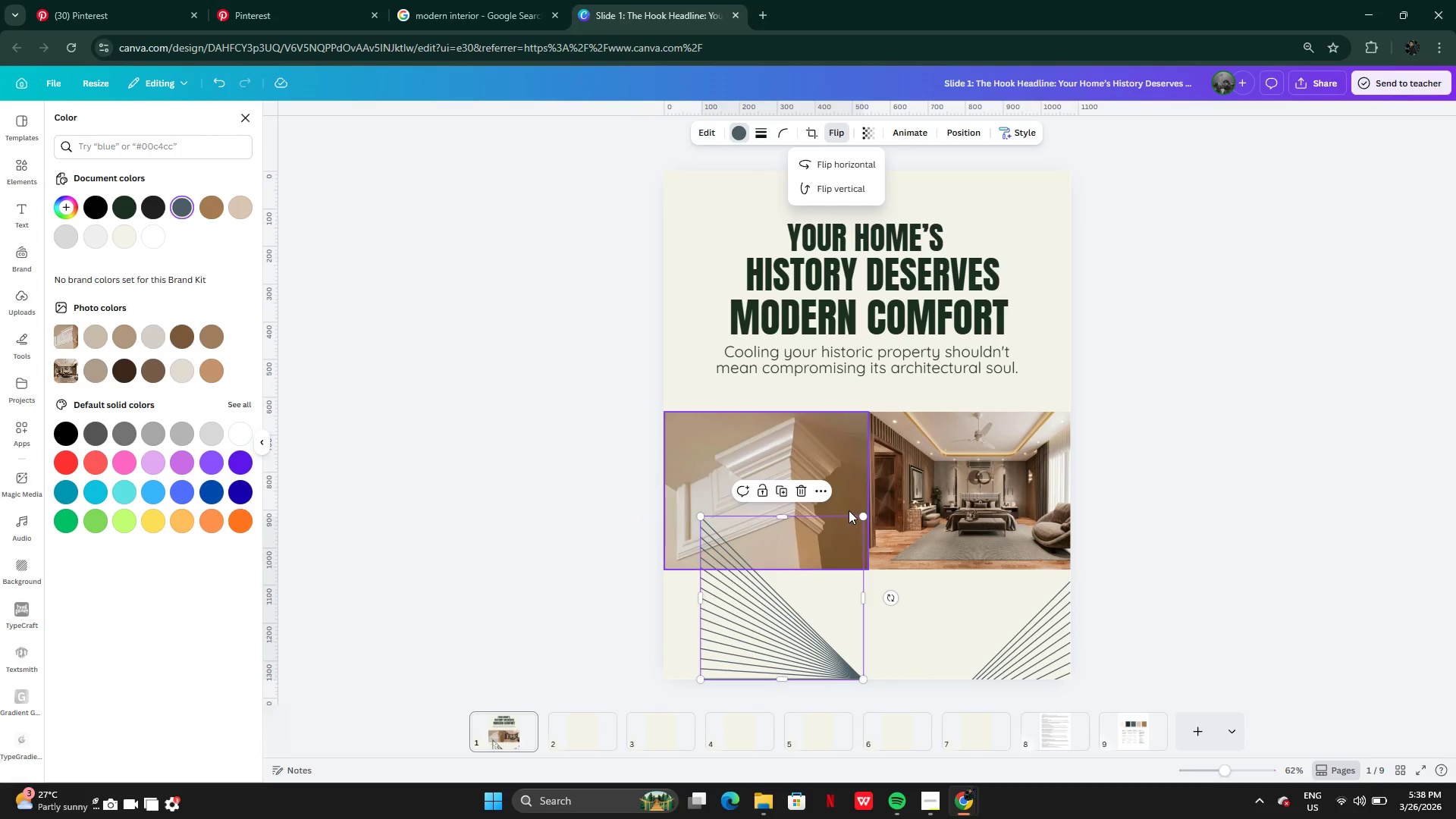 
left_click_drag(start_coordinate=[789, 575], to_coordinate=[752, 638])
 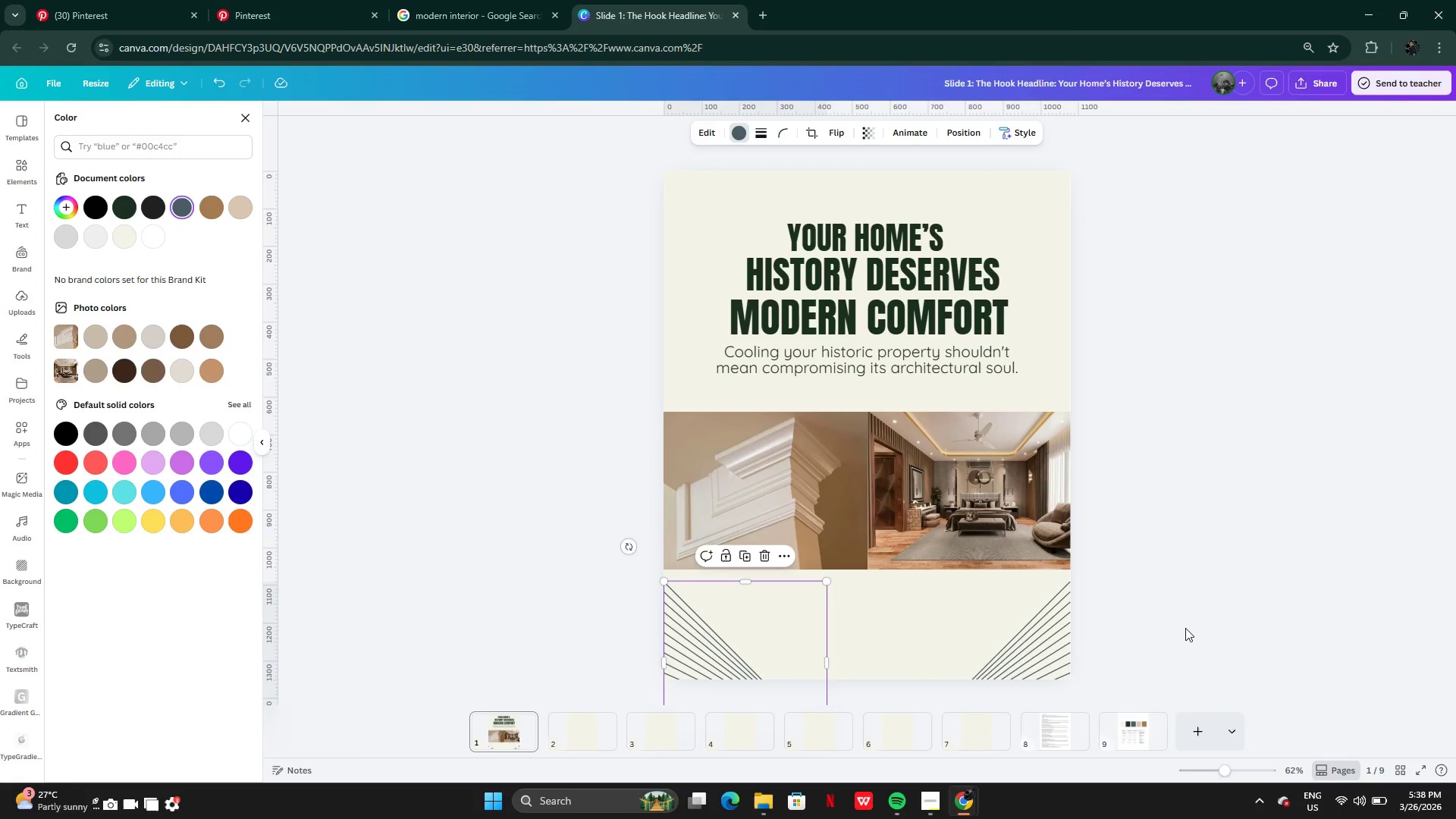 
left_click([1186, 628])
 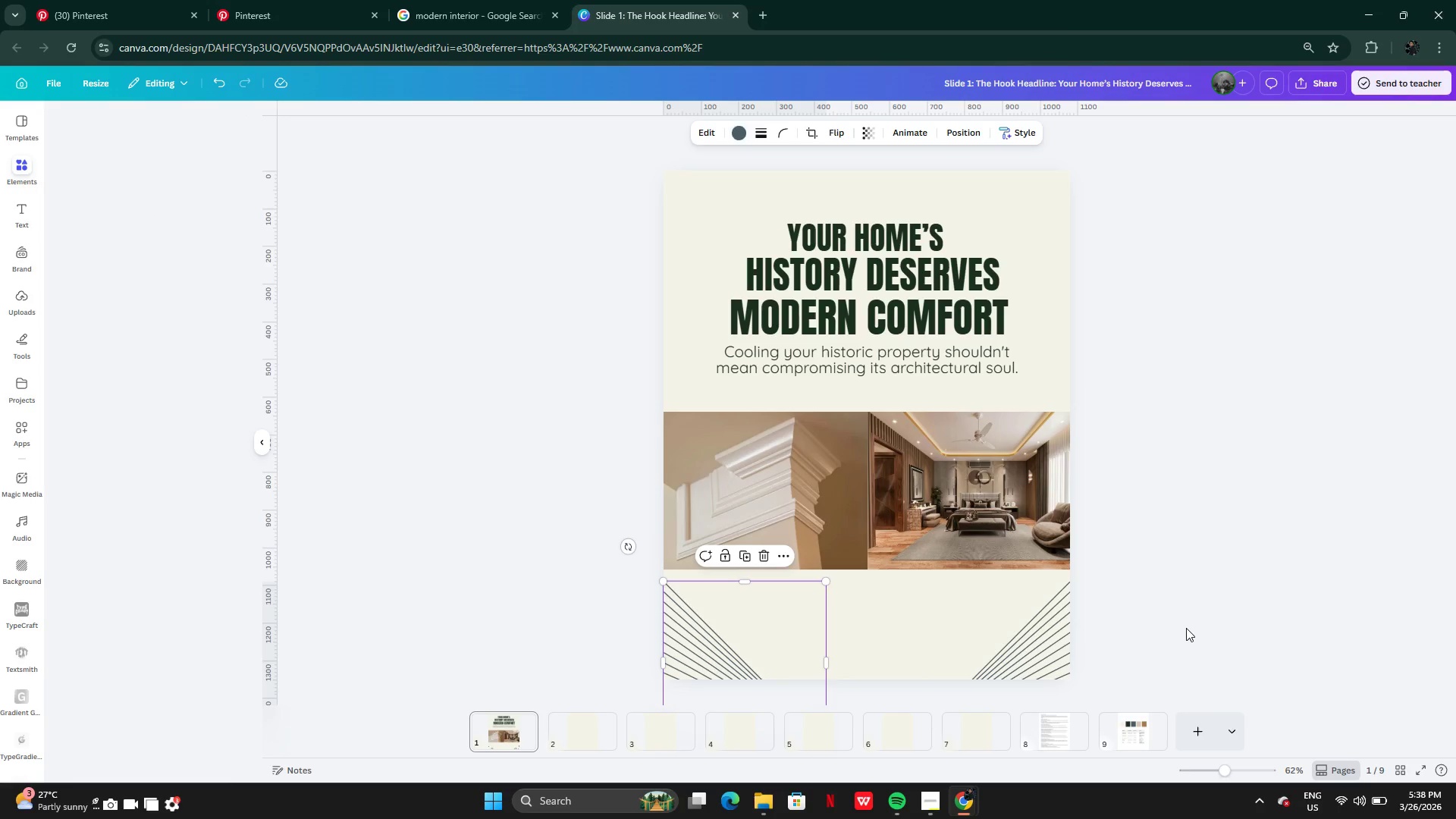 
left_click([1186, 629])
 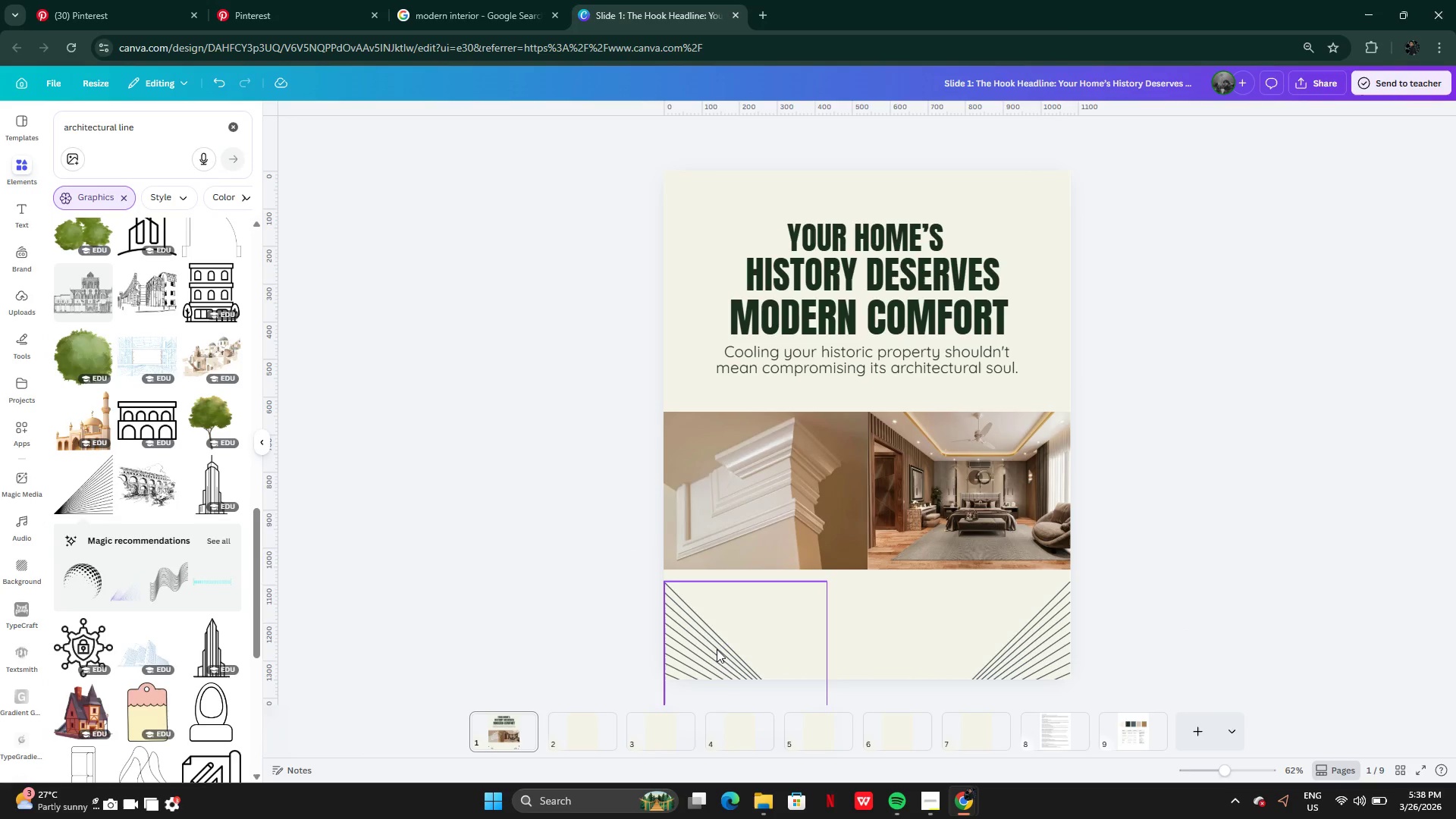 
wait(6.23)
 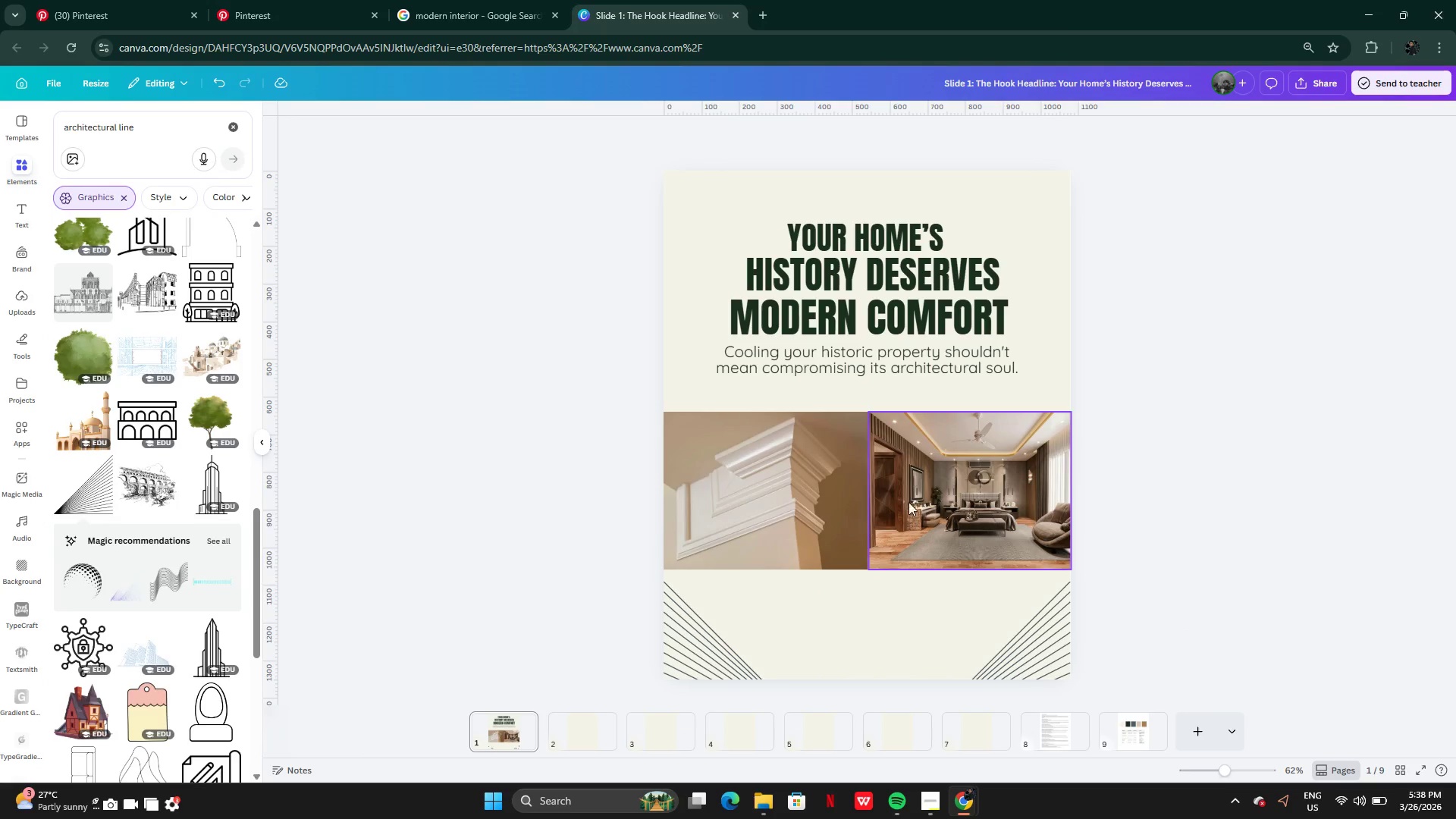 
left_click_drag(start_coordinate=[714, 649], to_coordinate=[702, 596])
 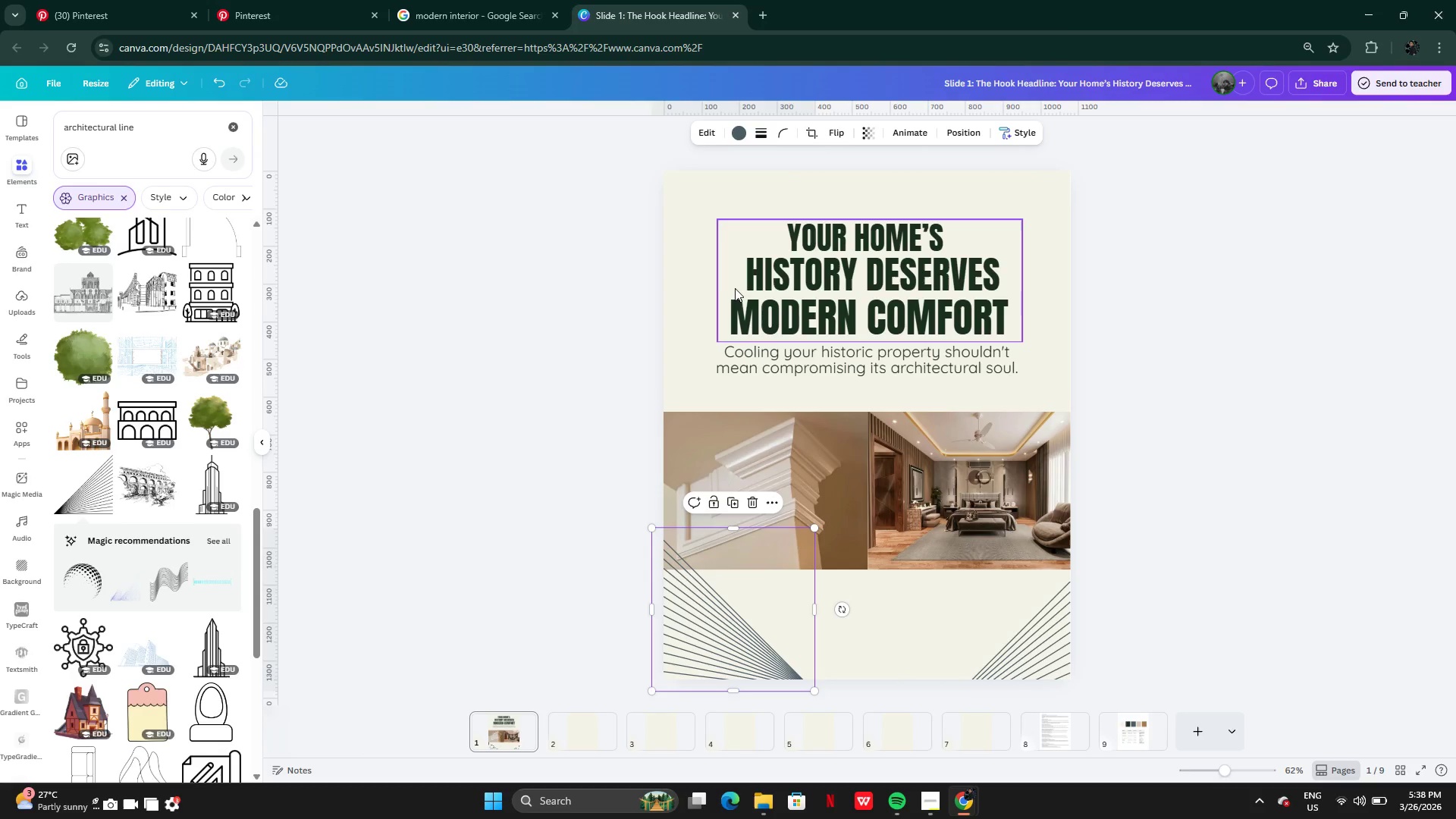 
key(Backspace)
 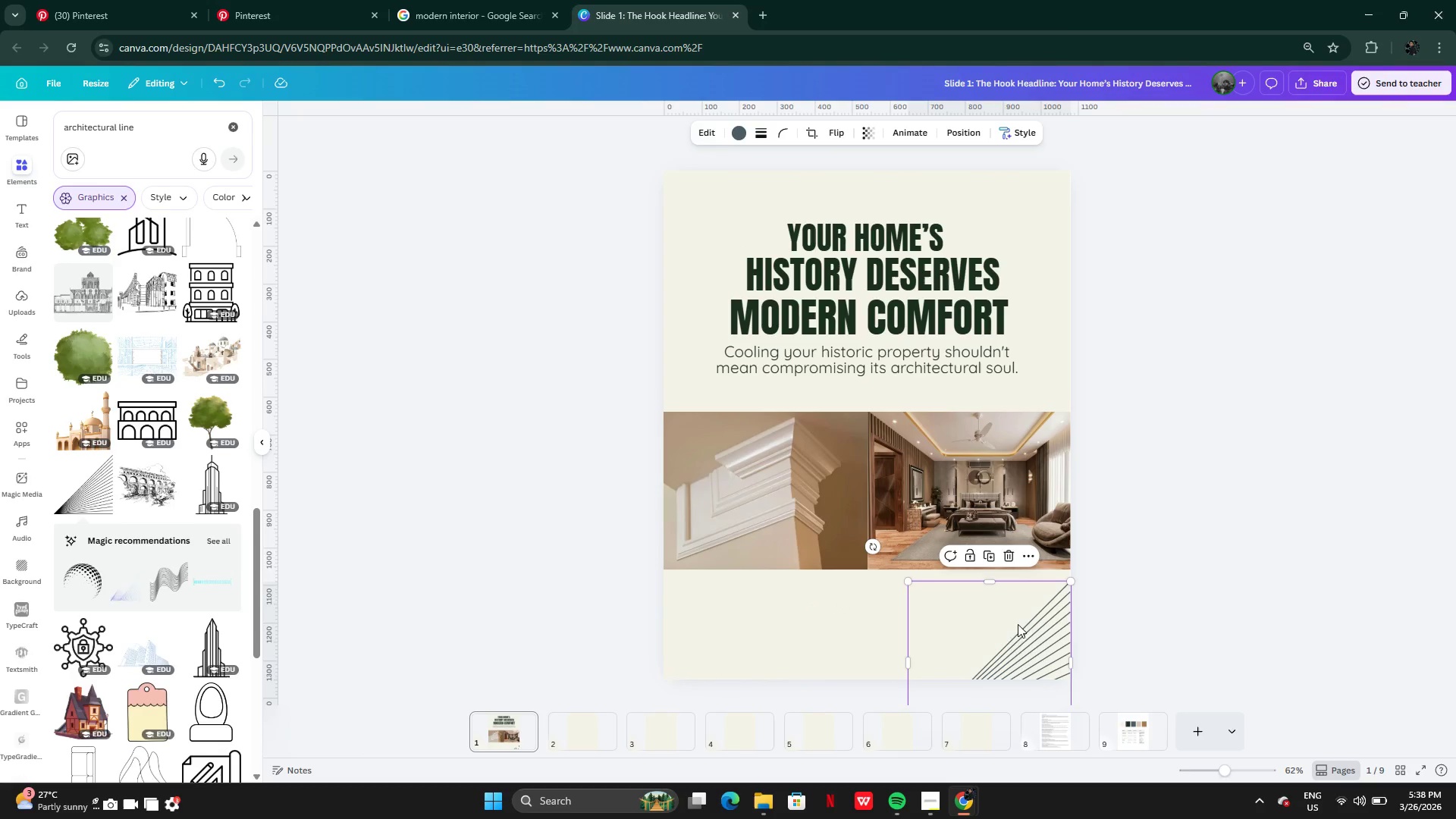 
left_click_drag(start_coordinate=[1018, 632], to_coordinate=[666, 174])
 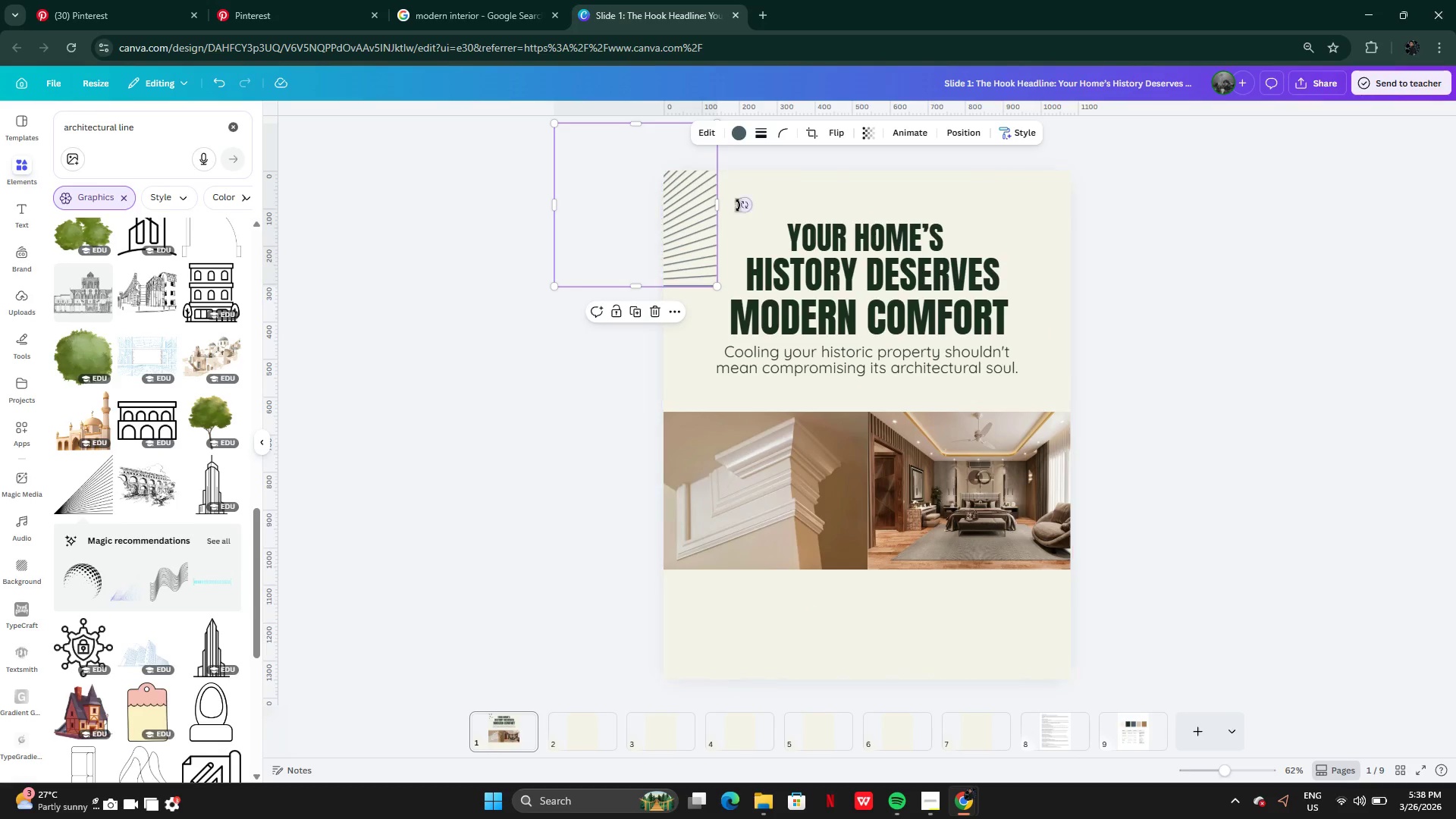 
left_click_drag(start_coordinate=[738, 206], to_coordinate=[566, 118])
 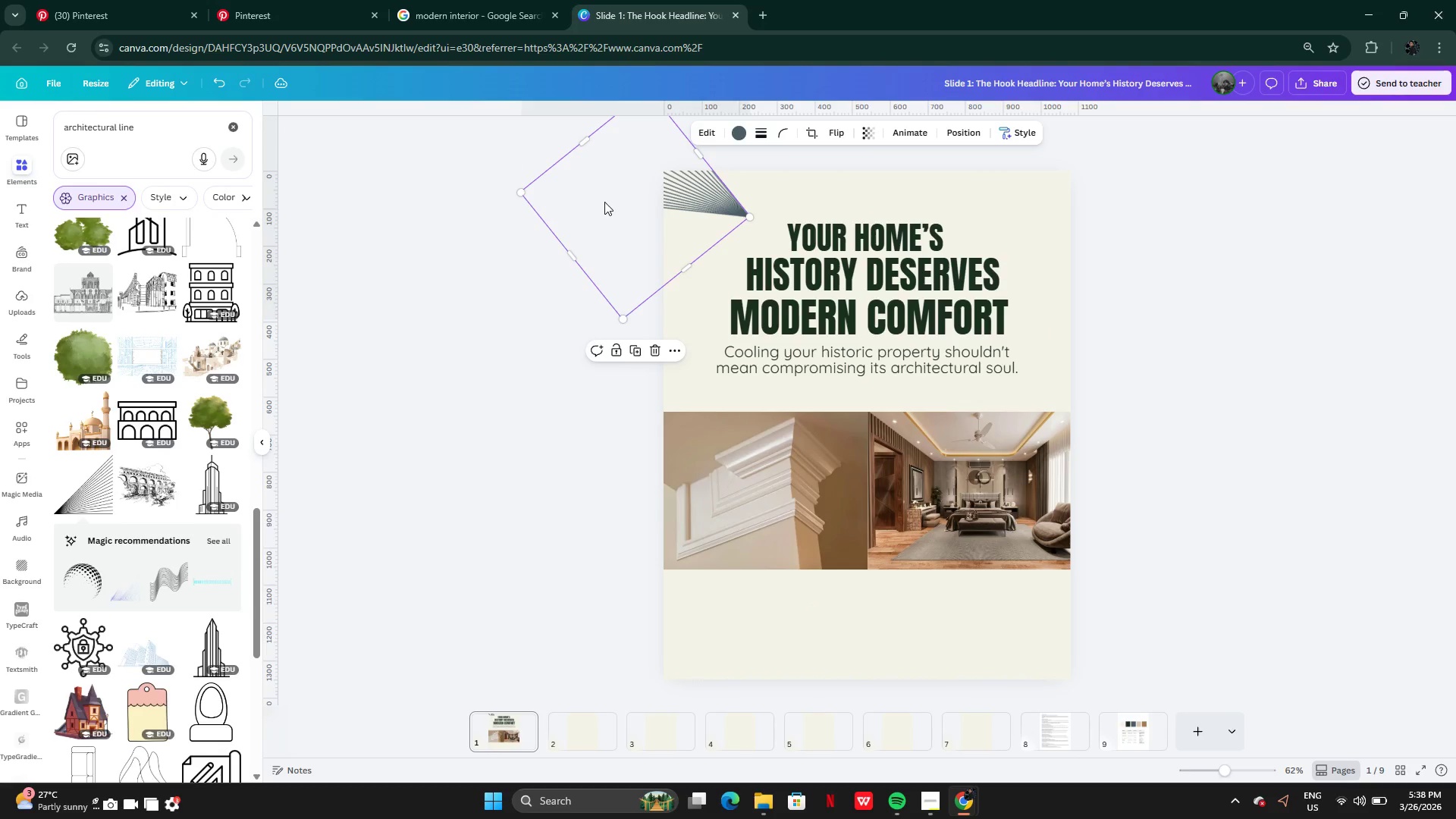 
left_click_drag(start_coordinate=[604, 202], to_coordinate=[943, 202])
 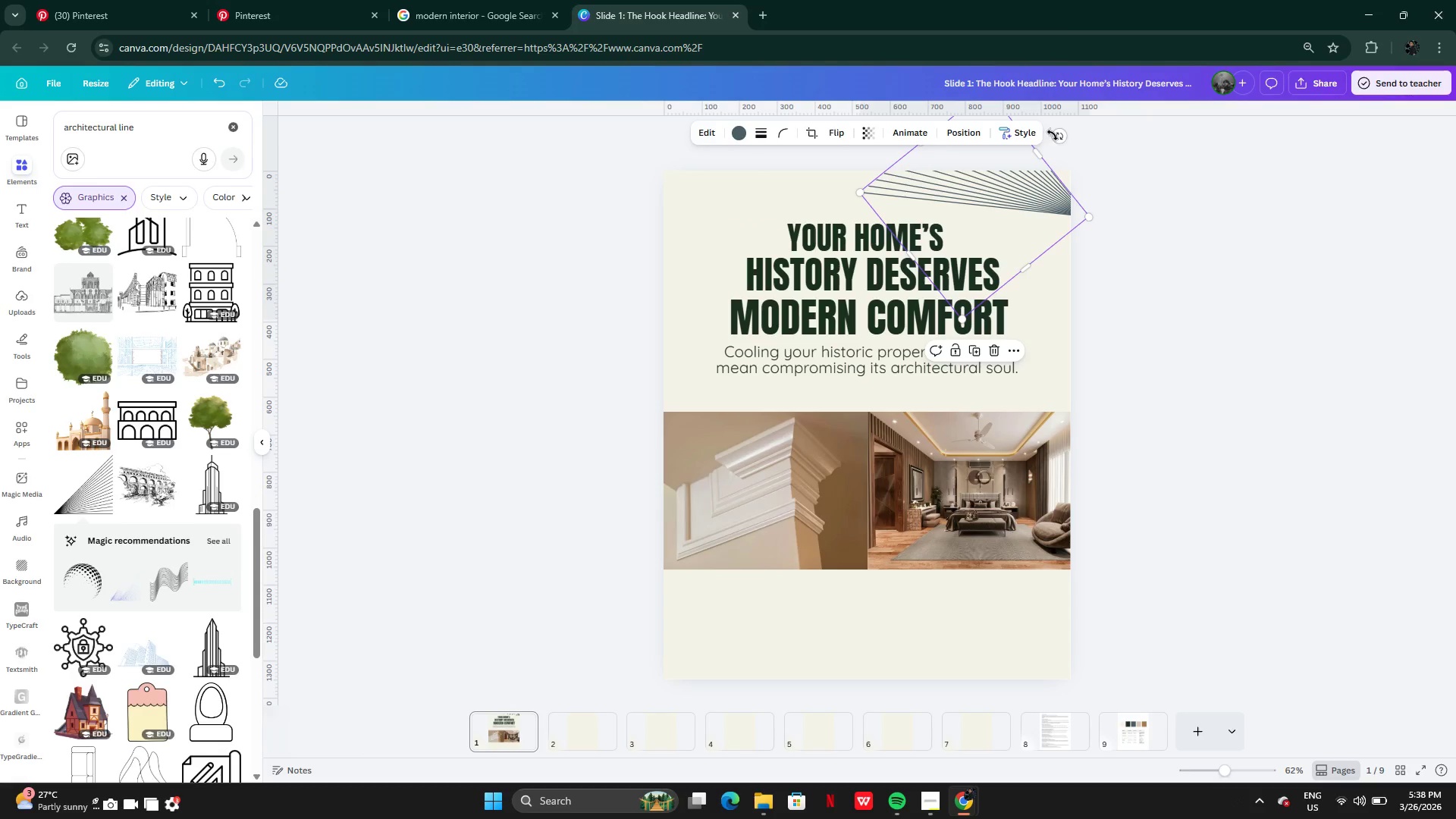 
left_click_drag(start_coordinate=[1057, 132], to_coordinate=[1100, 197])
 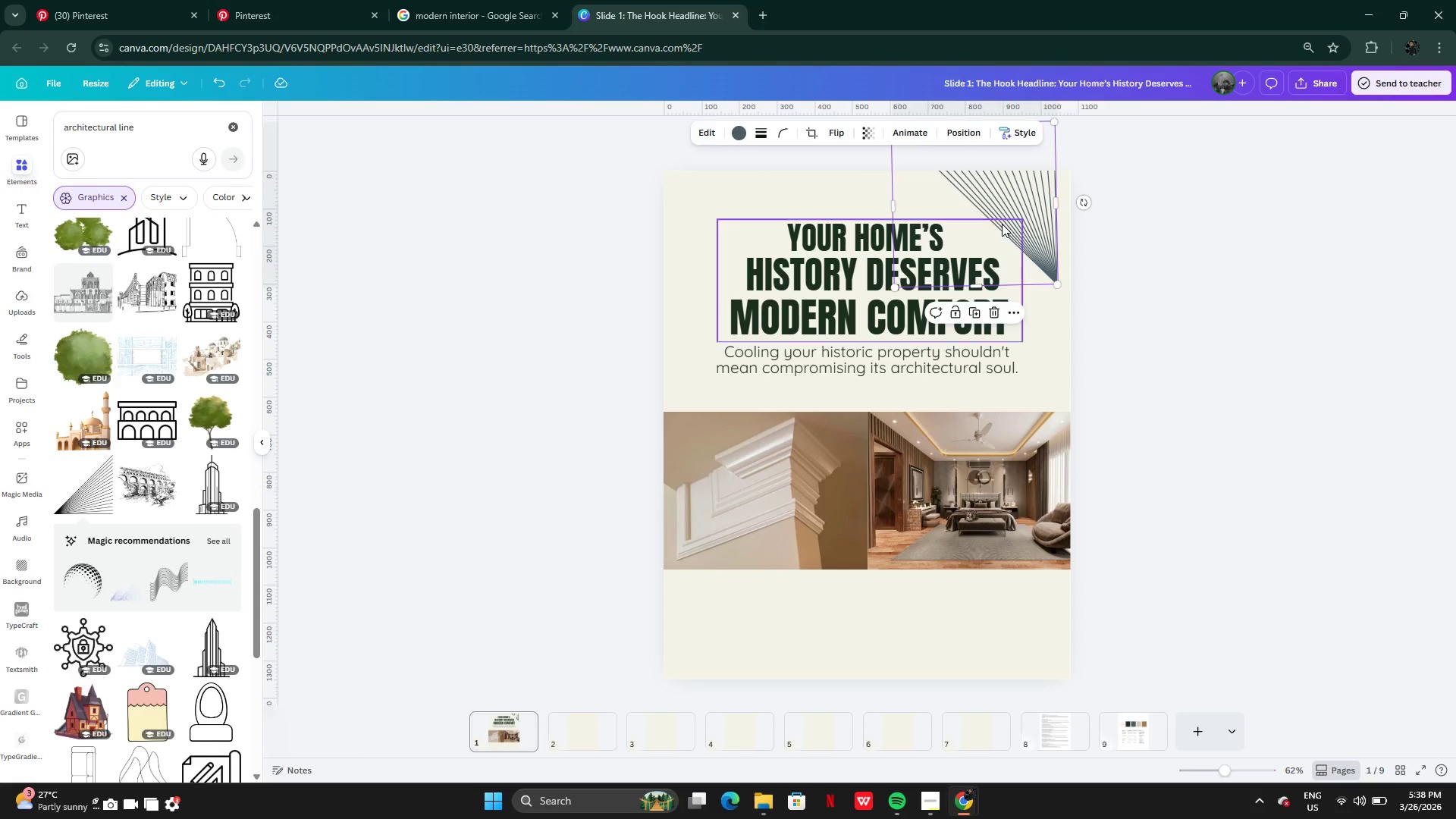 
left_click_drag(start_coordinate=[1002, 224], to_coordinate=[1015, 224])
 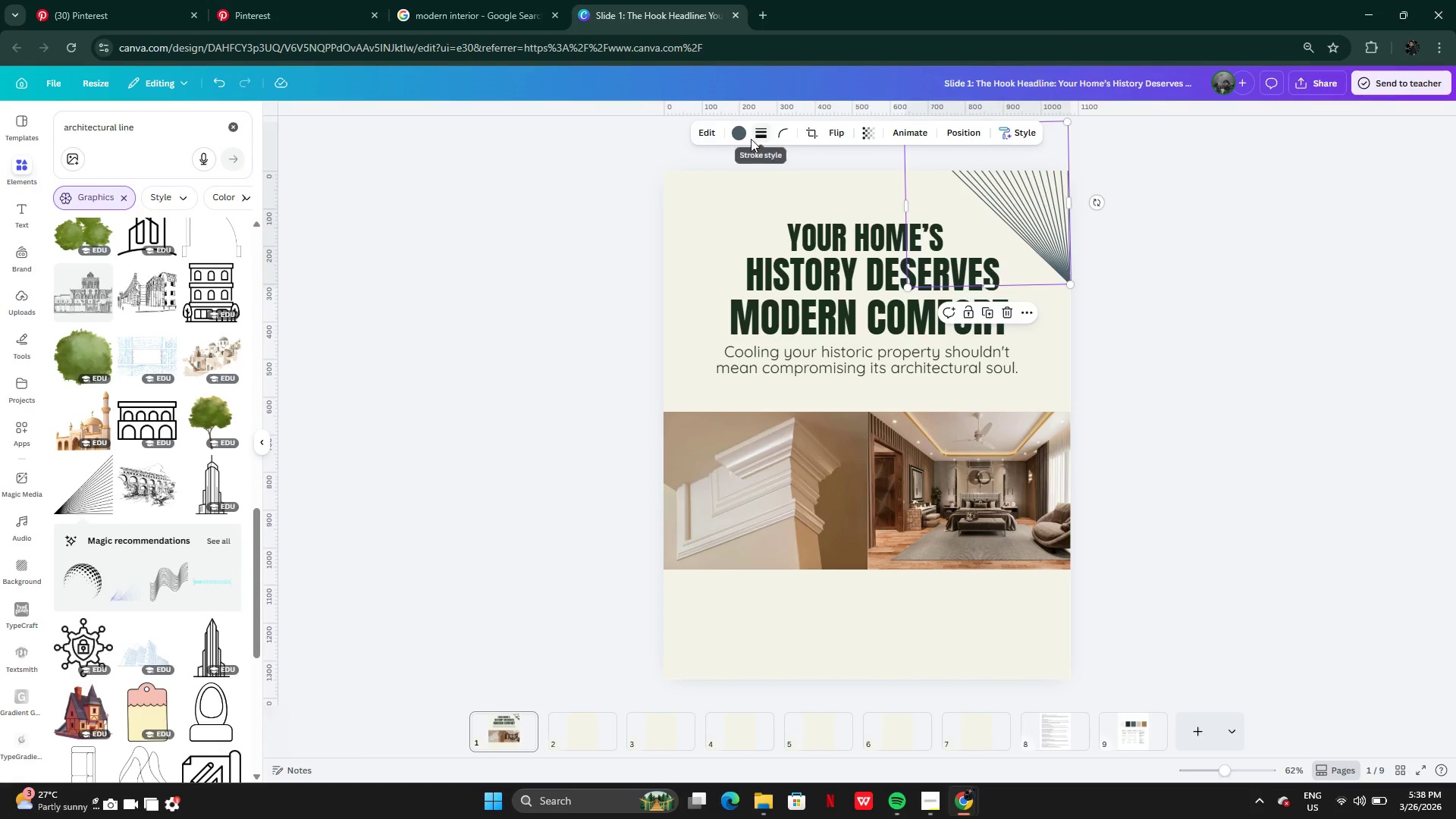 
left_click([745, 138])
 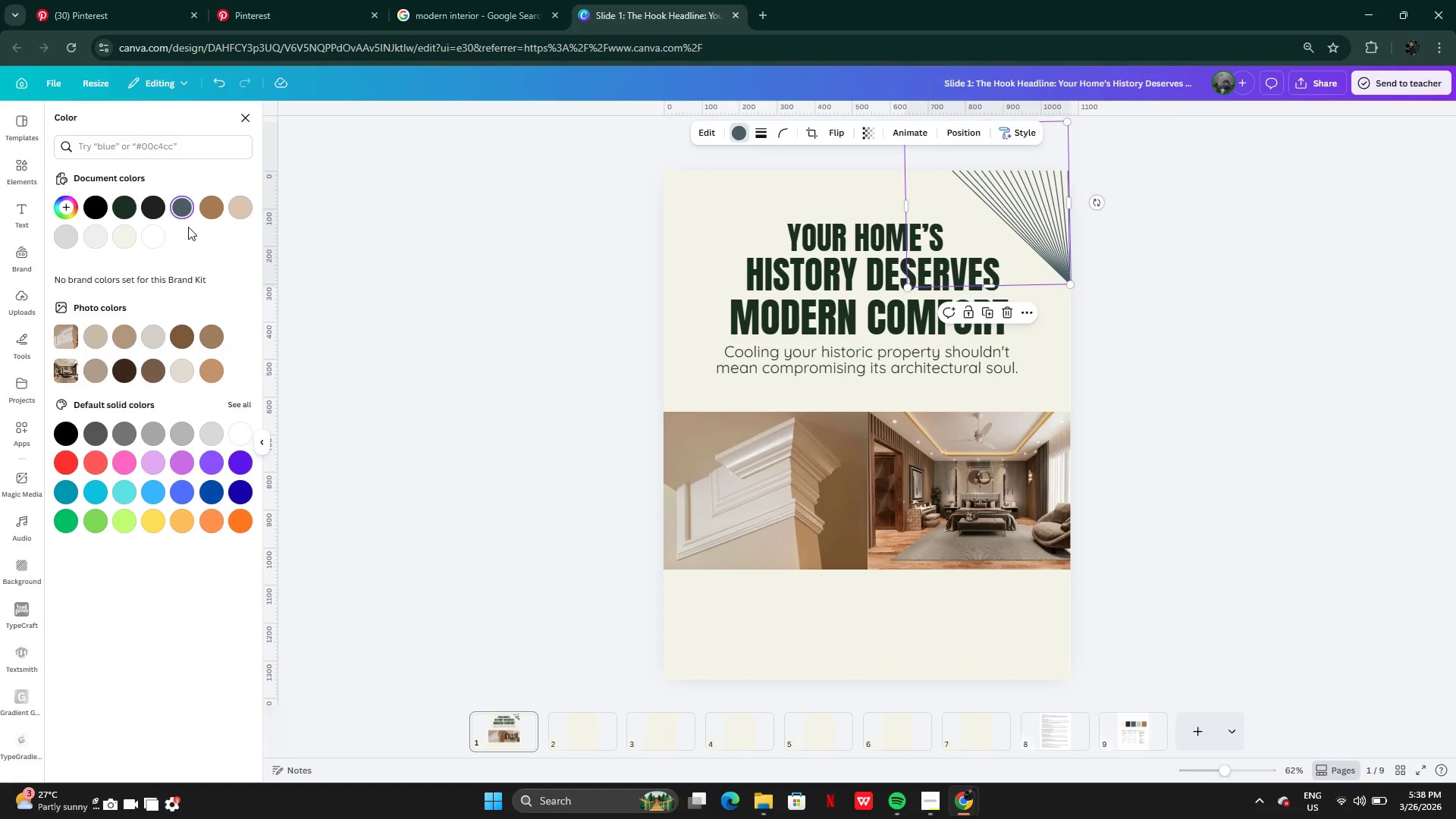 
left_click([215, 208])
 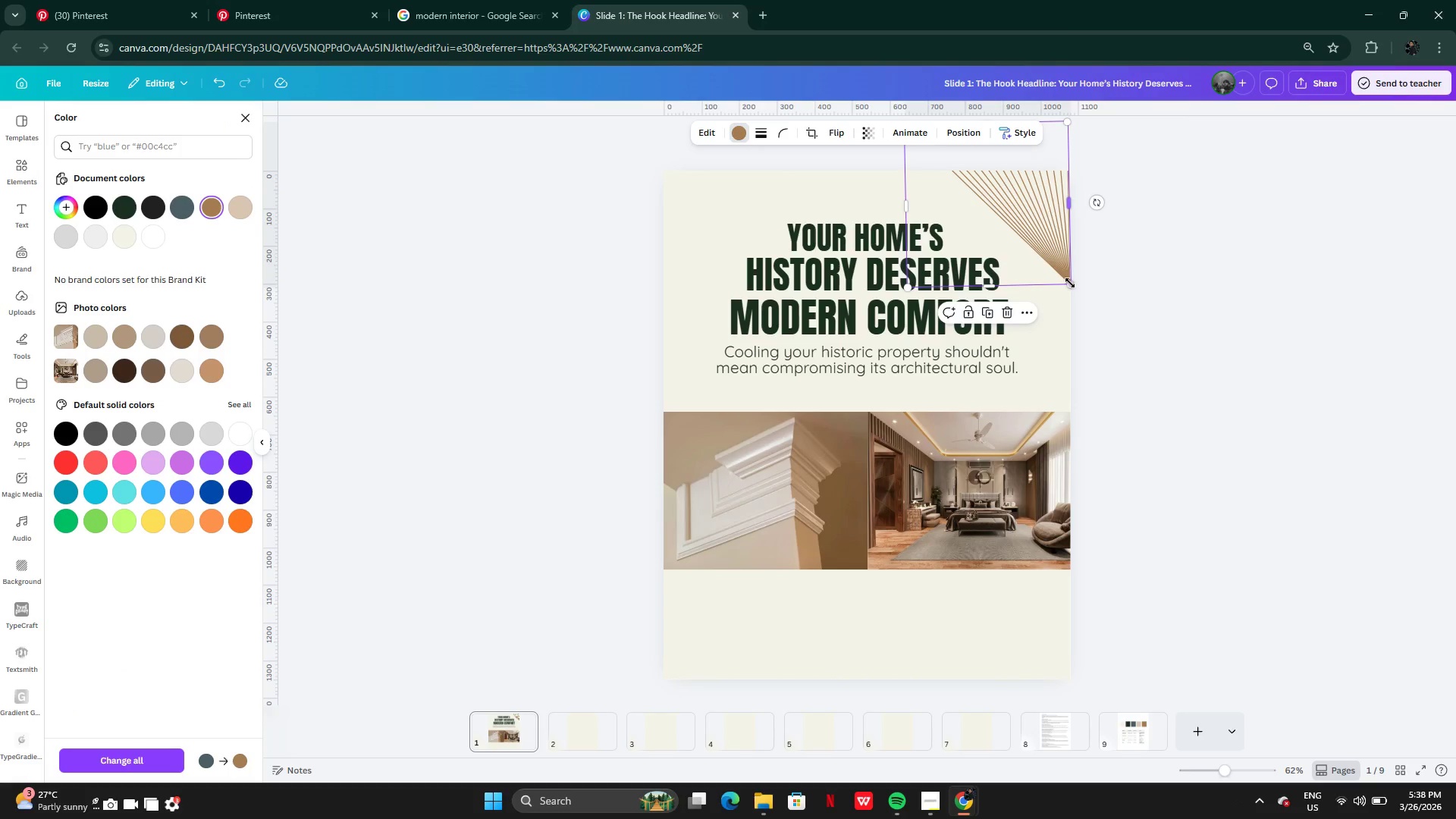 
left_click_drag(start_coordinate=[1070, 283], to_coordinate=[1125, 343])
 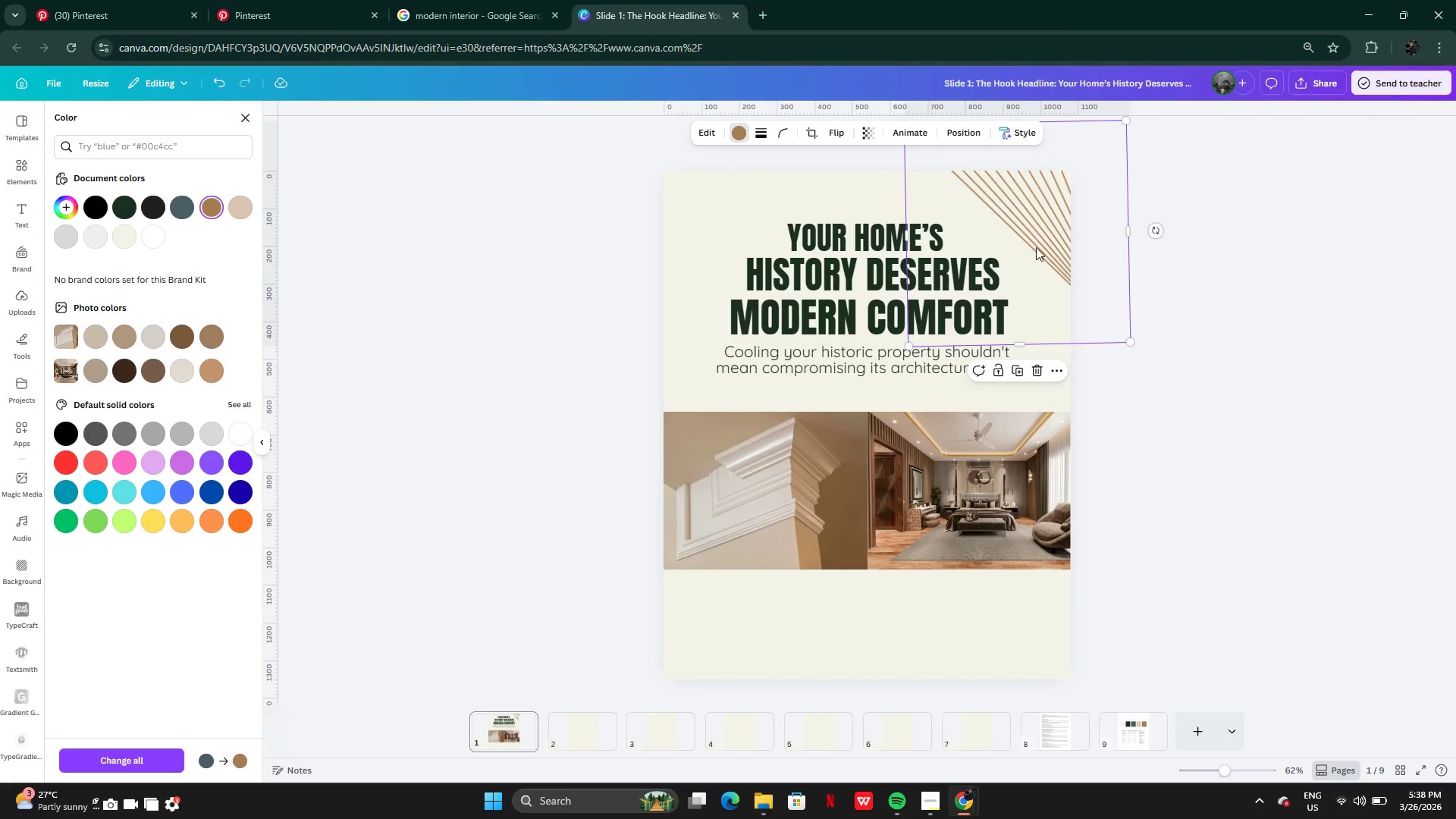 
left_click([1154, 405])
 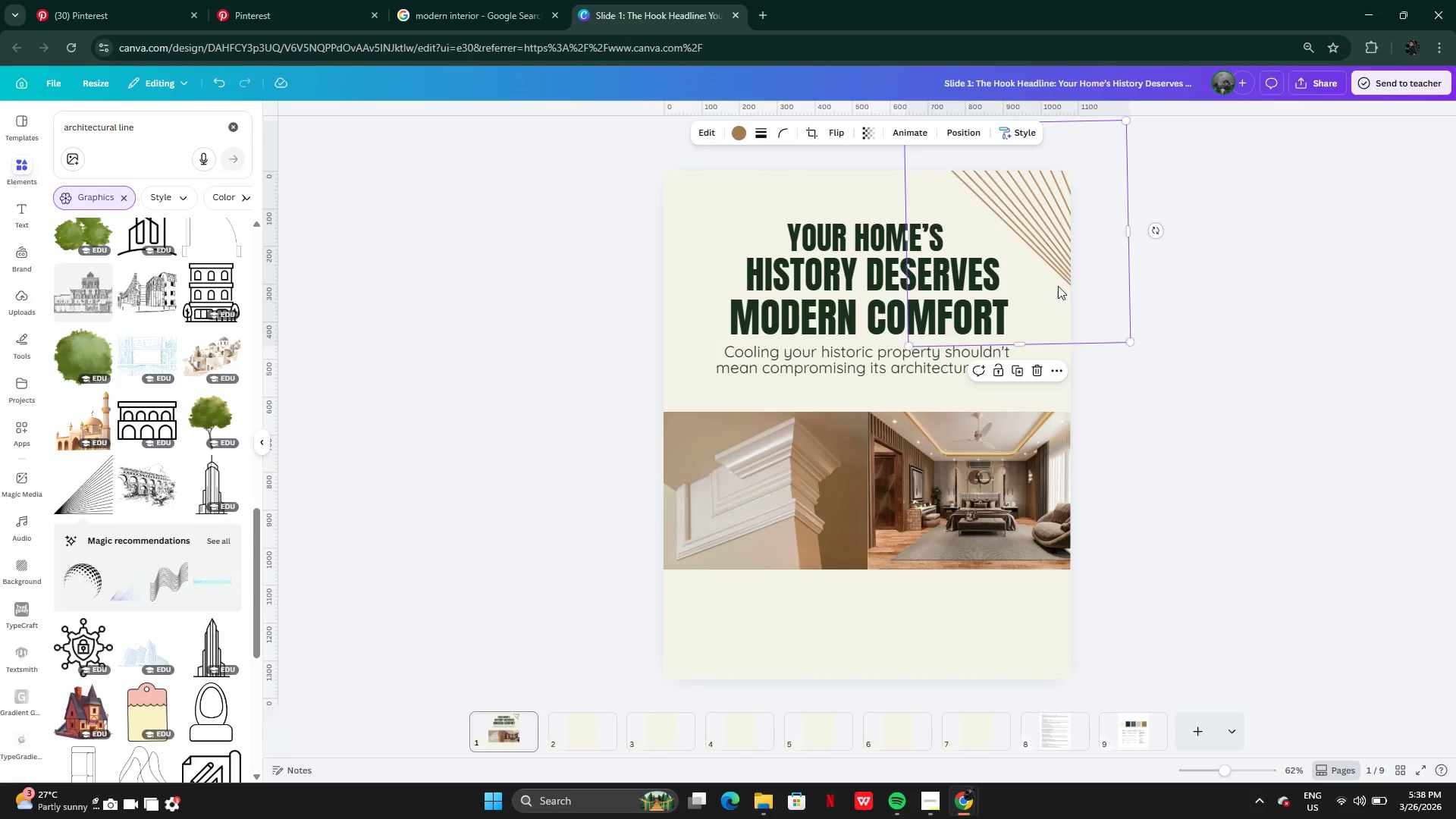 
left_click([1154, 437])
 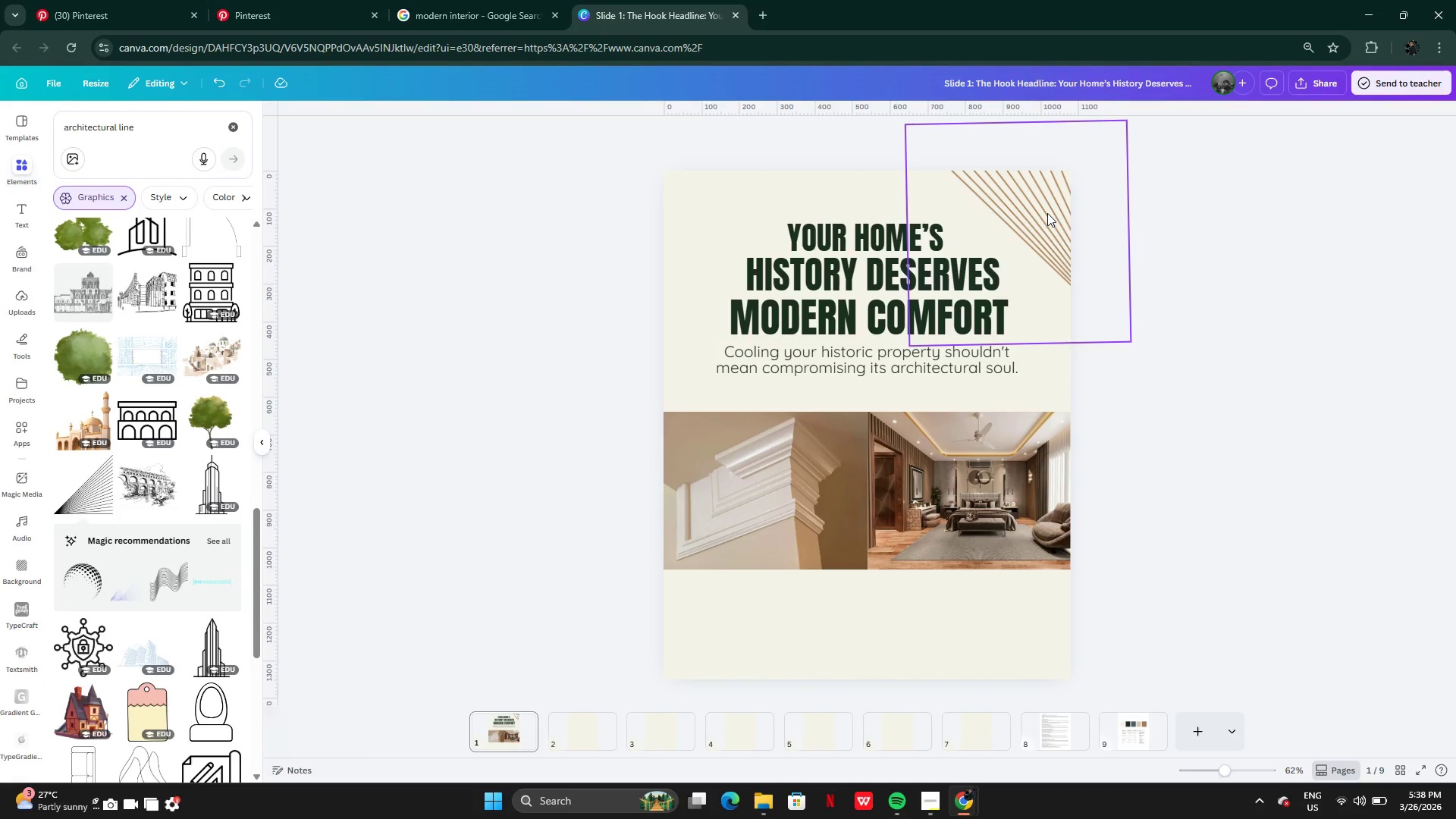 
hold_key(key=AltLeft, duration=0.33)
left_click_drag(start_coordinate=[1040, 202], to_coordinate=[1025, 252])
 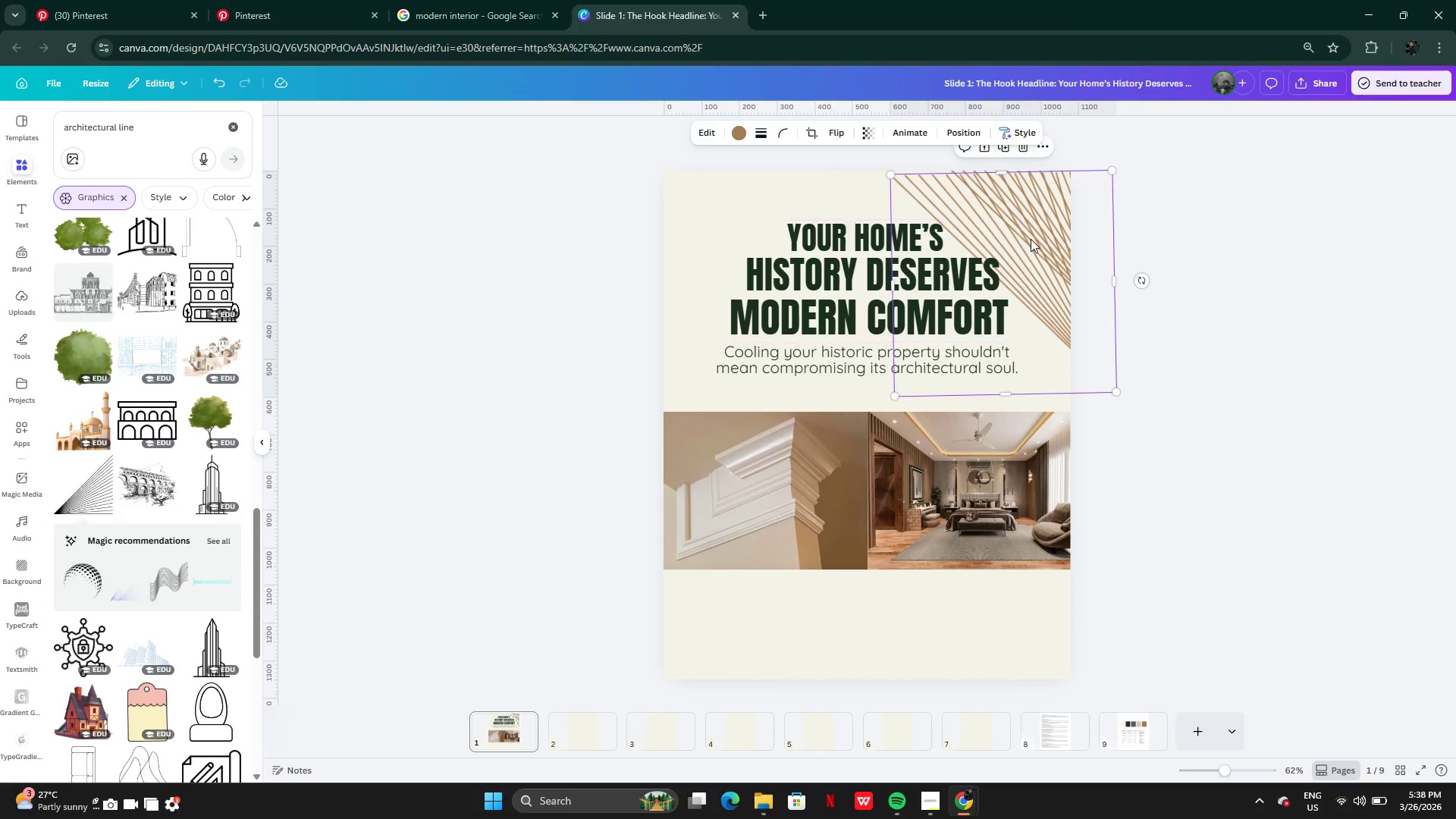 
left_click_drag(start_coordinate=[1031, 239], to_coordinate=[666, 601])
 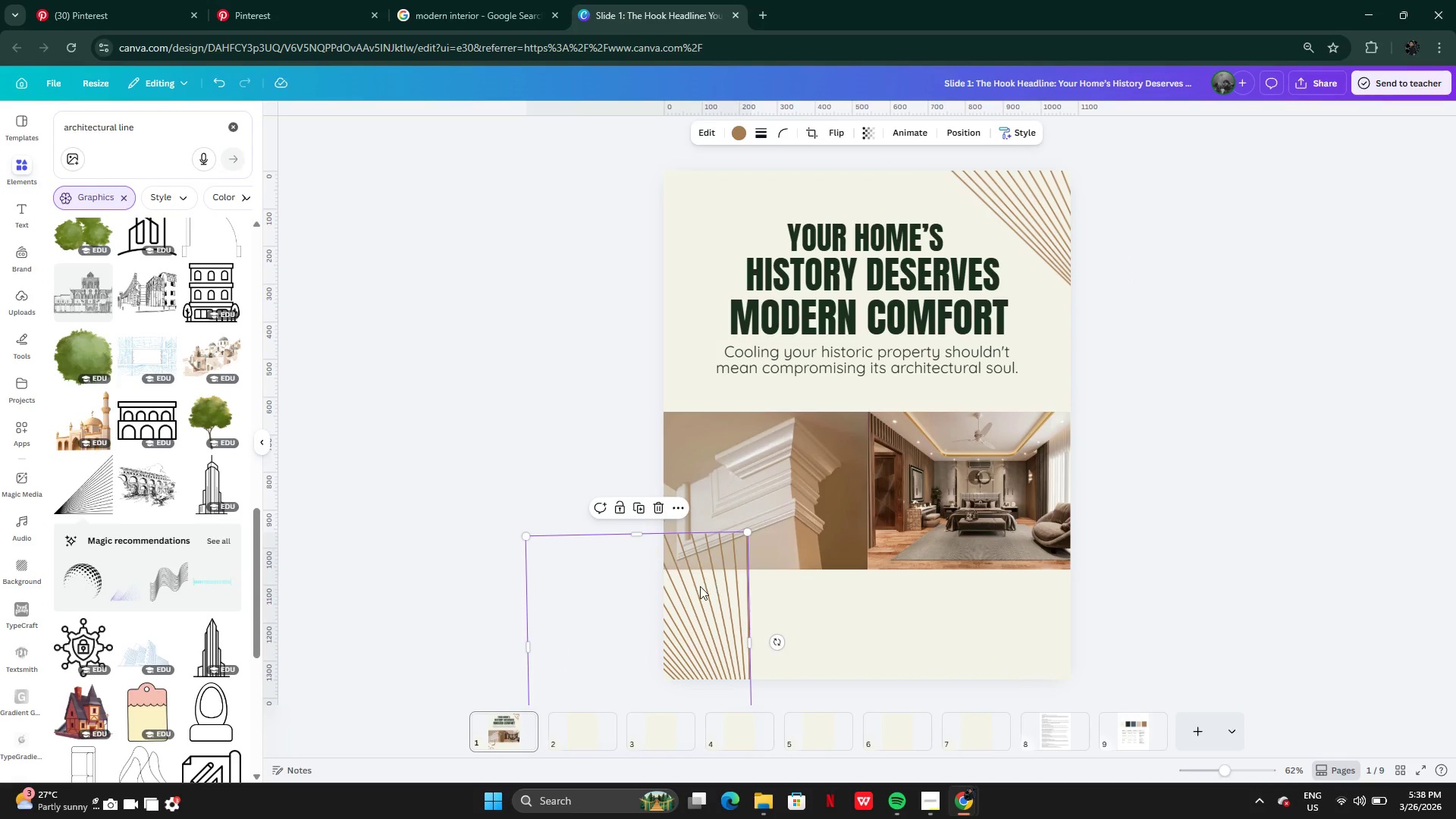 
left_click_drag(start_coordinate=[700, 586], to_coordinate=[786, 500])
 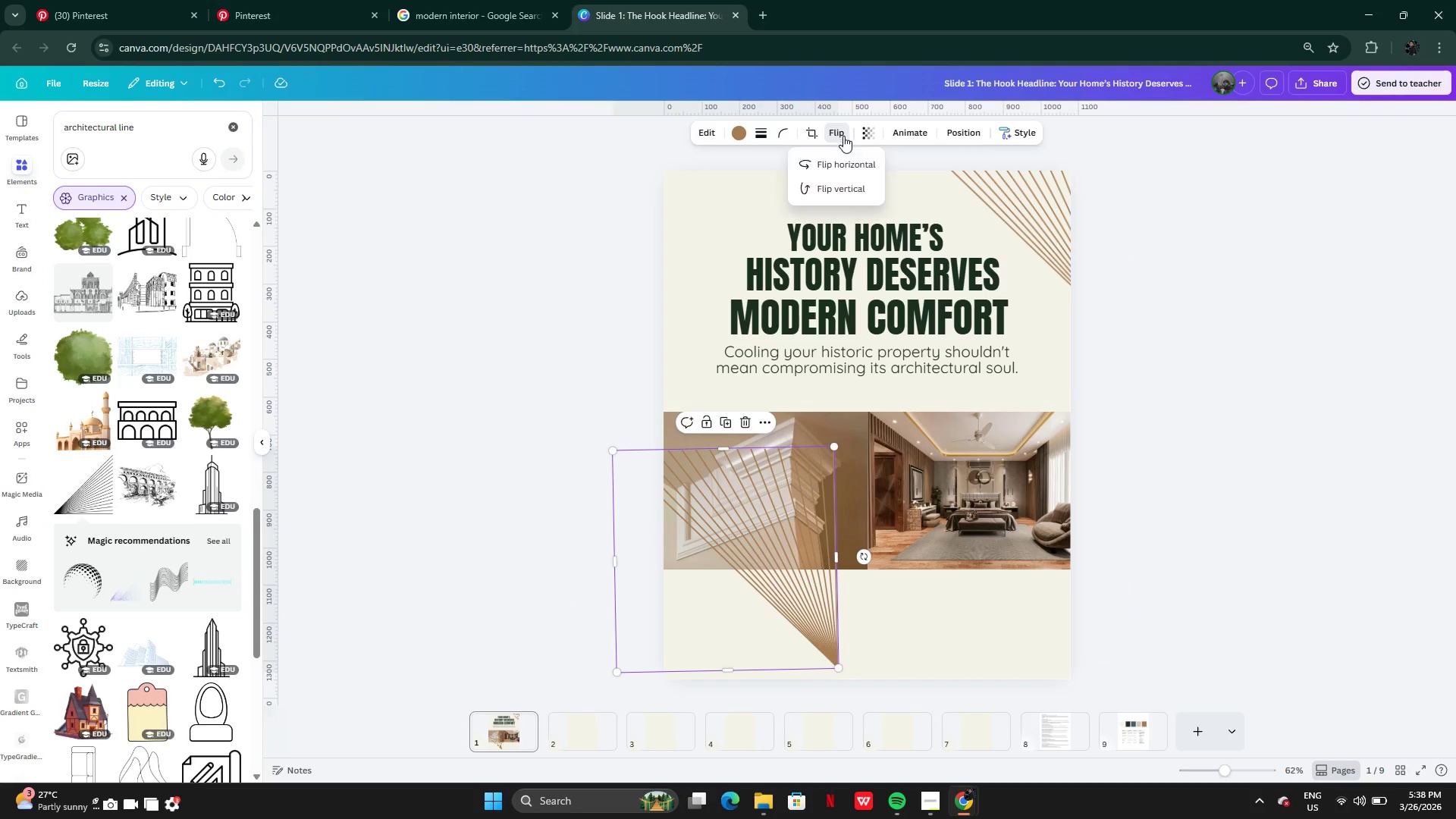 
double_click([829, 185])
 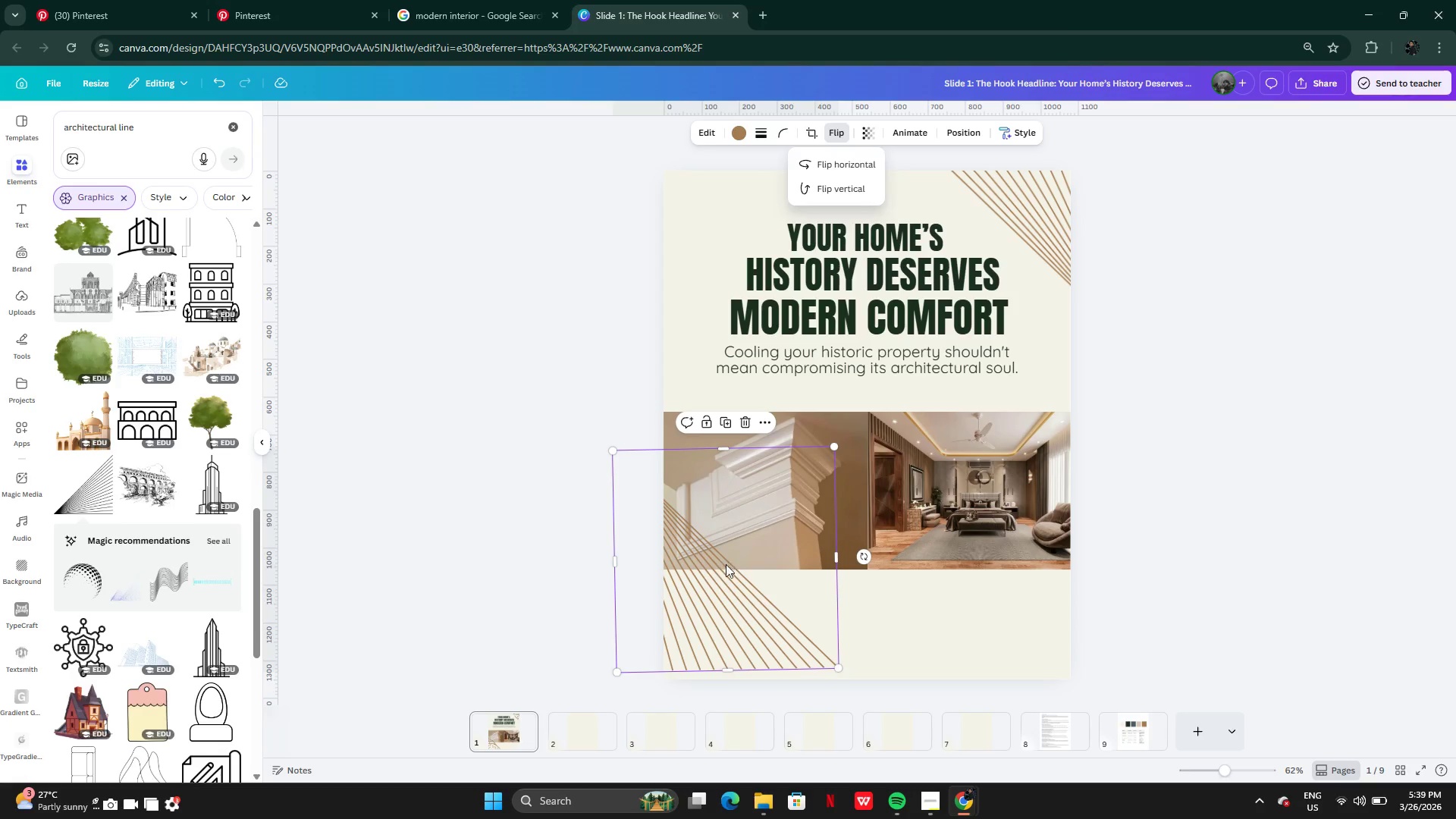 
left_click_drag(start_coordinate=[711, 578], to_coordinate=[729, 643])
 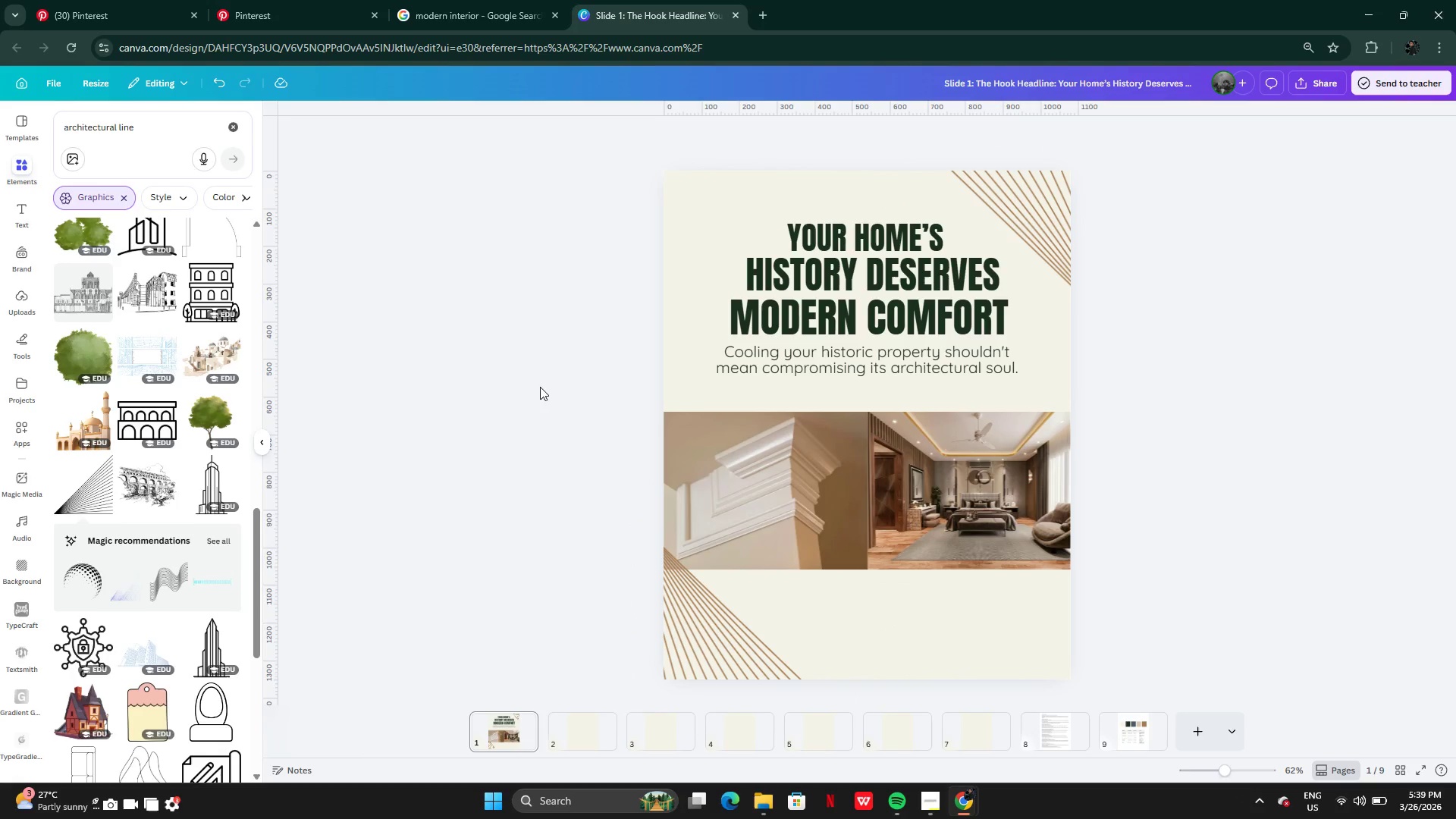 
left_click_drag(start_coordinate=[556, 410], to_coordinate=[934, 494])
 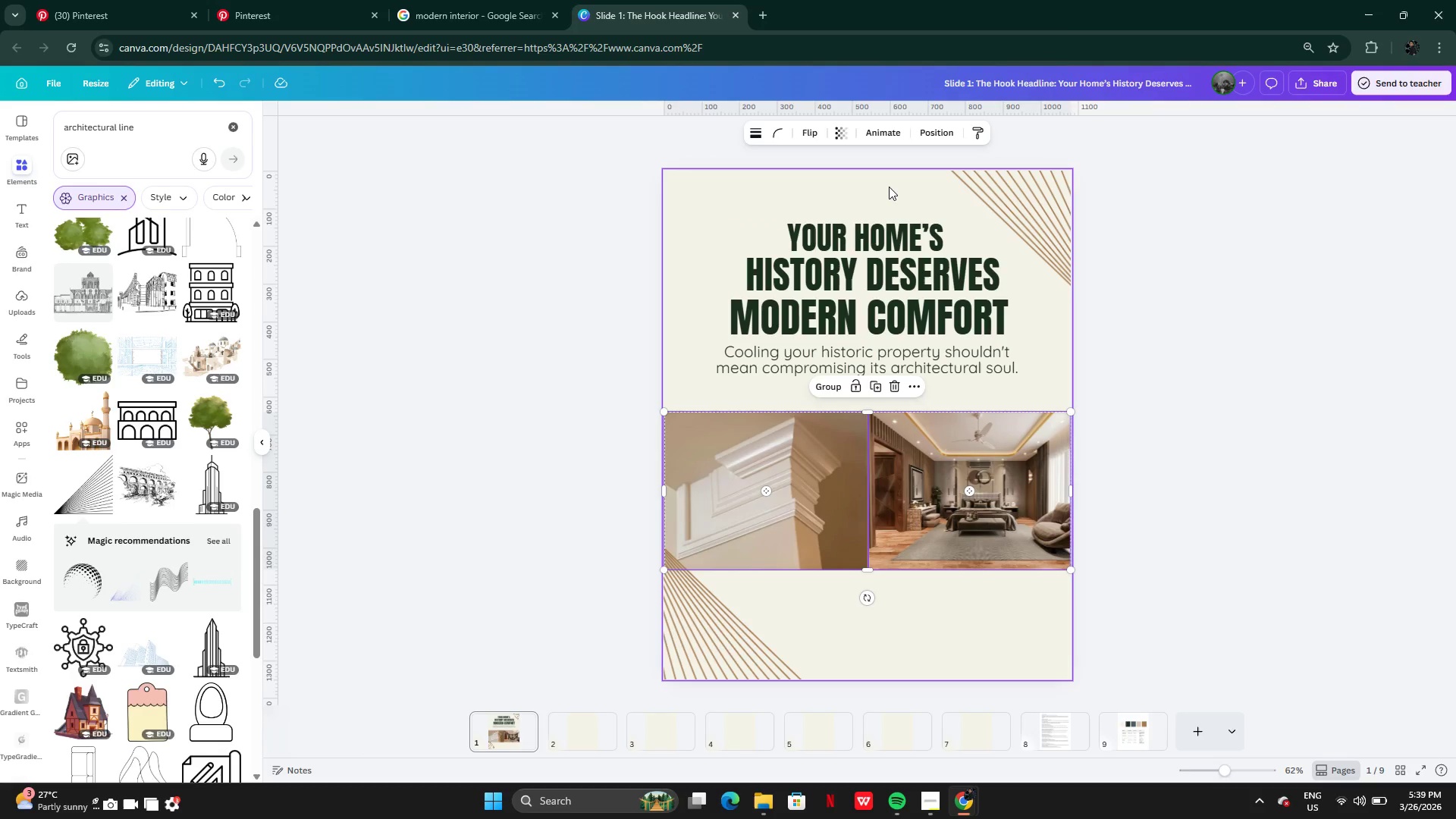 
left_click([886, 183])
 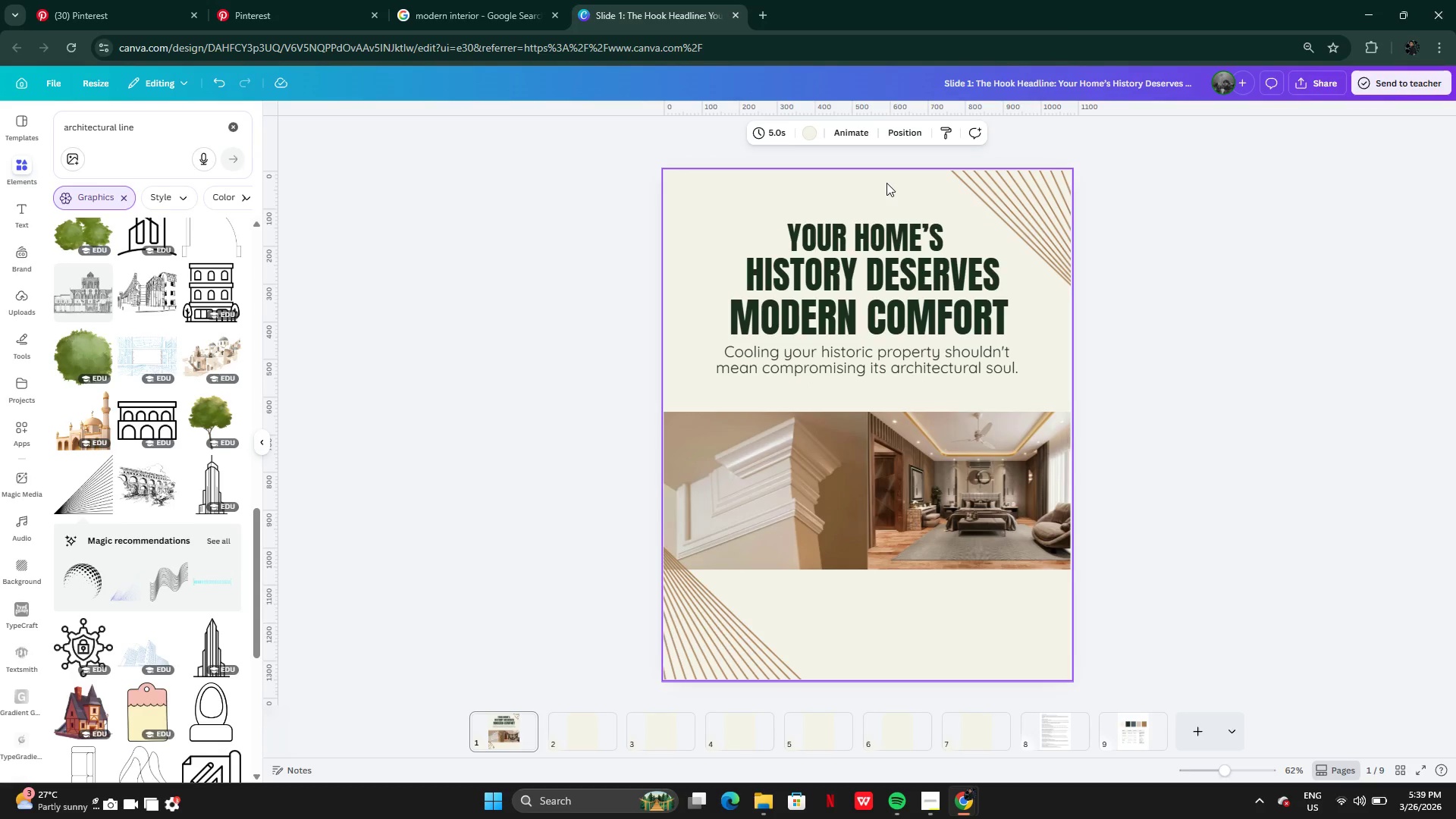 
left_click_drag(start_coordinate=[886, 183], to_coordinate=[890, 366])
 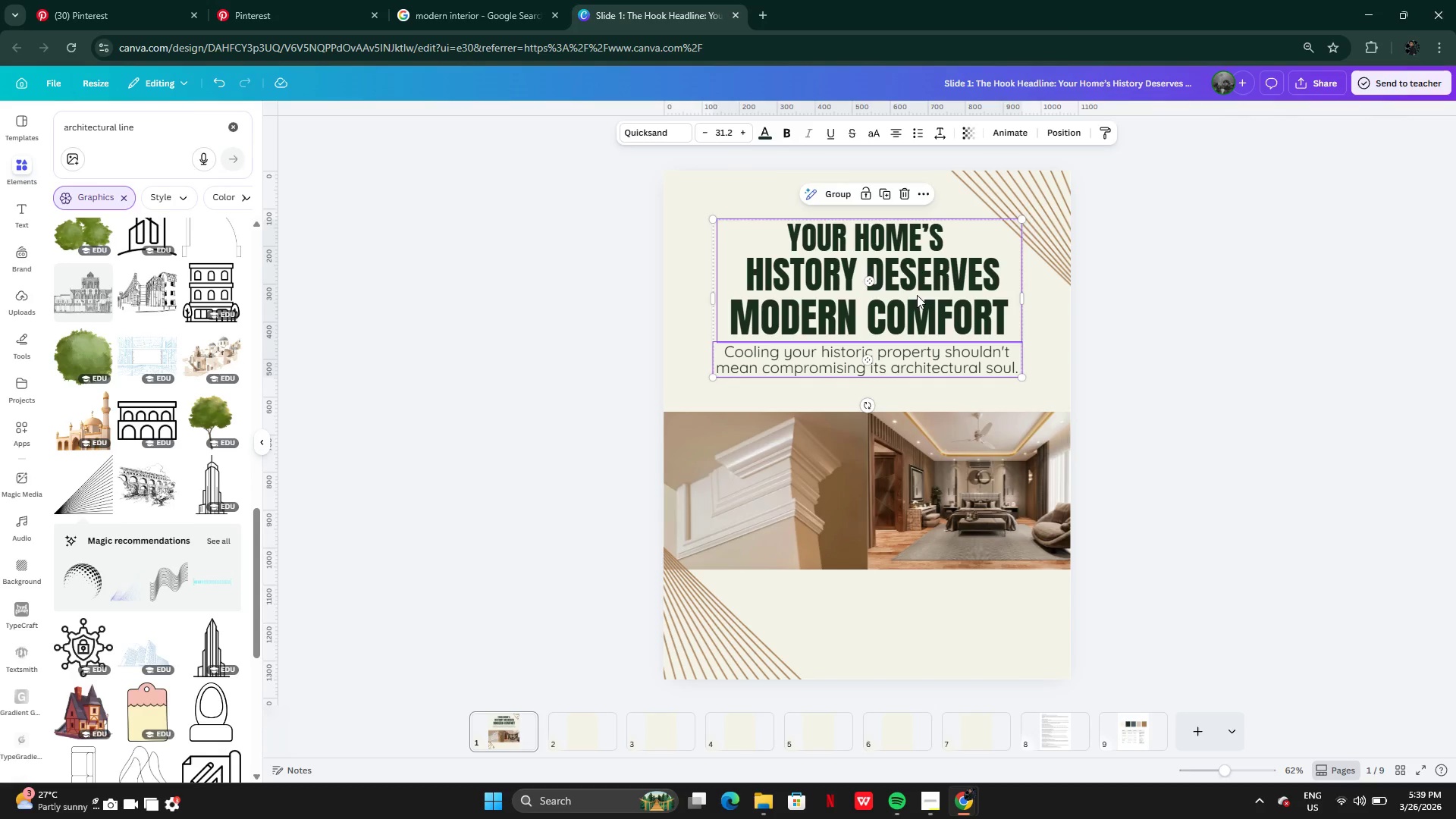 
left_click_drag(start_coordinate=[917, 295], to_coordinate=[915, 302])
 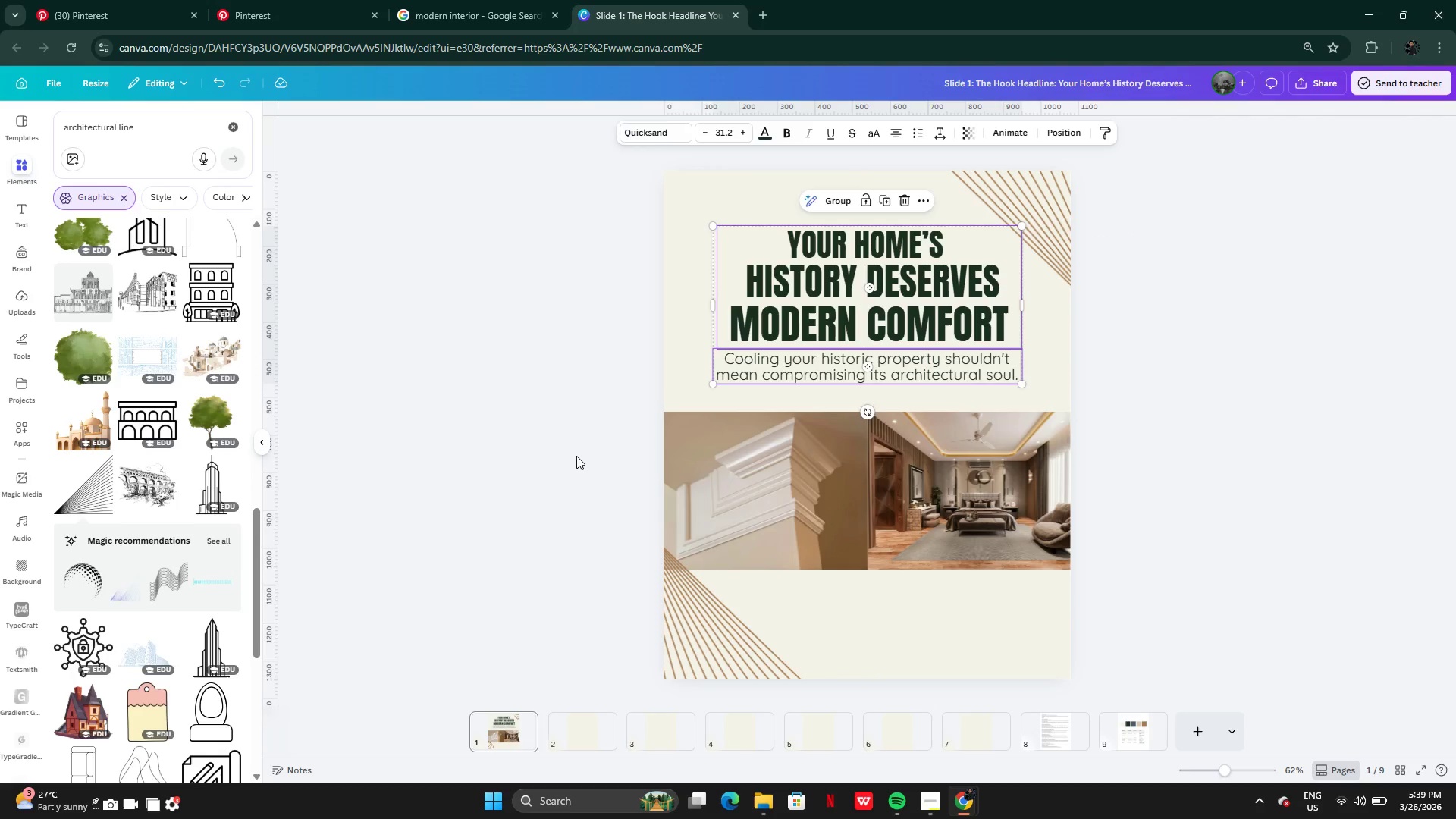 
left_click([576, 456])
 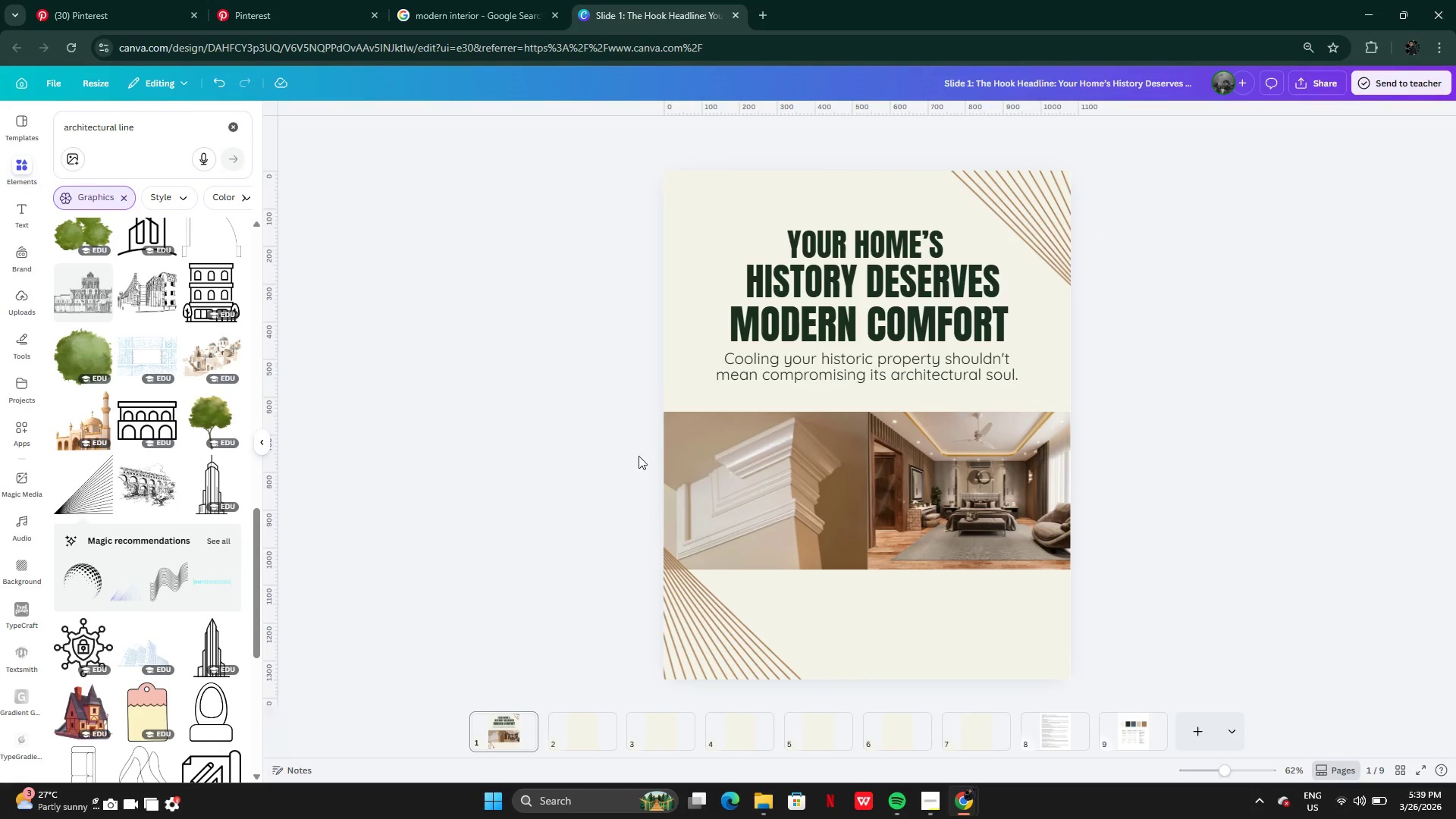 
left_click_drag(start_coordinate=[594, 456], to_coordinate=[992, 483])
 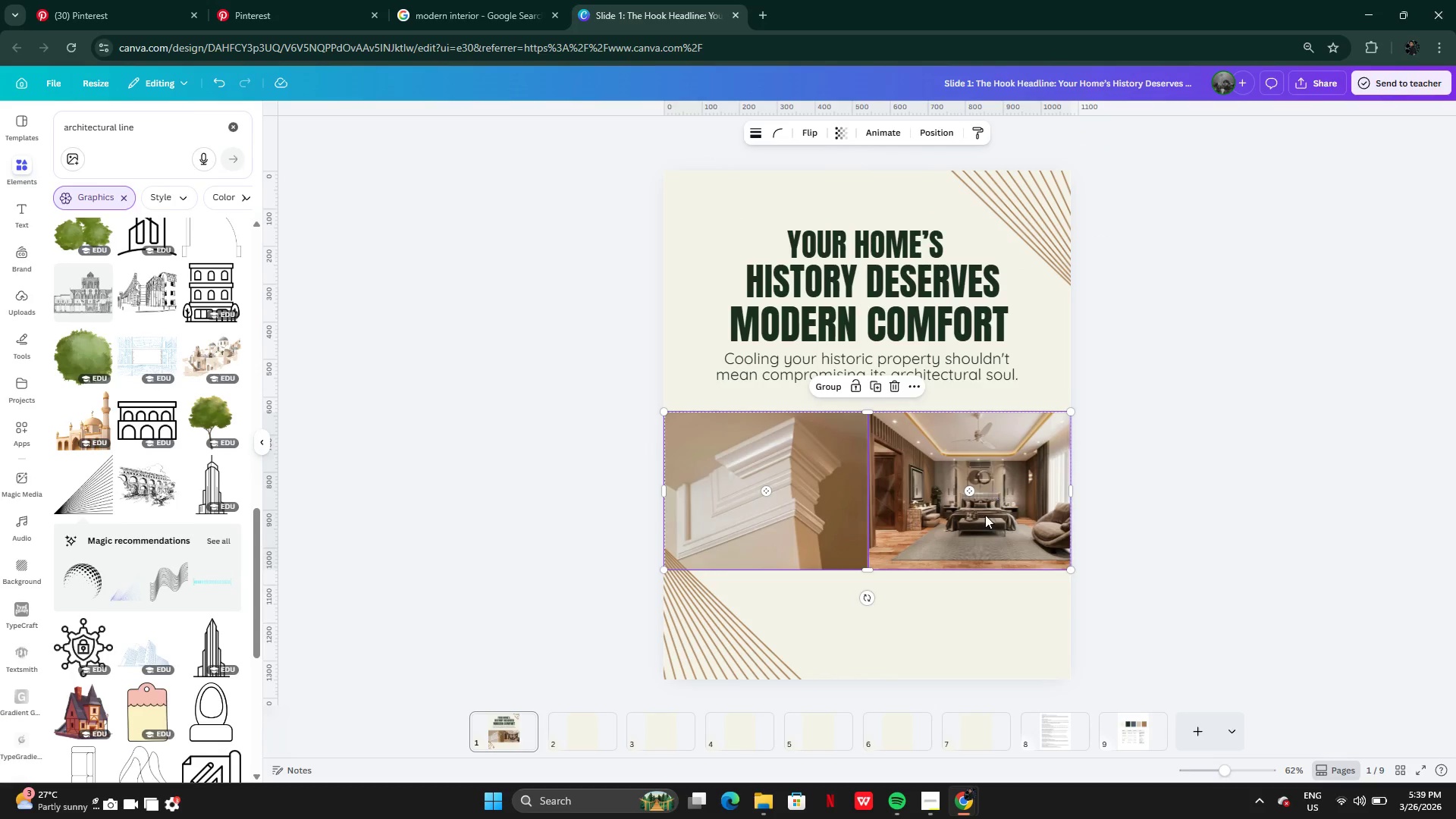 
left_click_drag(start_coordinate=[985, 515], to_coordinate=[985, 507])
 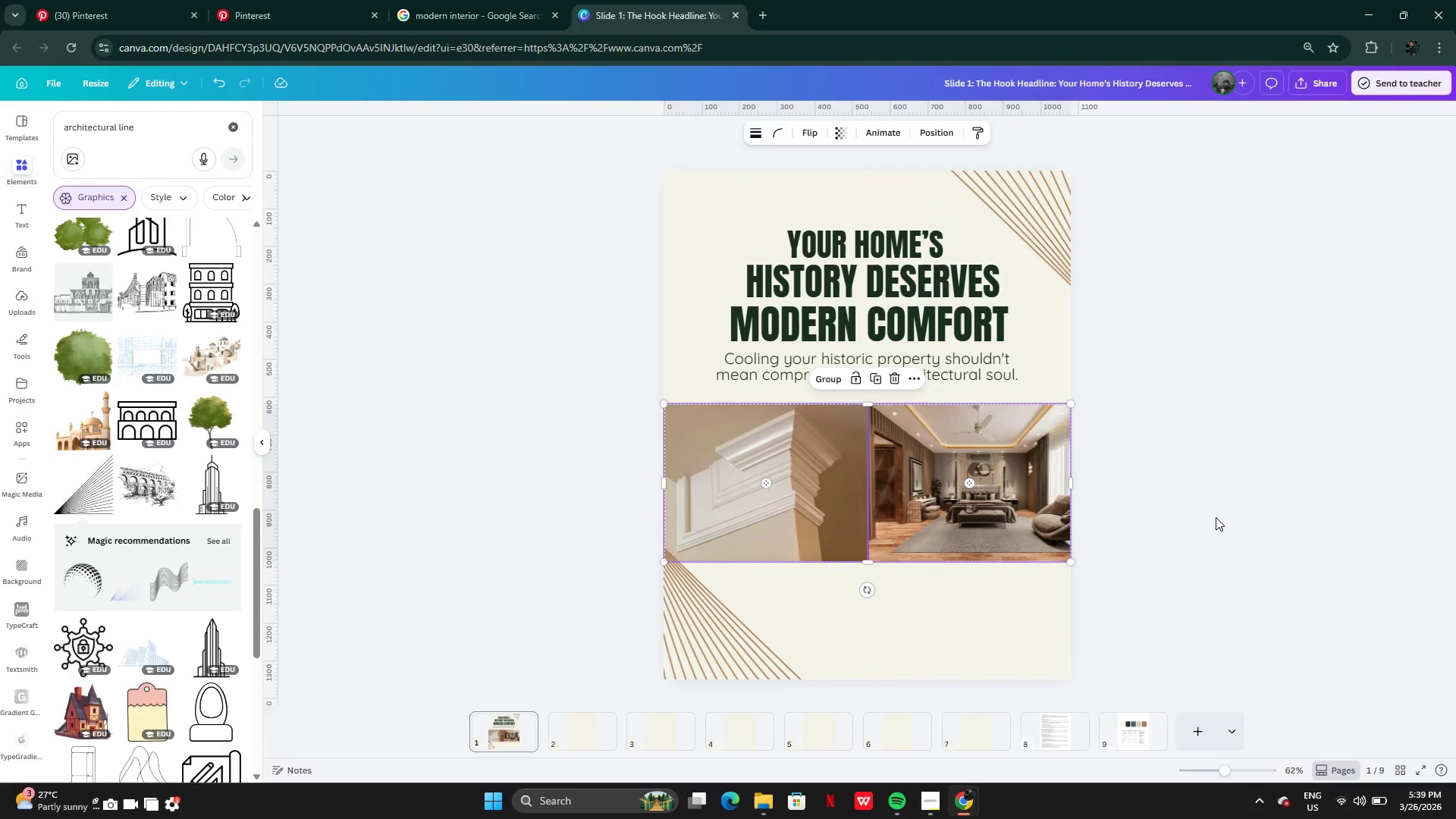 
left_click([1216, 517])
 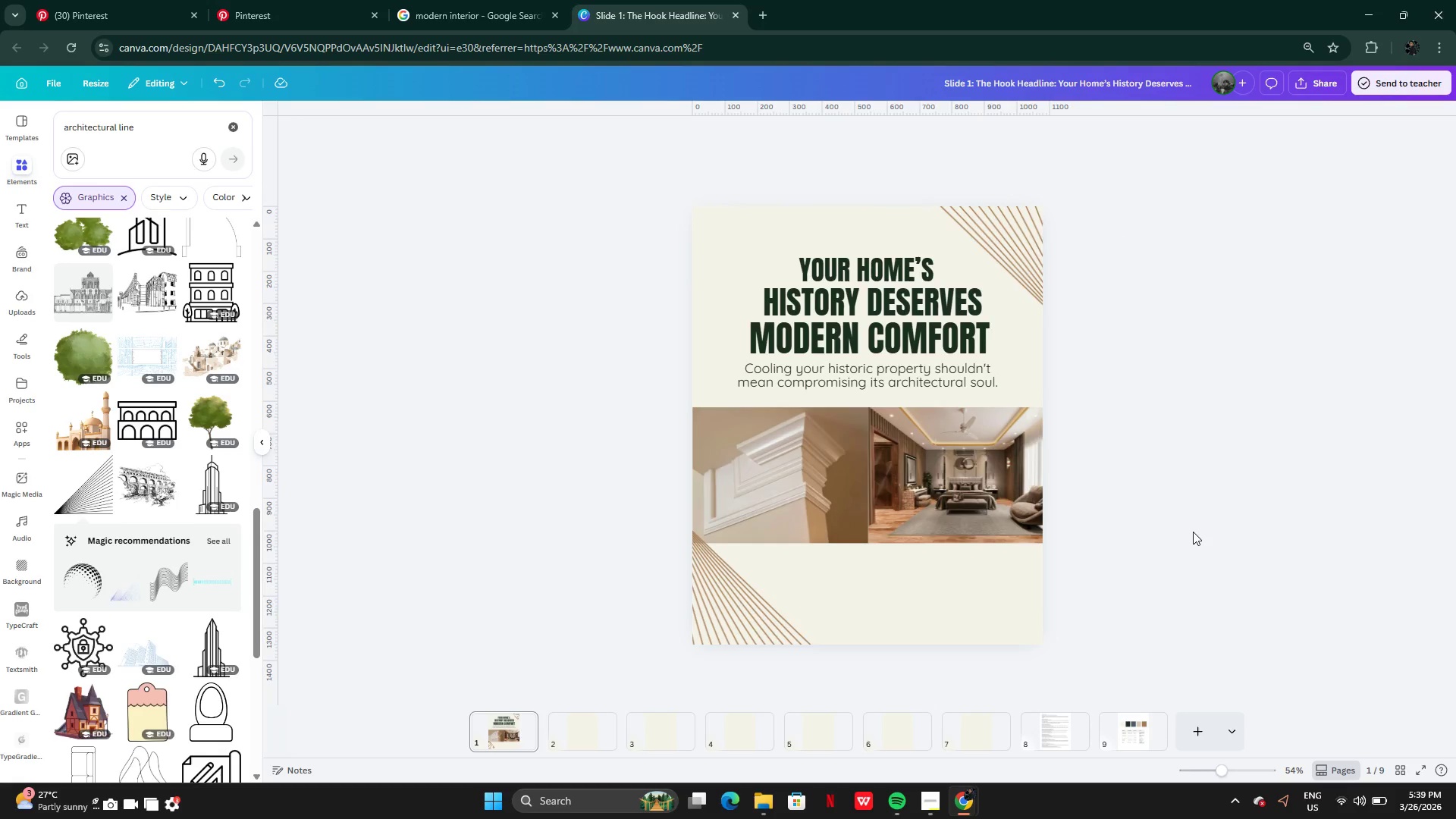 
left_click([1193, 532])
 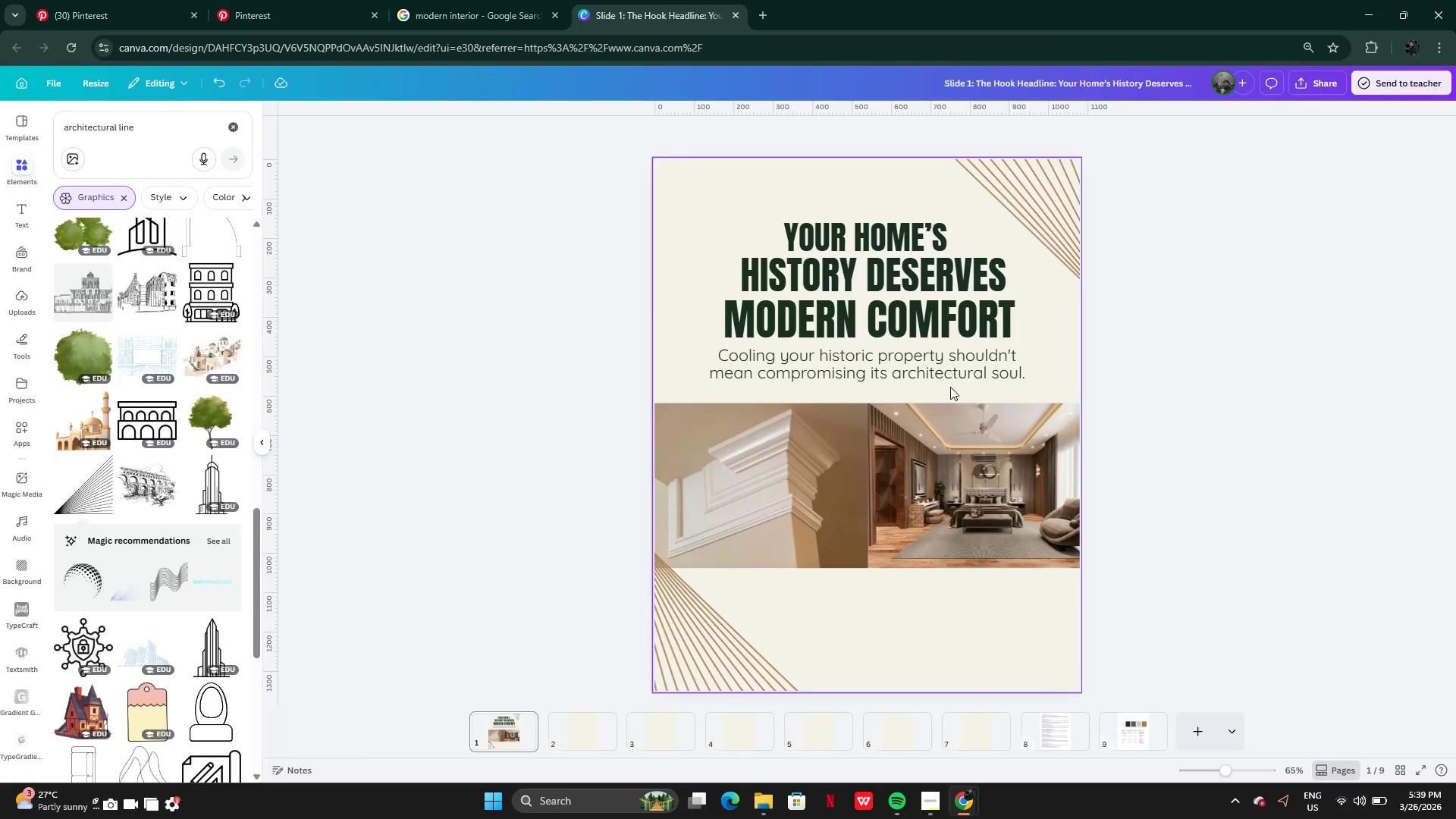 
left_click([939, 374])
 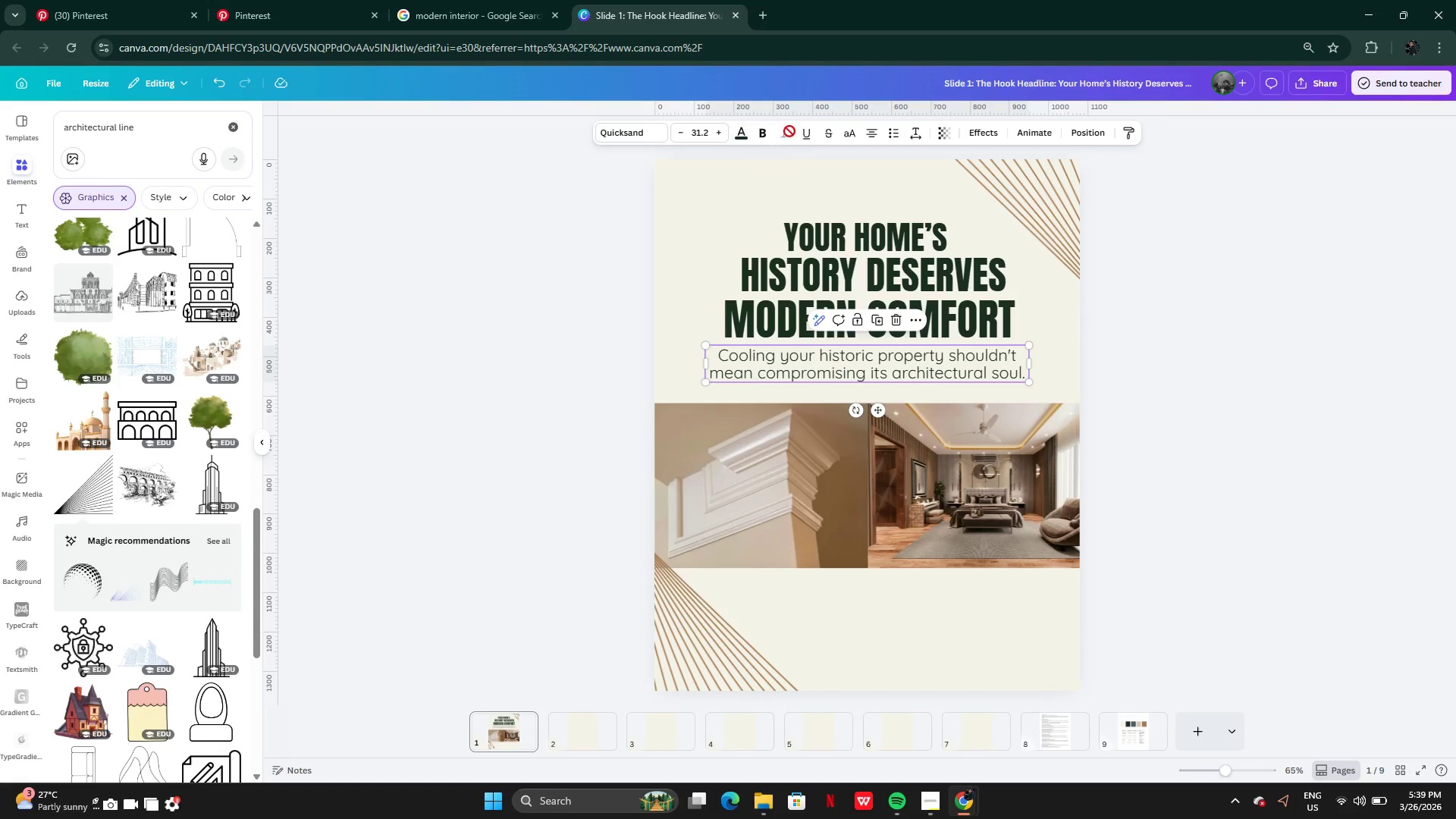 
left_click([825, 130])
 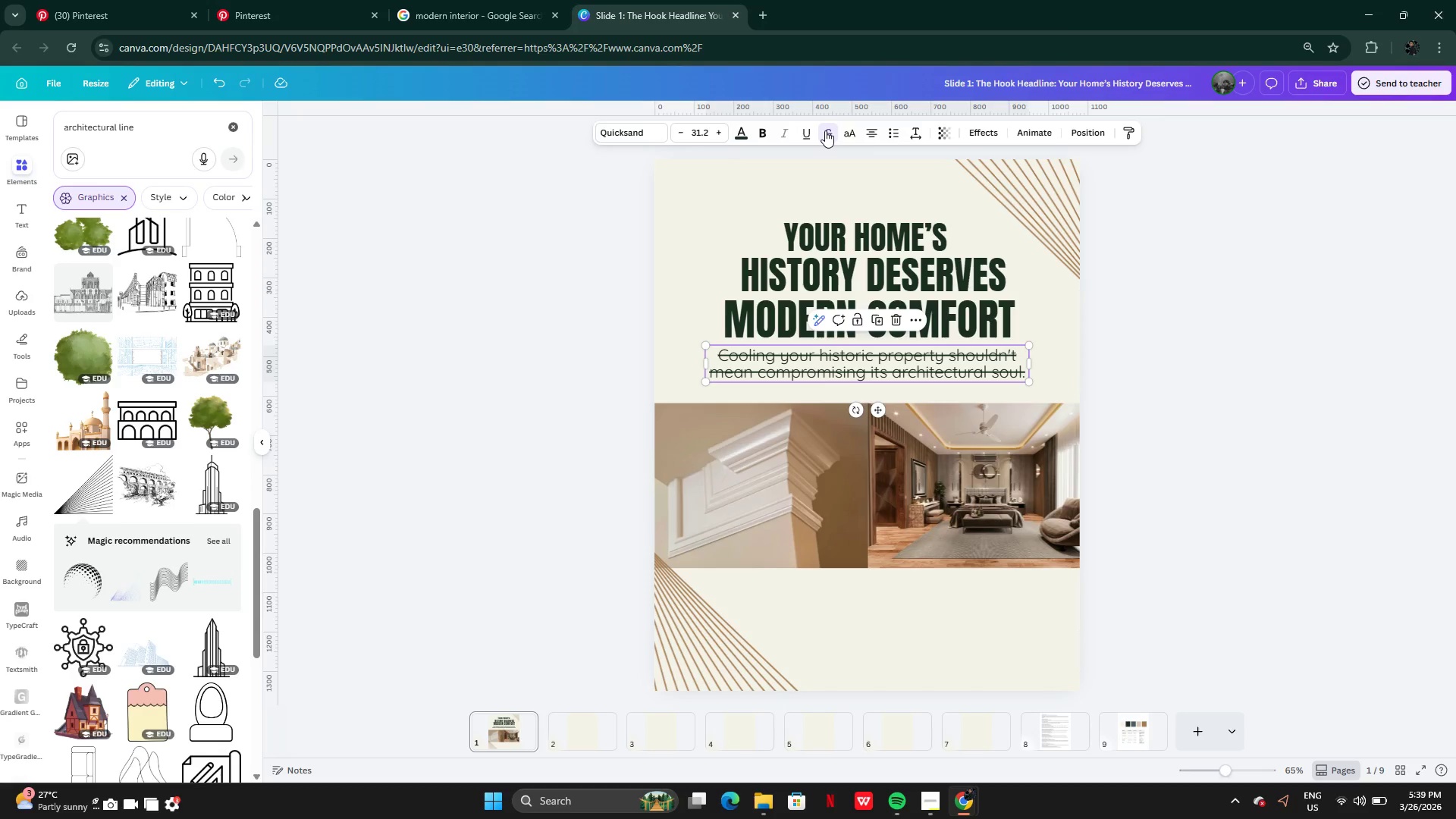 
left_click([825, 130])
 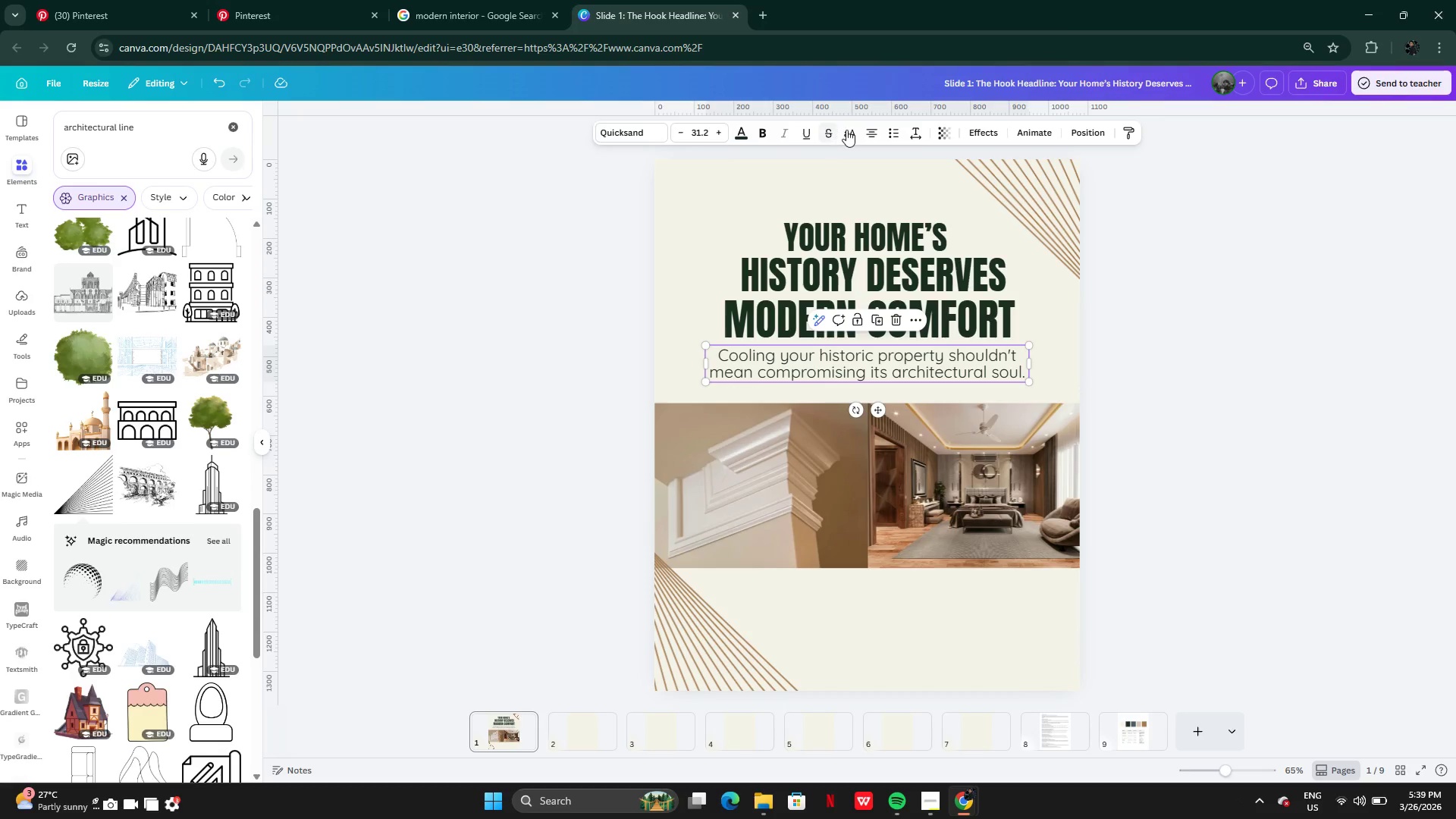 
left_click([846, 130])
 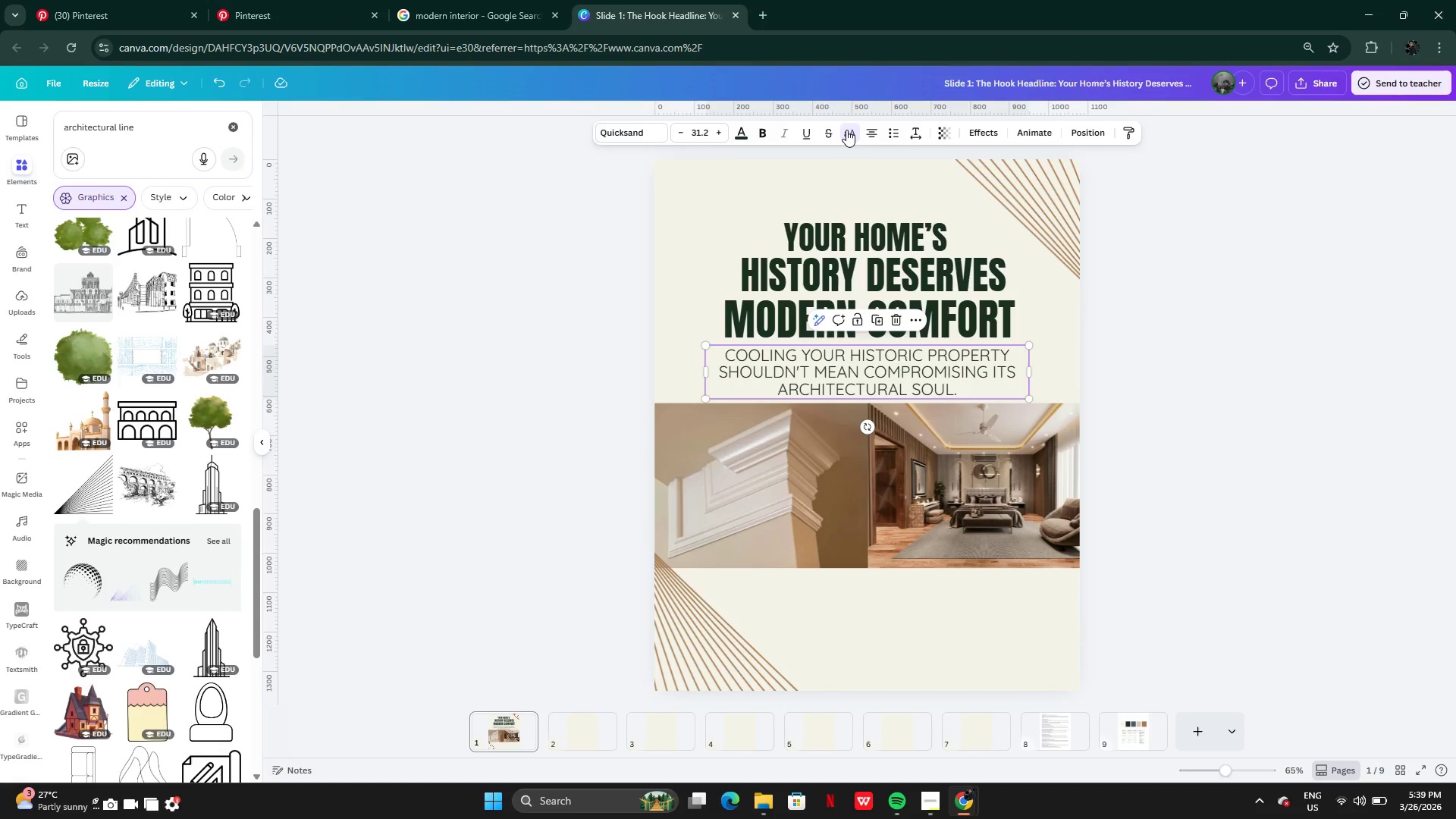 
left_click([846, 130])
 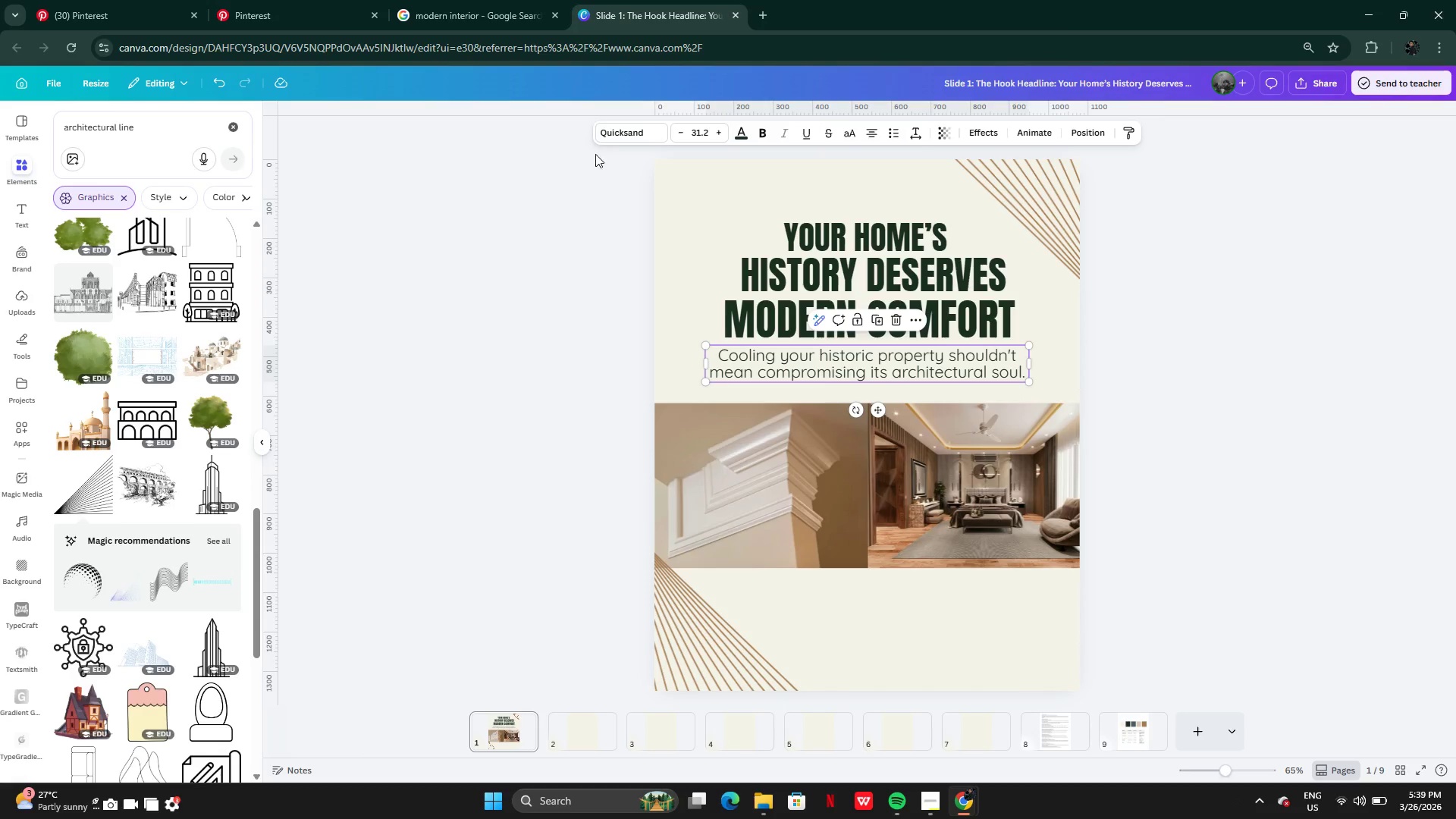 
left_click([610, 133])
 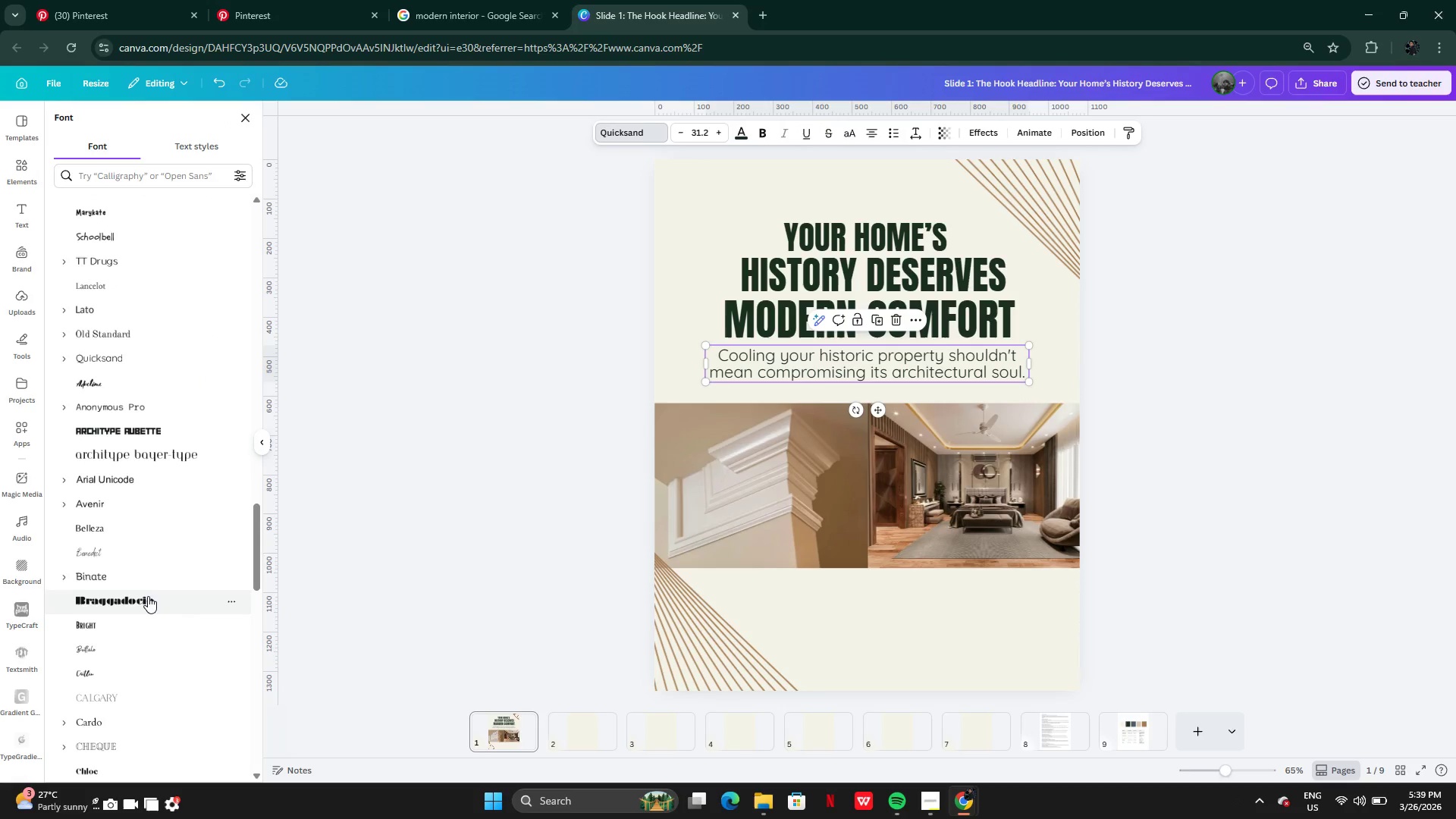 
left_click([166, 449])
 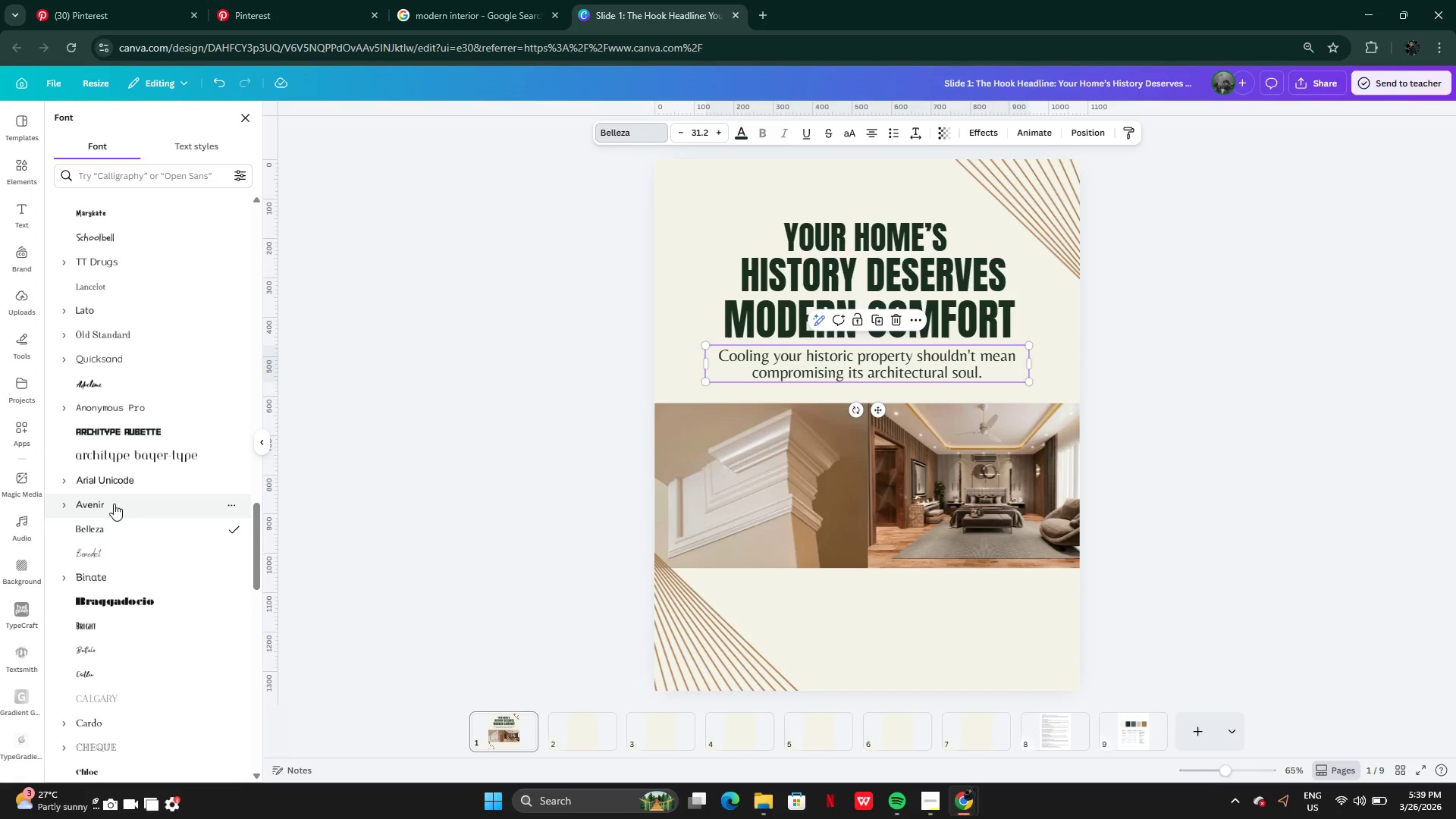 
wait(5.88)
 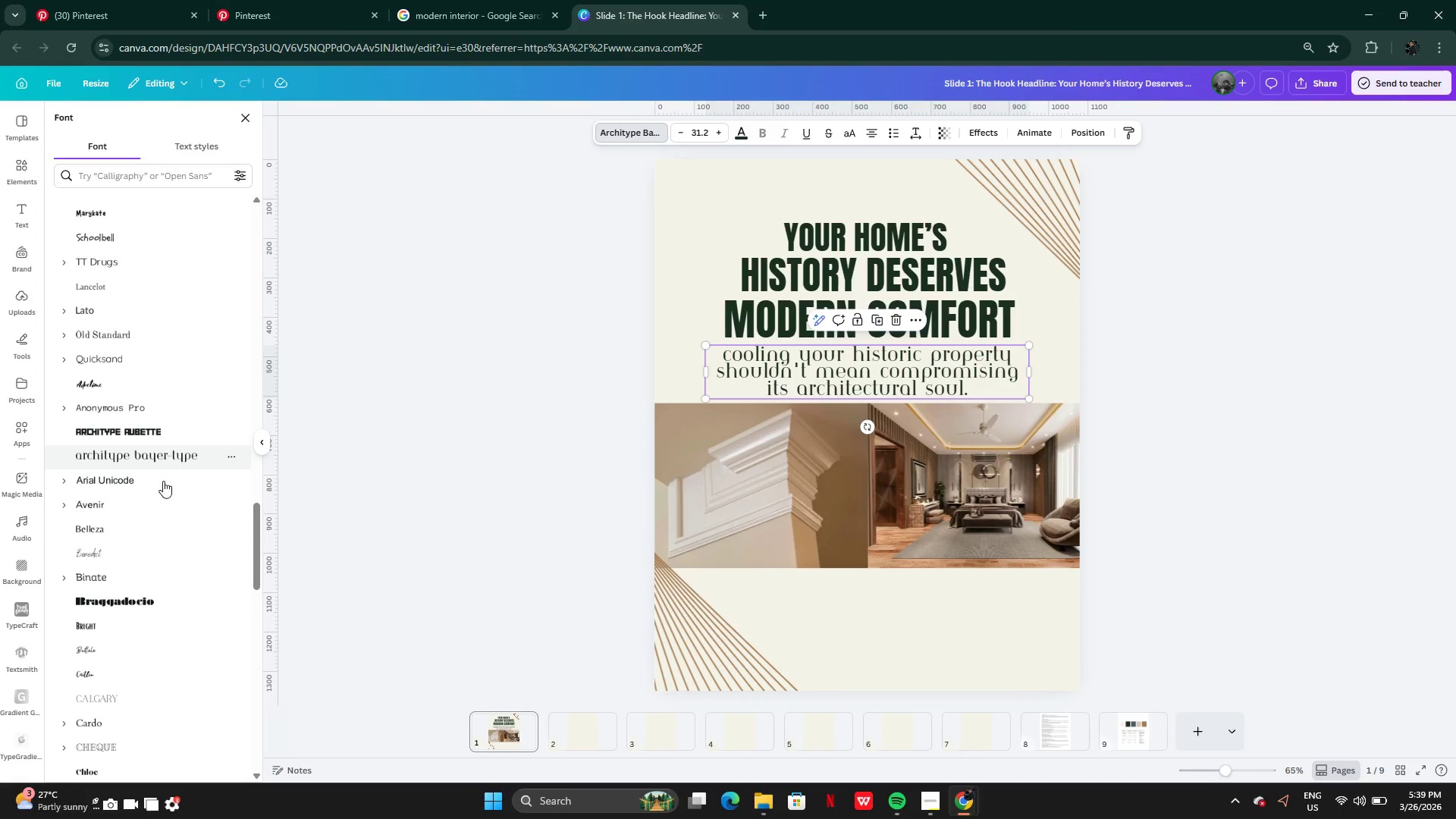 
left_click([742, 128])
 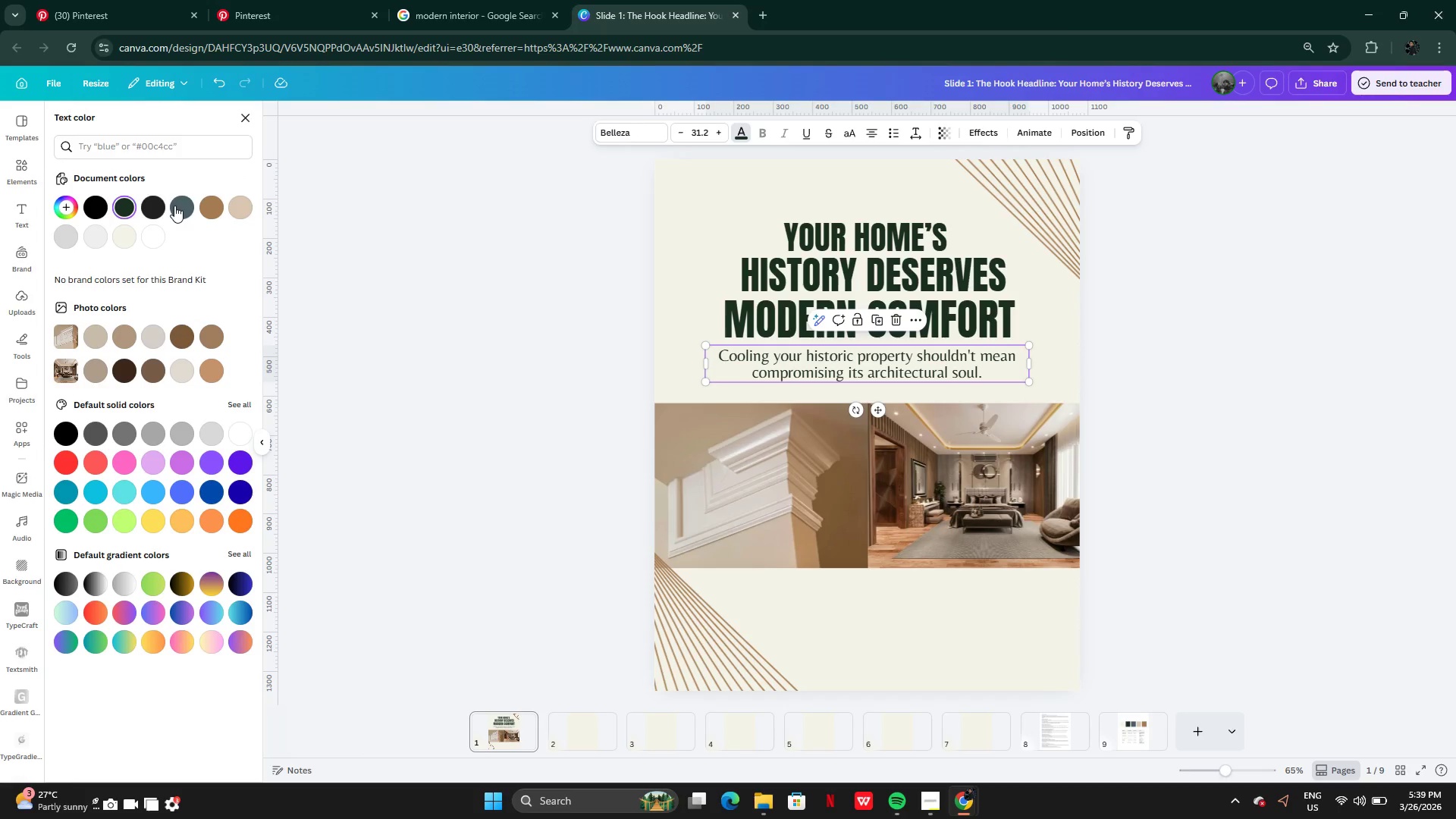 
left_click([181, 206])
 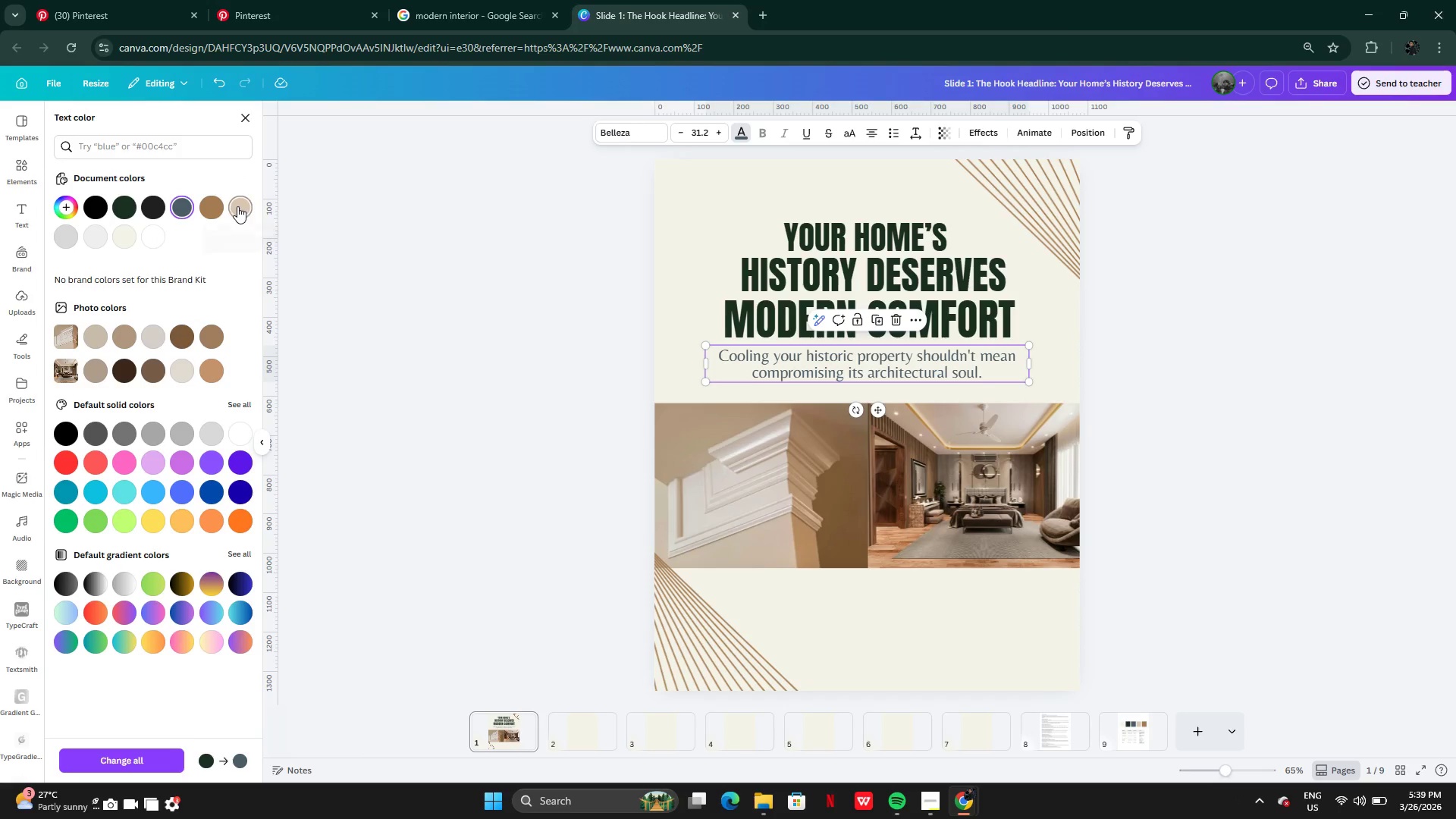 
left_click([202, 208])
 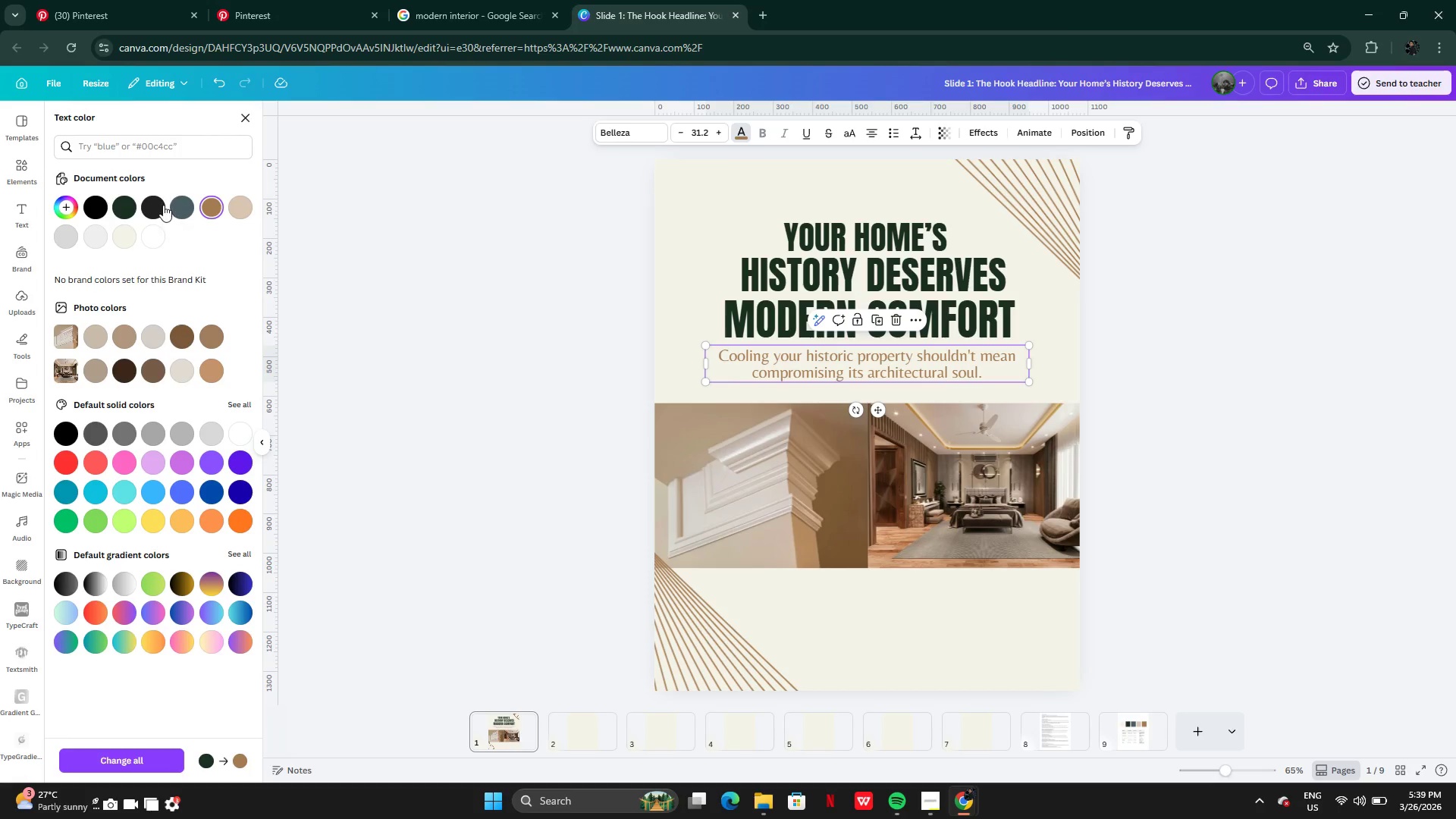 
left_click([127, 202])
 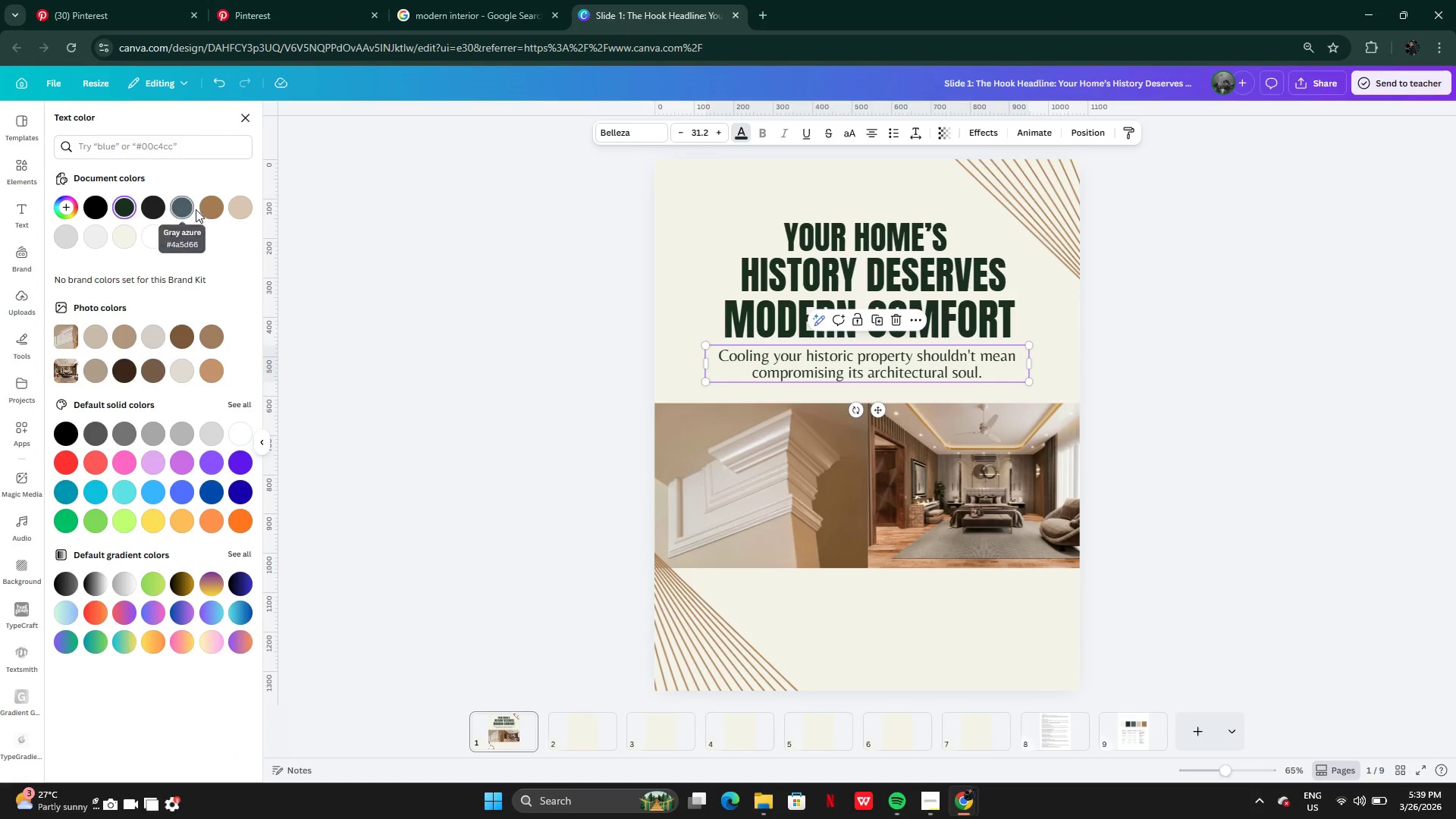 
left_click([206, 211])
 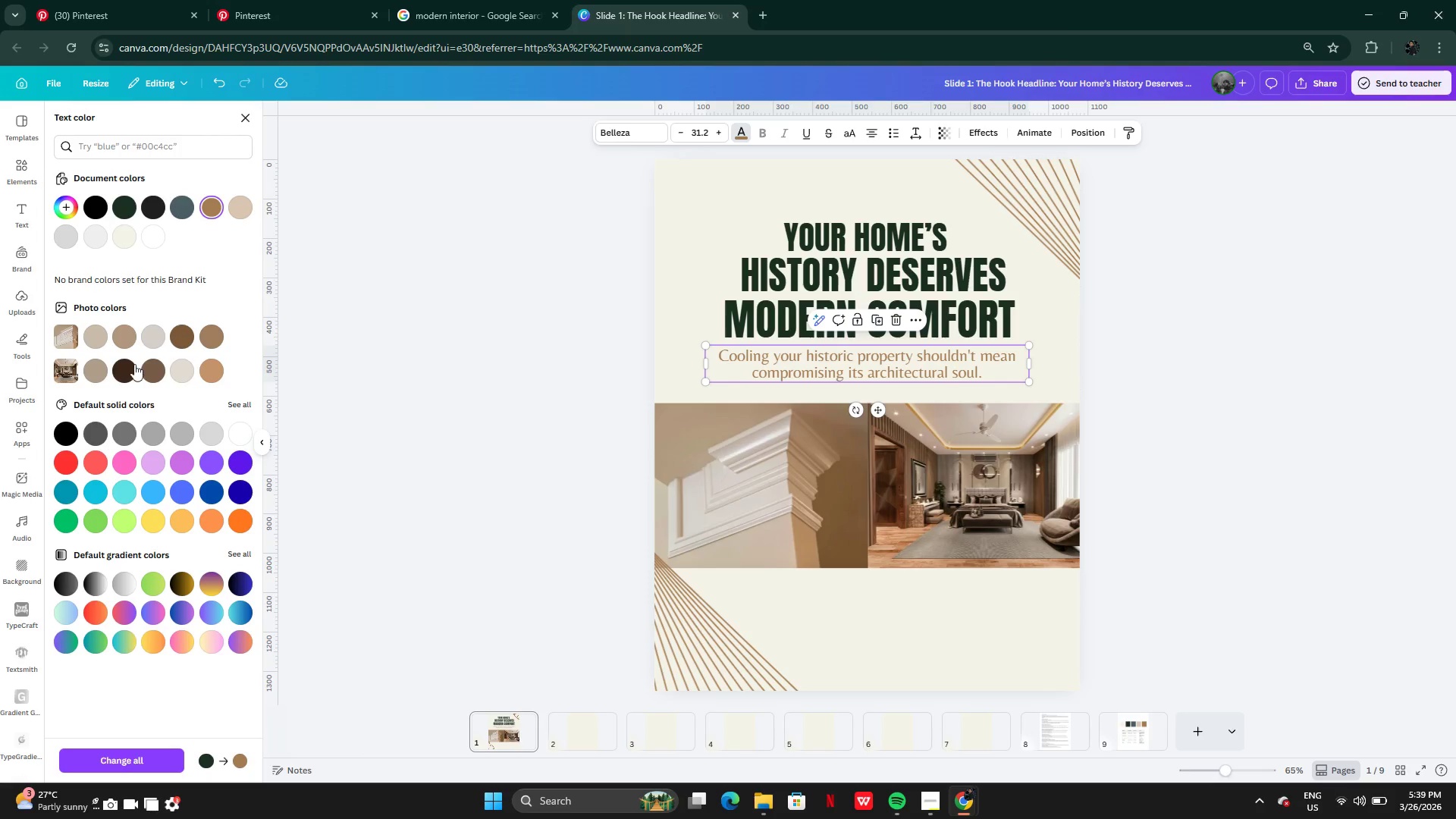 
left_click([126, 369])
 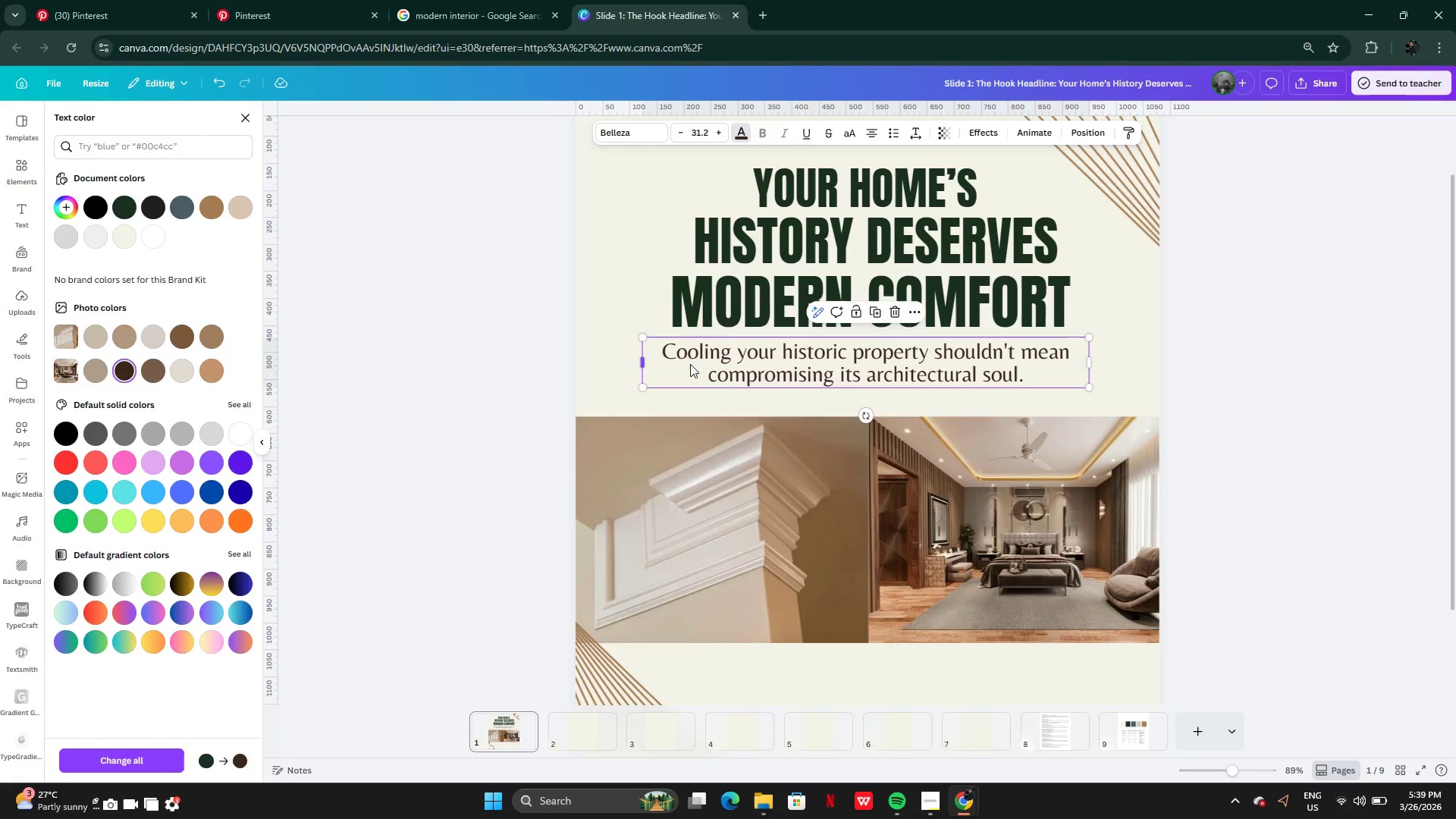 
wait(7.7)
 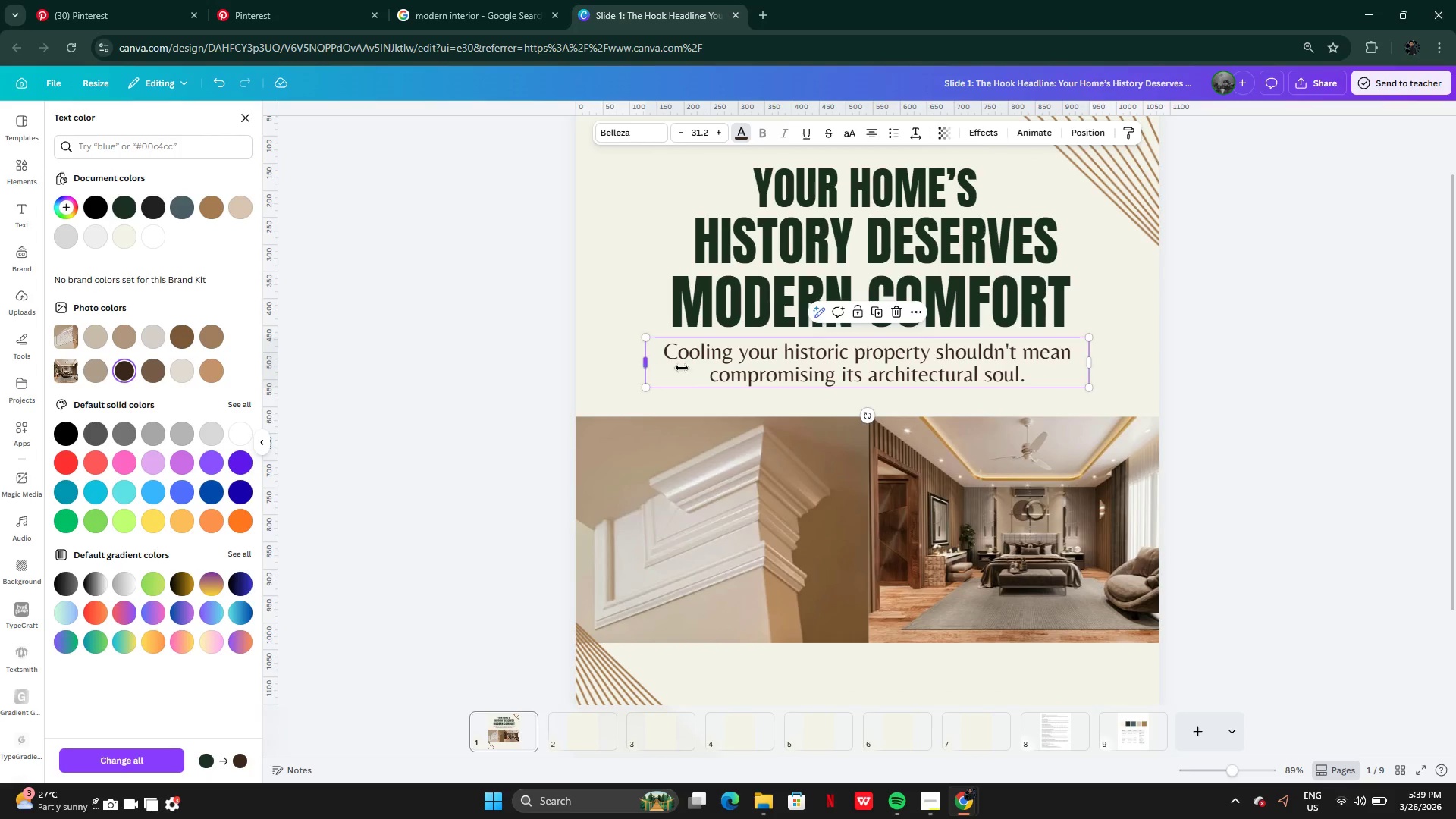 
left_click([1147, 410])
 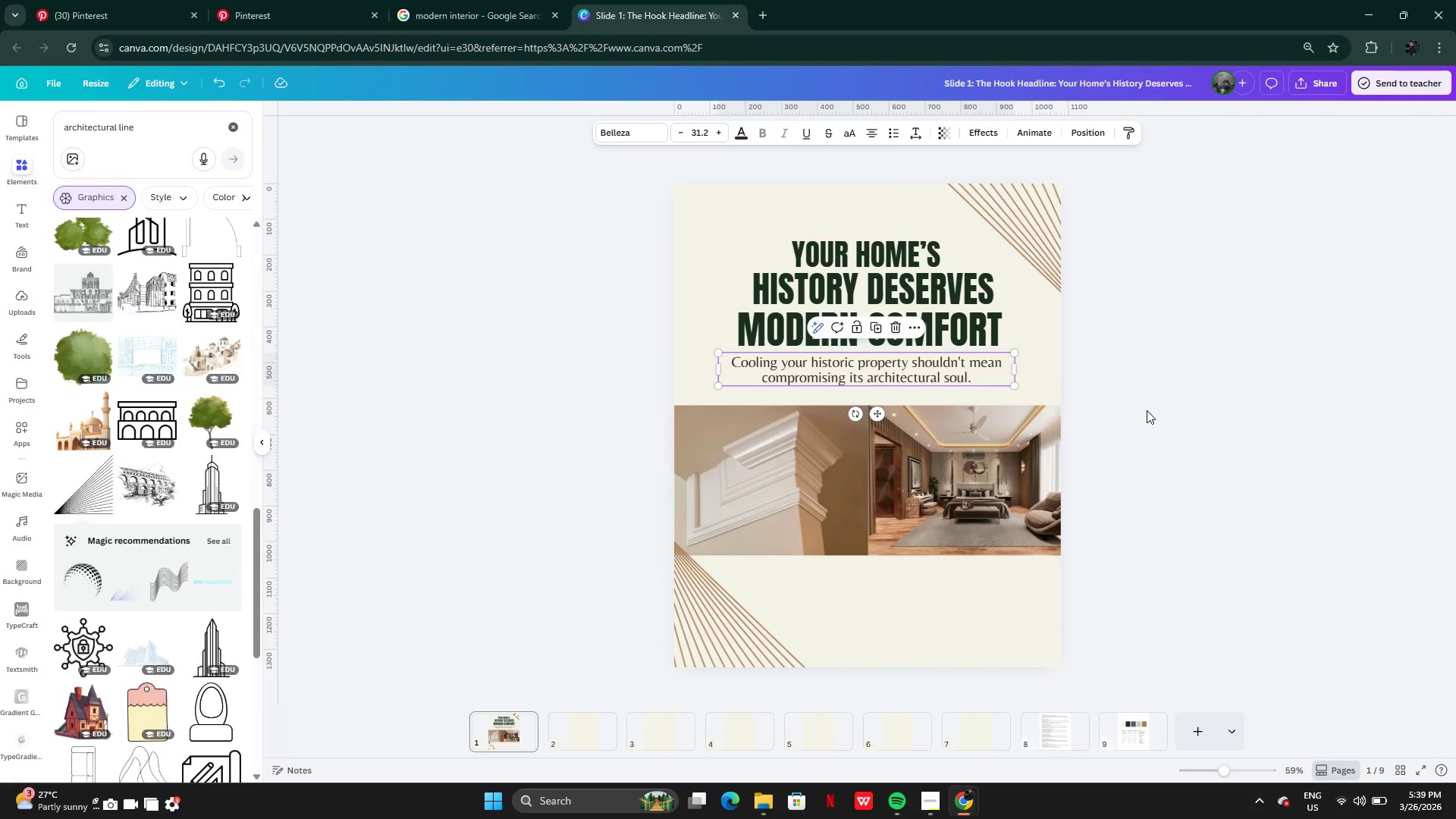 
left_click([1147, 410])
 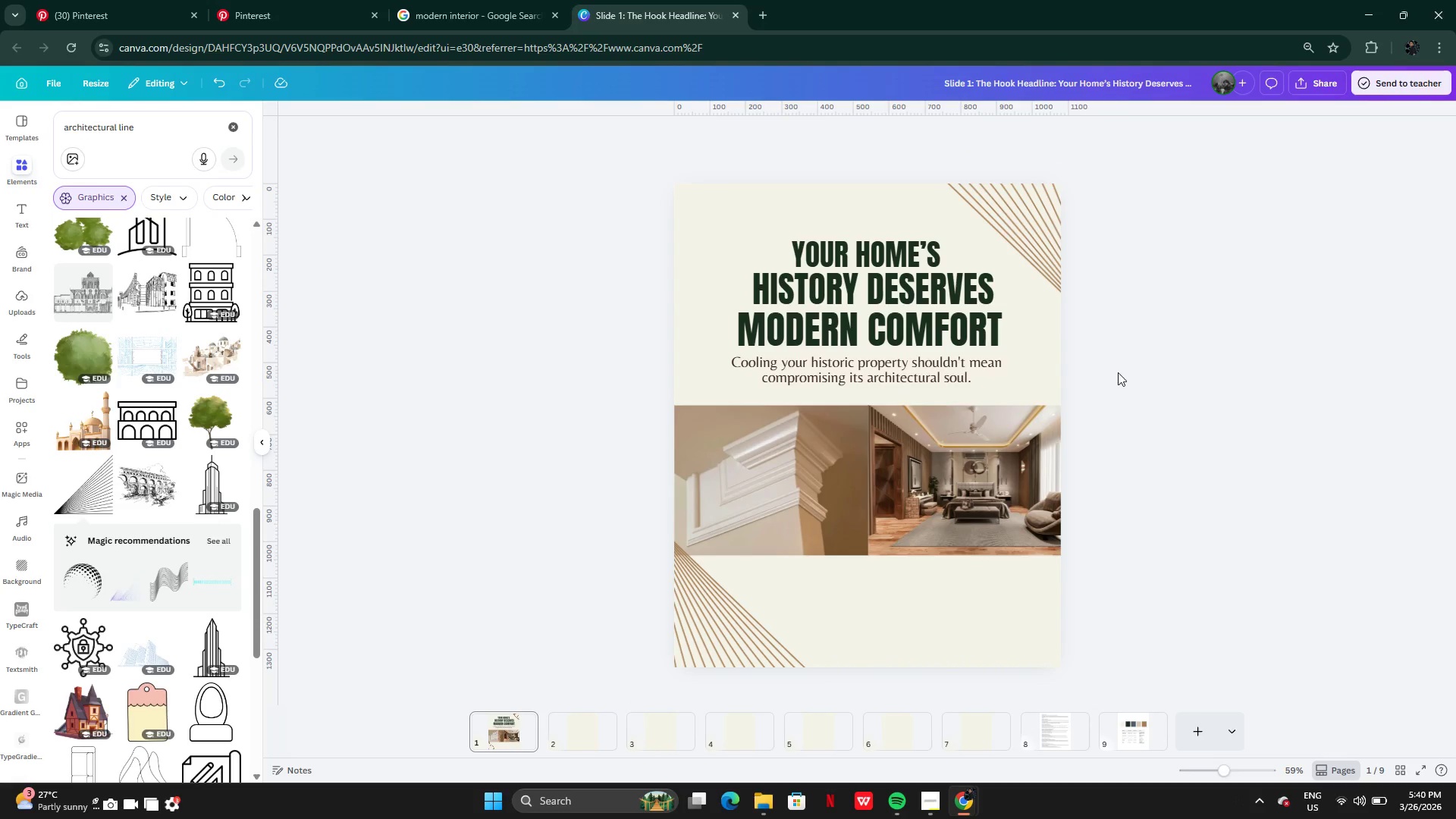 
left_click([1187, 464])
 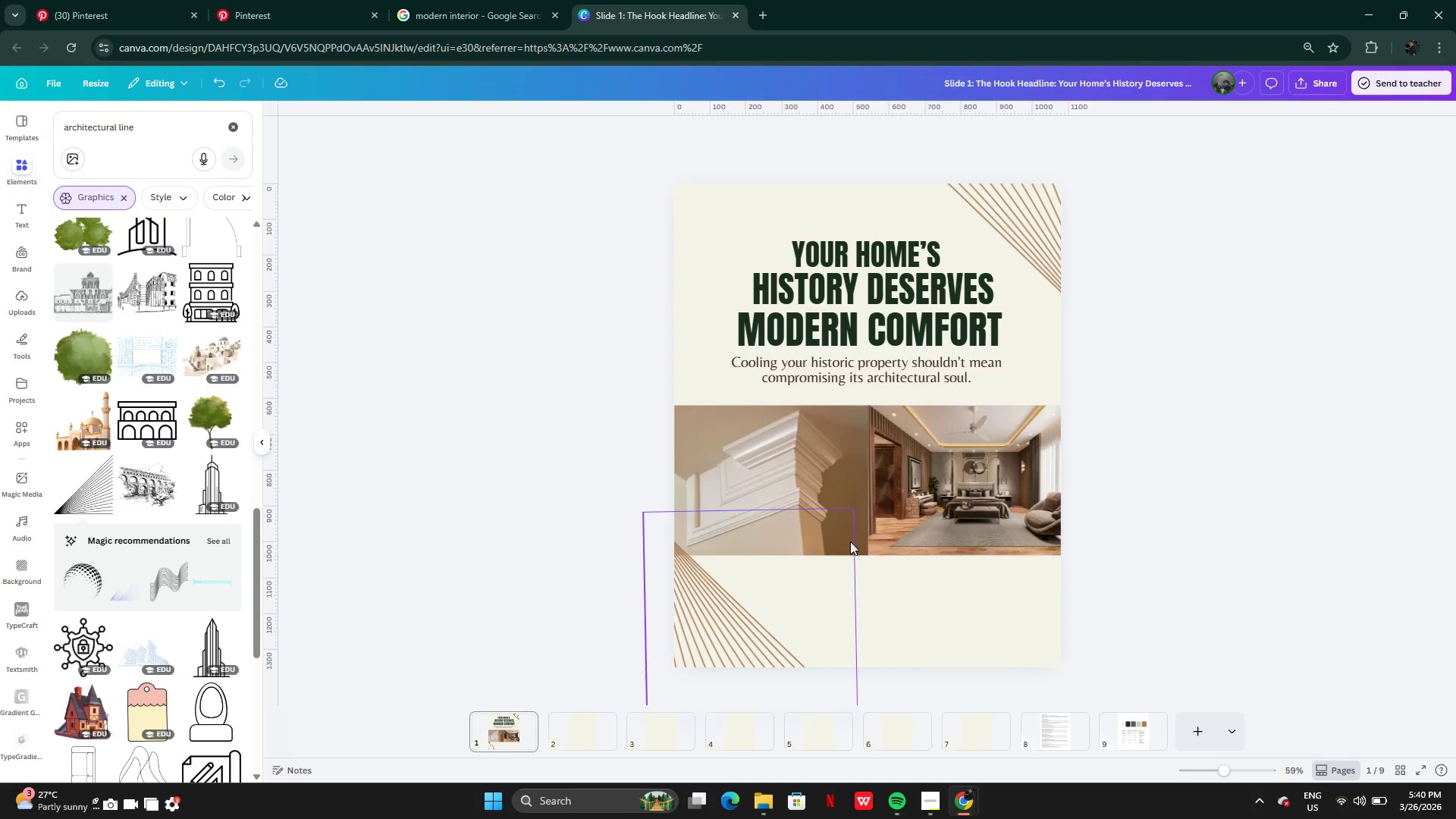 
left_click([708, 629])
 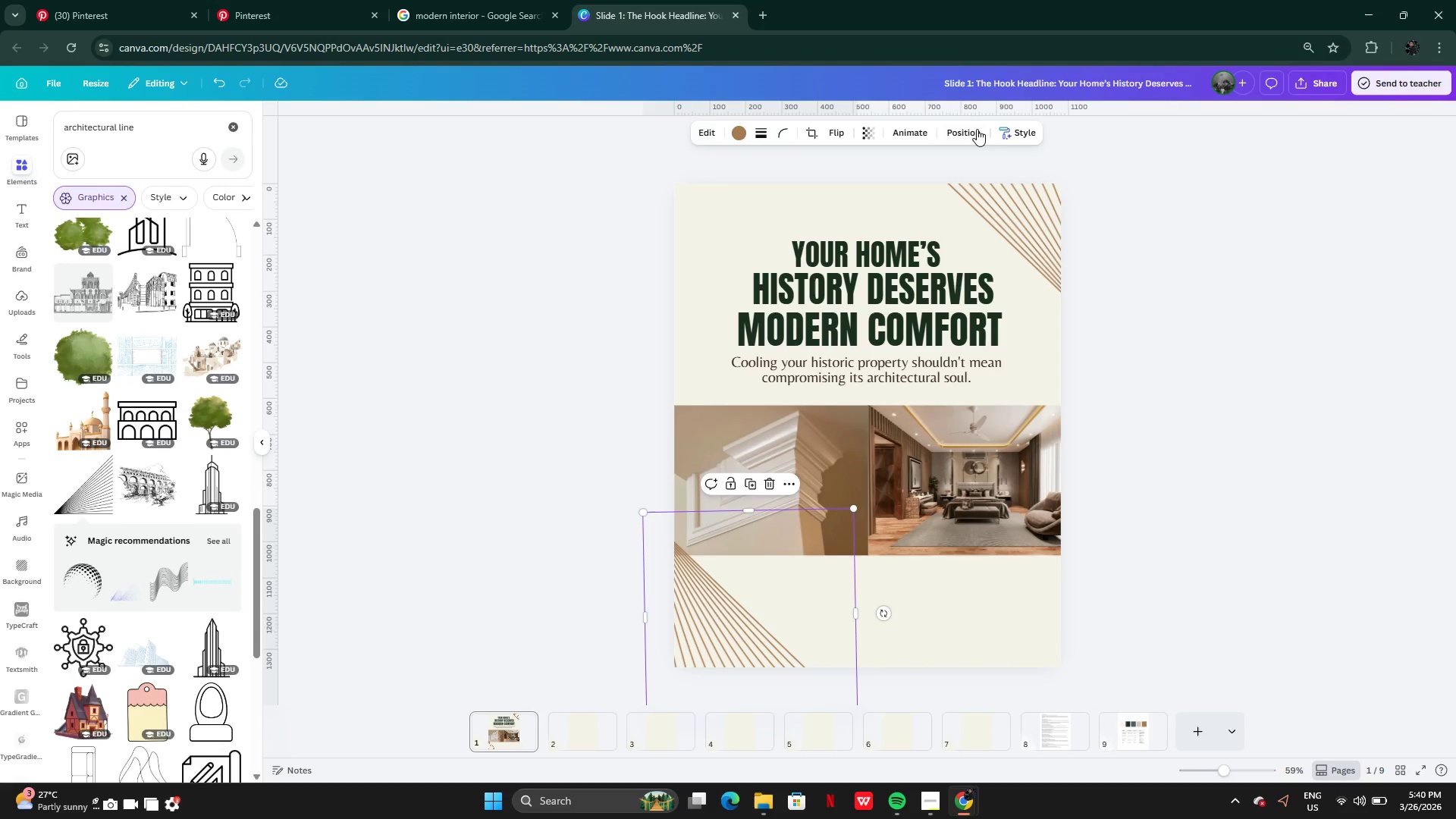 
left_click([968, 133])
 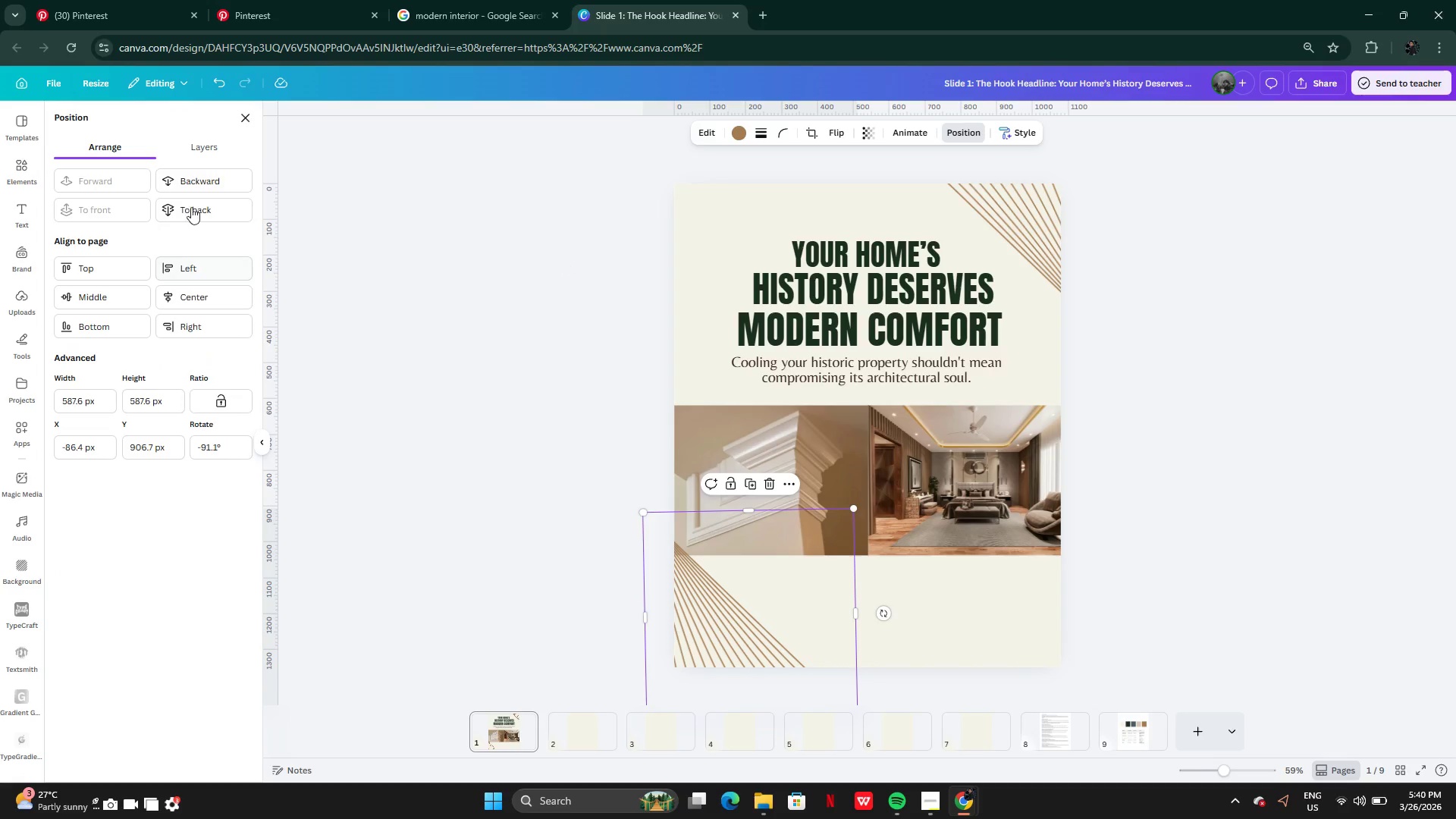 
left_click([191, 201])
 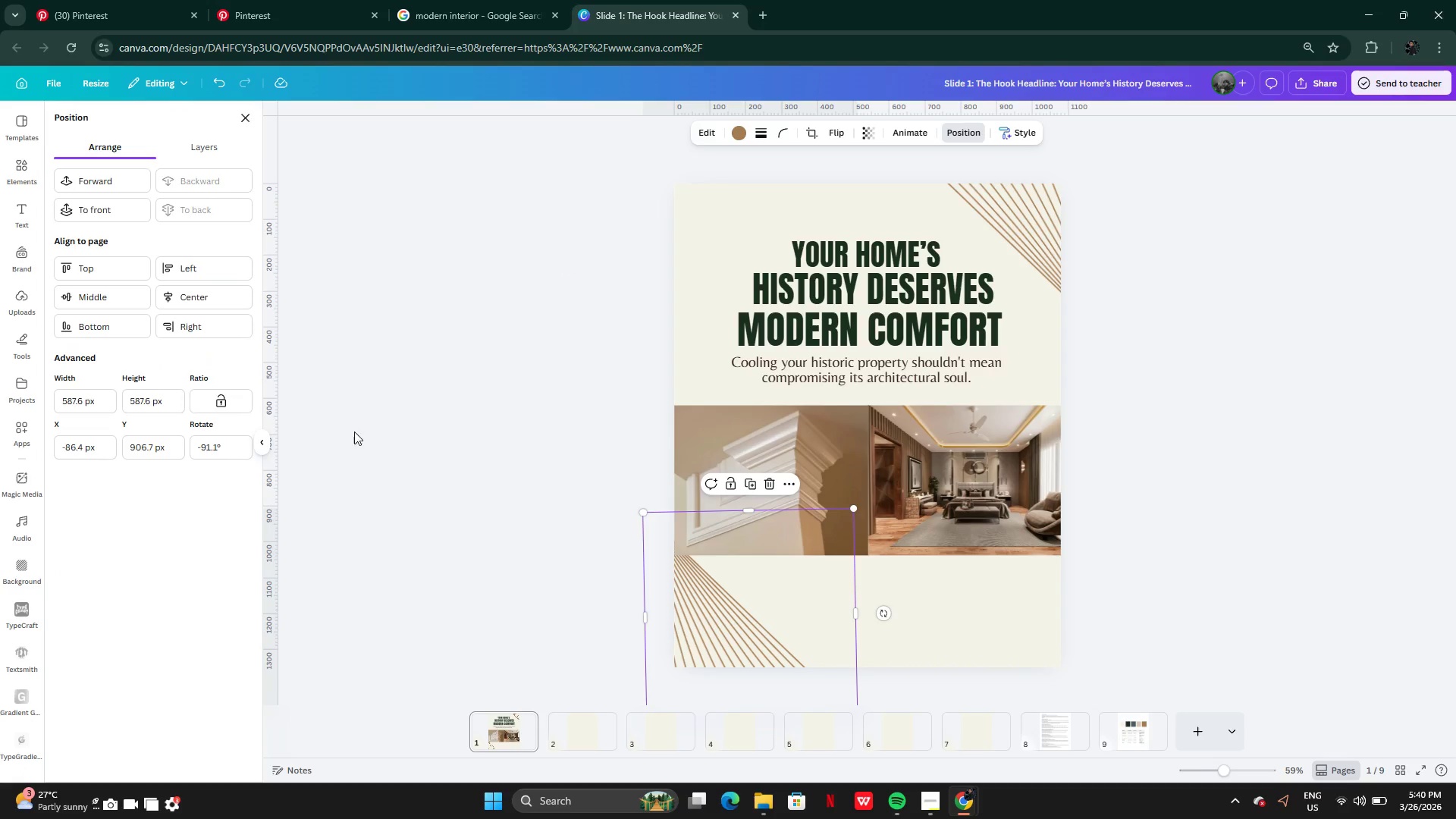 
double_click([354, 431])
 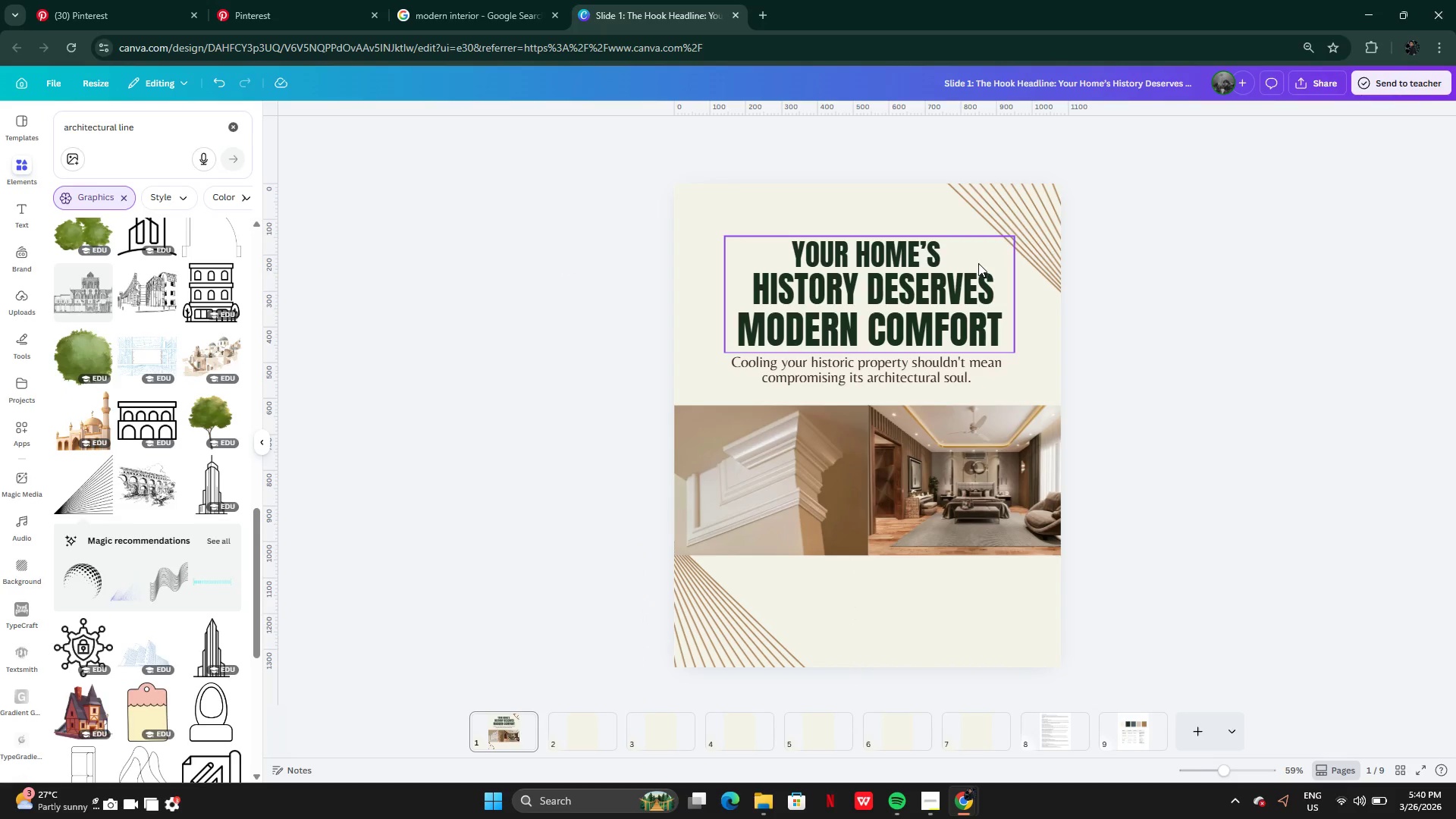 
left_click([1053, 218])
 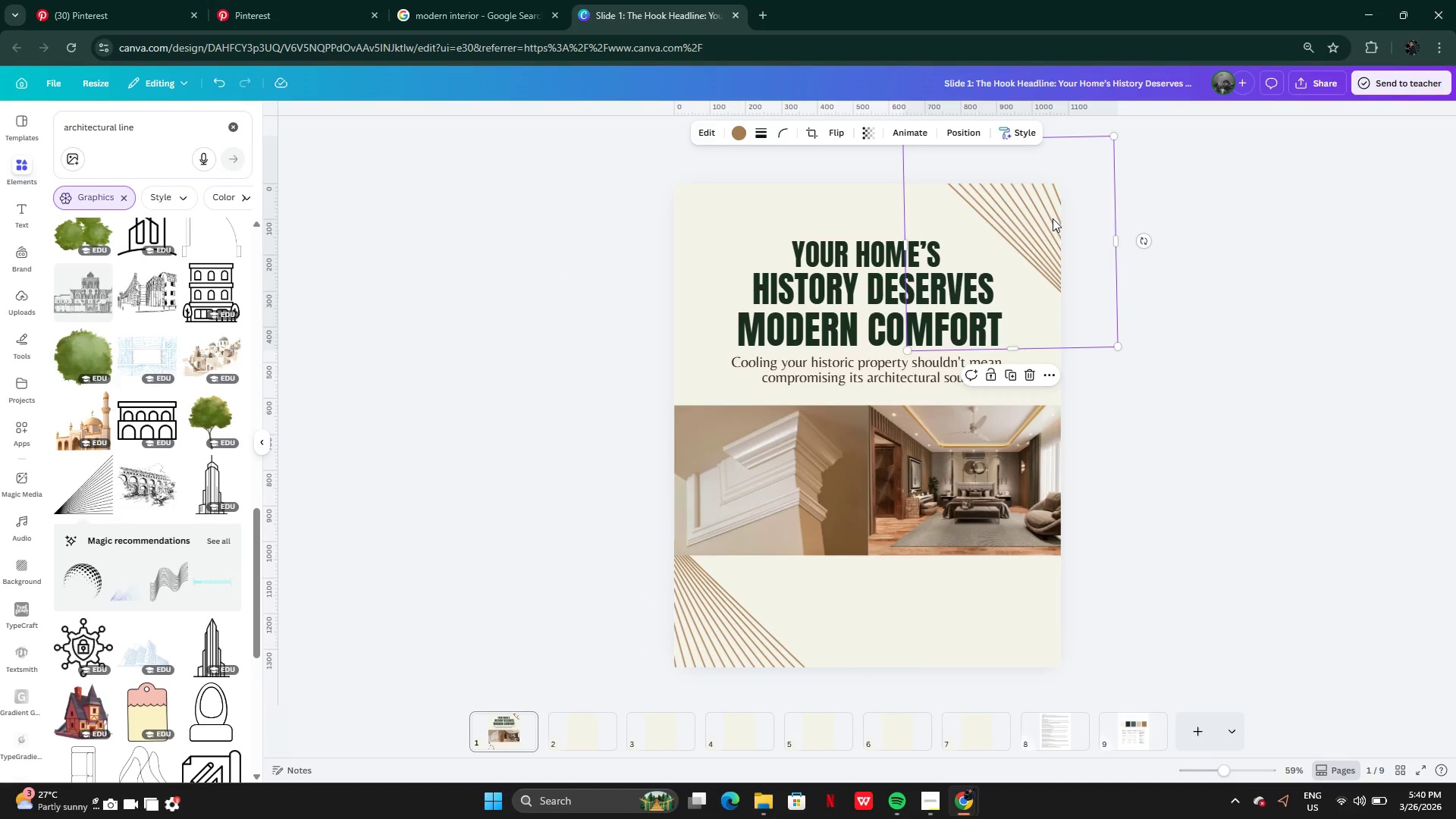 
left_click_drag(start_coordinate=[1053, 218], to_coordinate=[999, 260])
 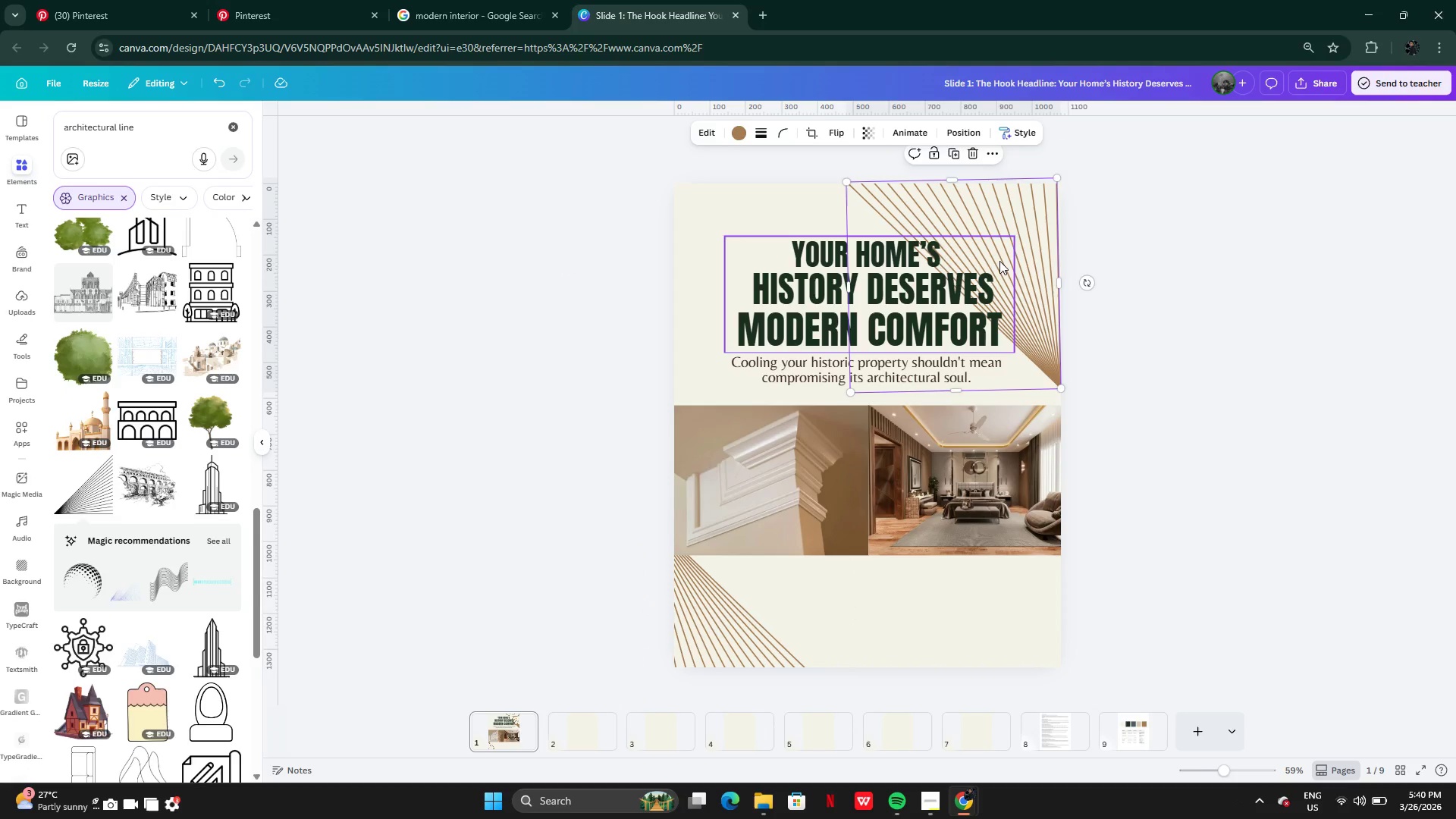 
key(Control+Z)
 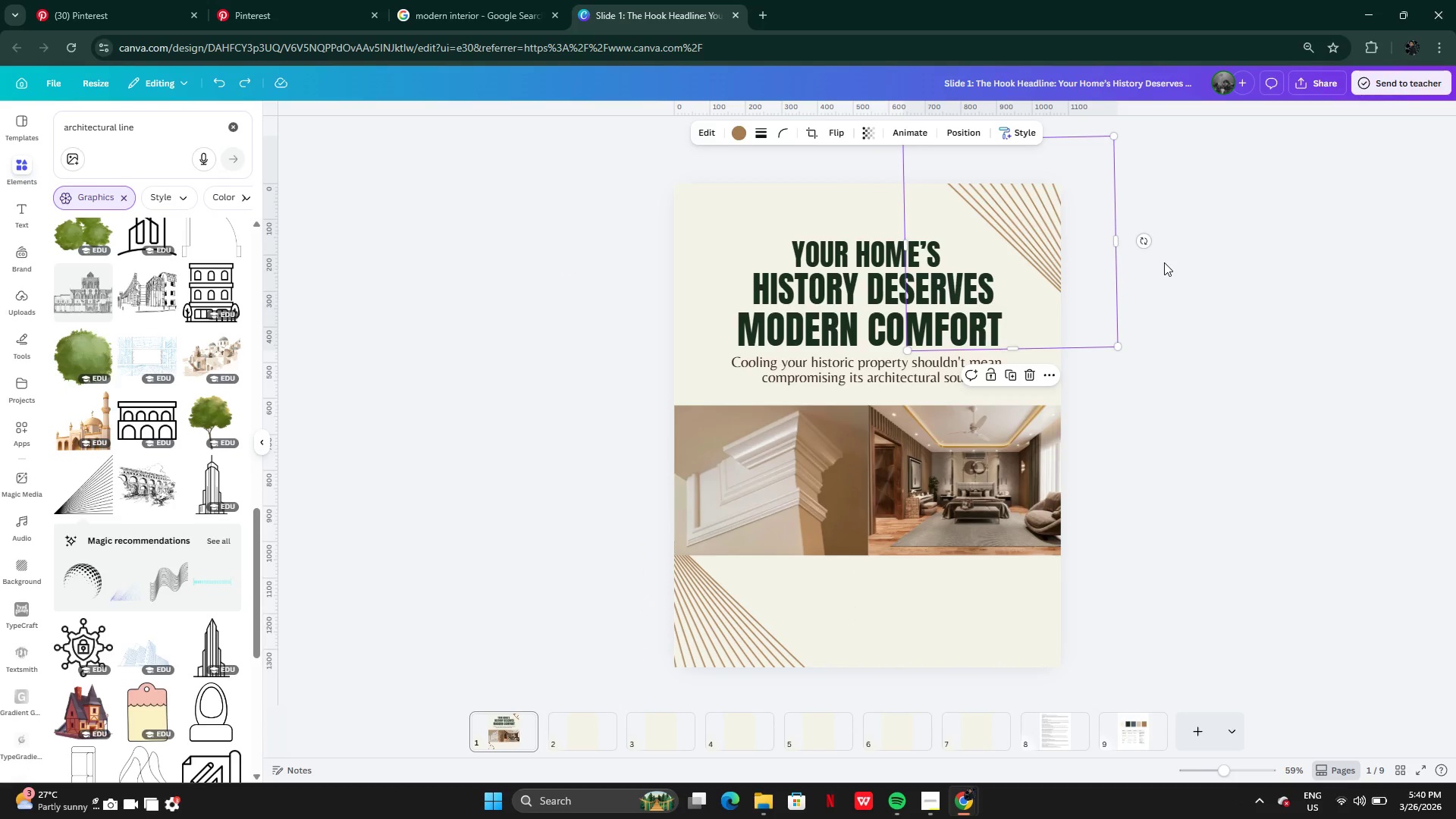 
left_click([1164, 263])
 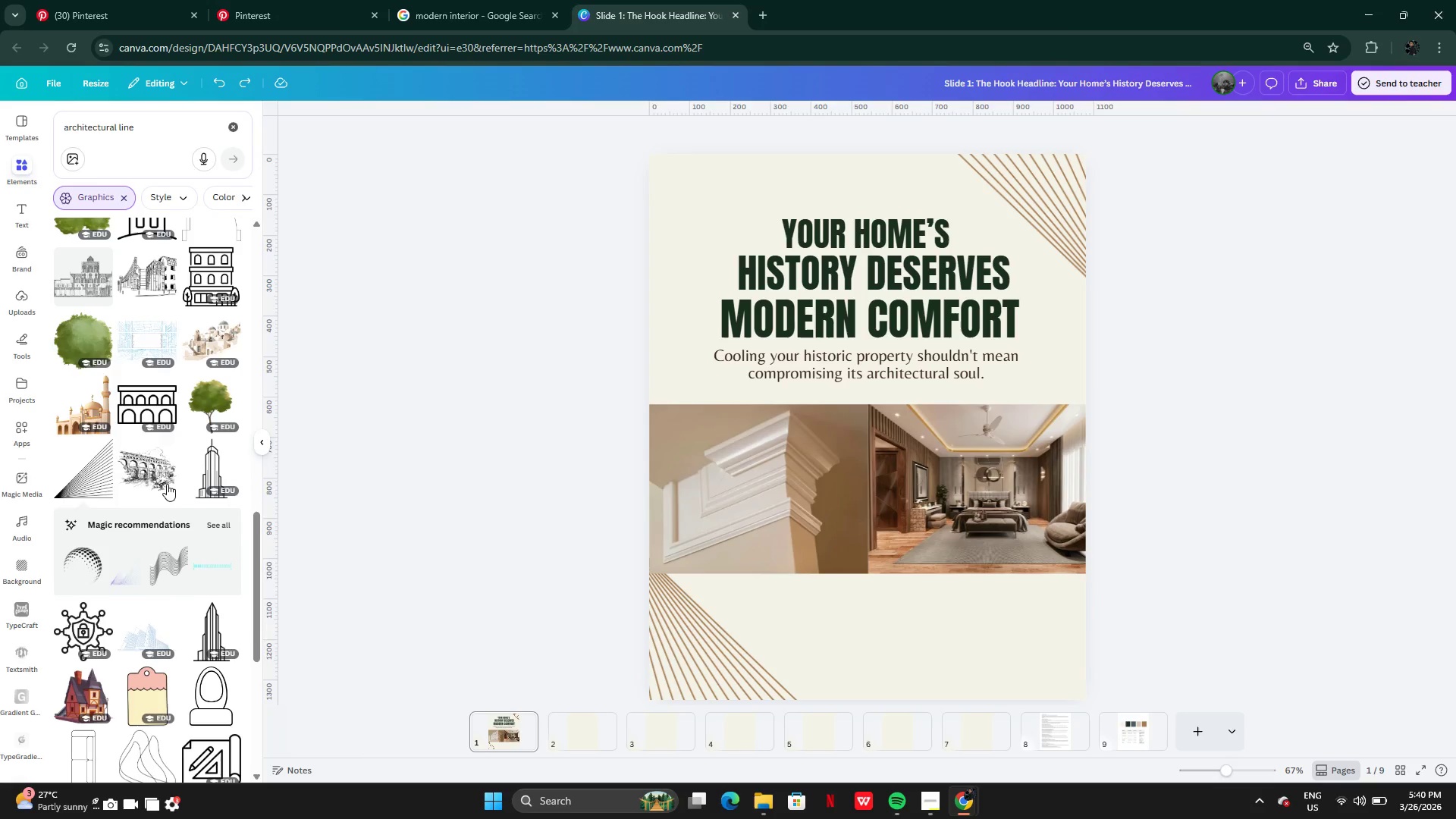 
left_click([148, 418])
 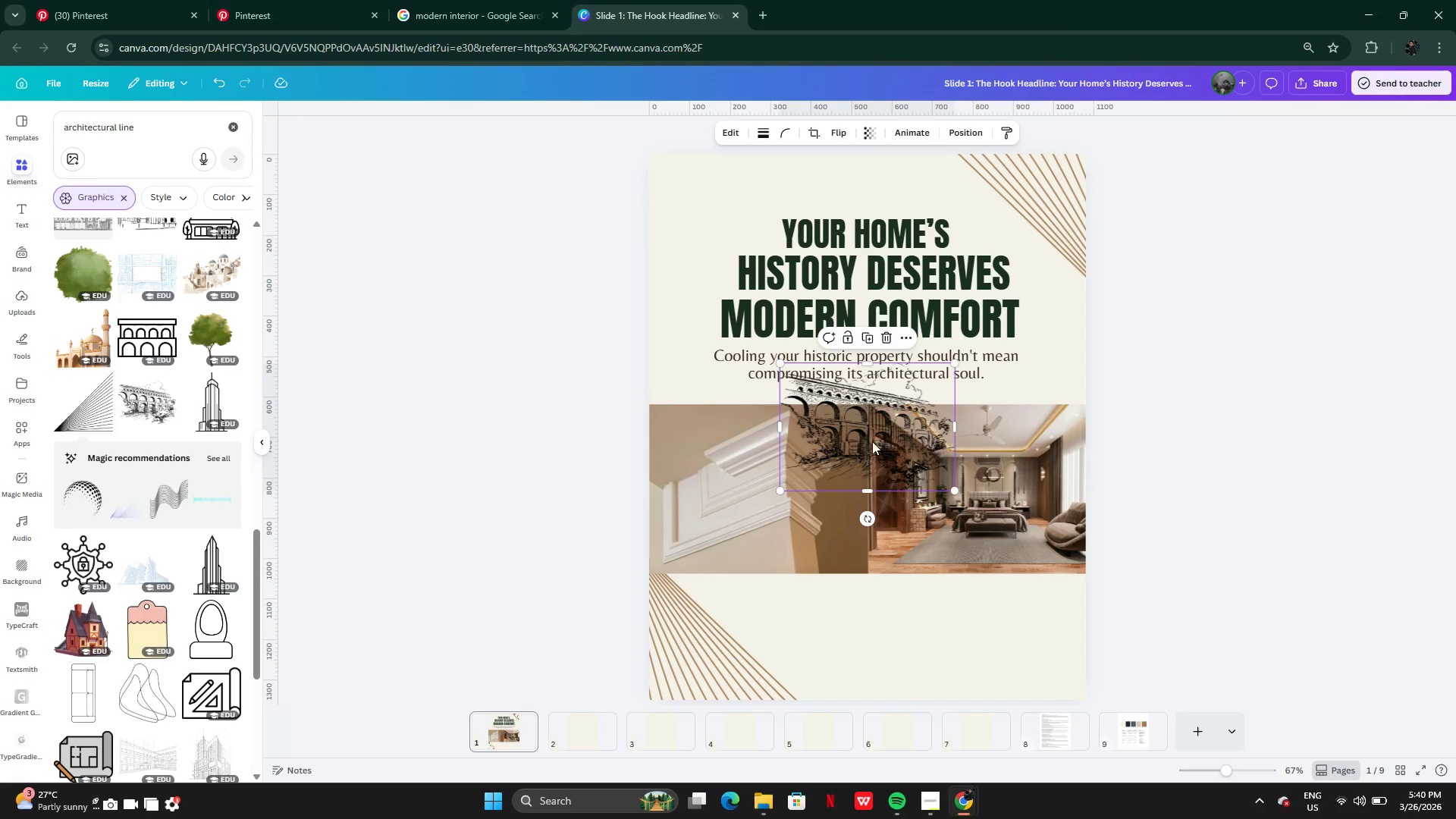 
left_click_drag(start_coordinate=[873, 437], to_coordinate=[1020, 657])
 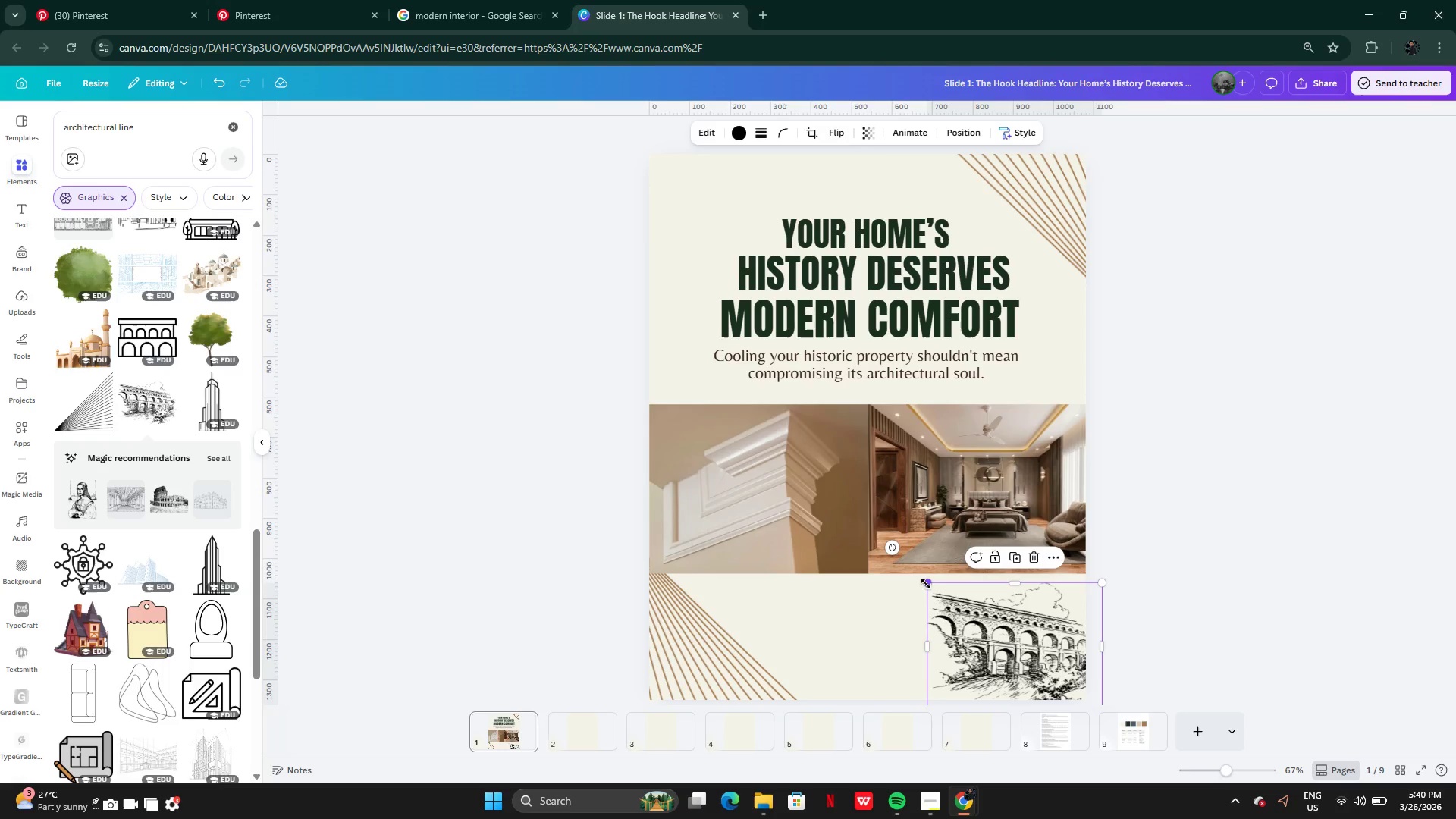 
left_click_drag(start_coordinate=[926, 584], to_coordinate=[799, 551])
 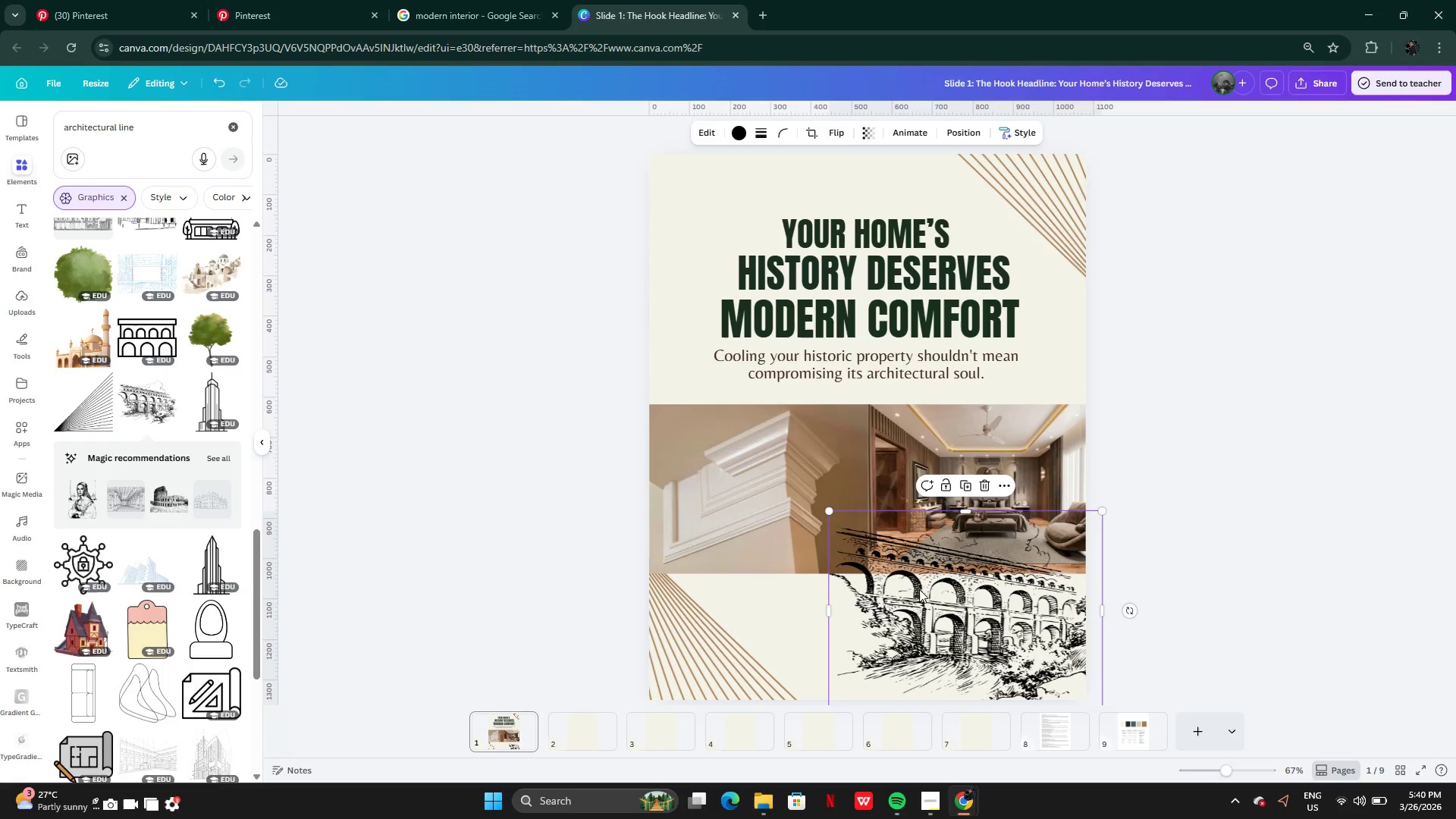 
left_click_drag(start_coordinate=[919, 589], to_coordinate=[945, 624])
 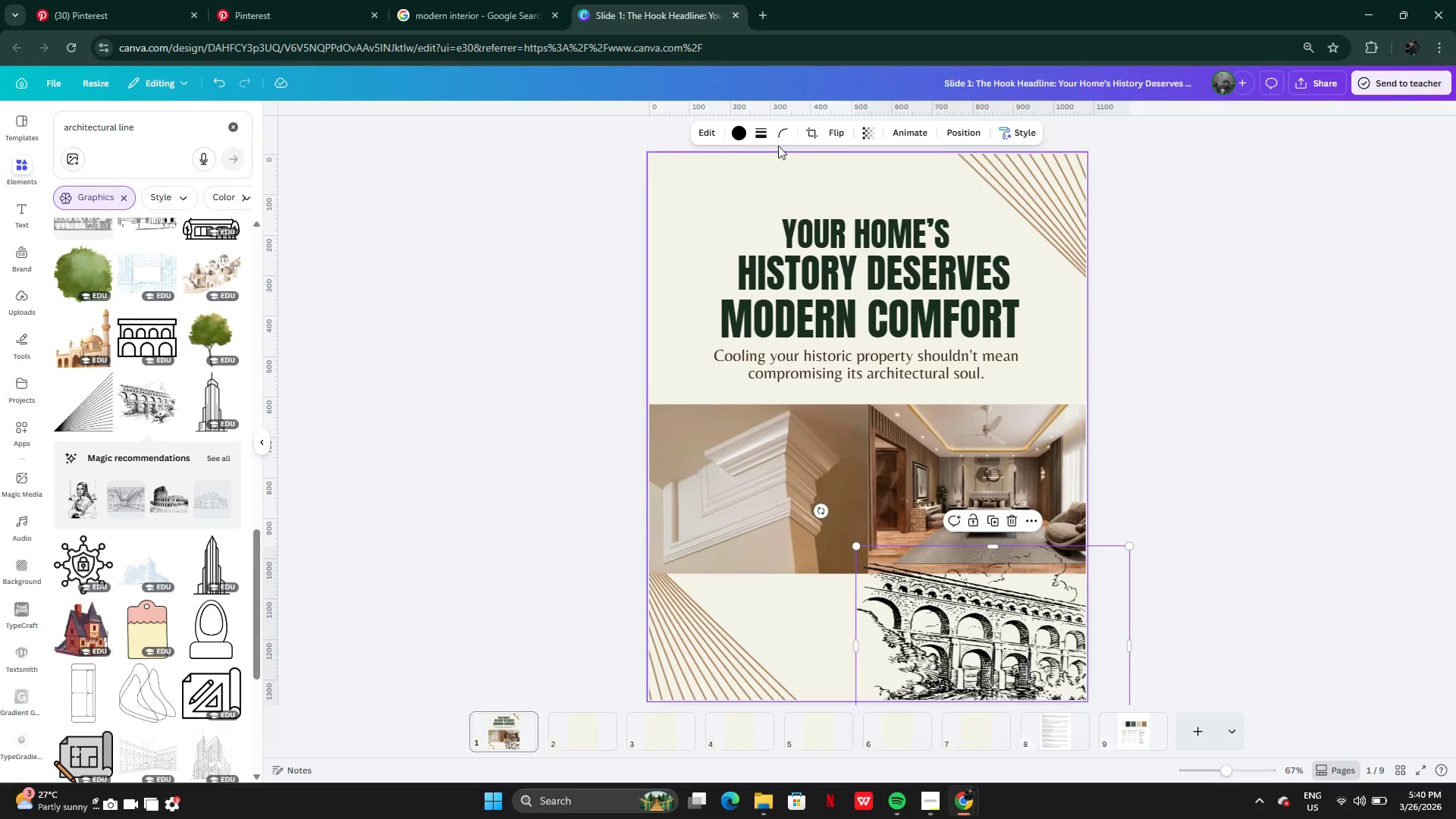 
left_click([735, 127])
 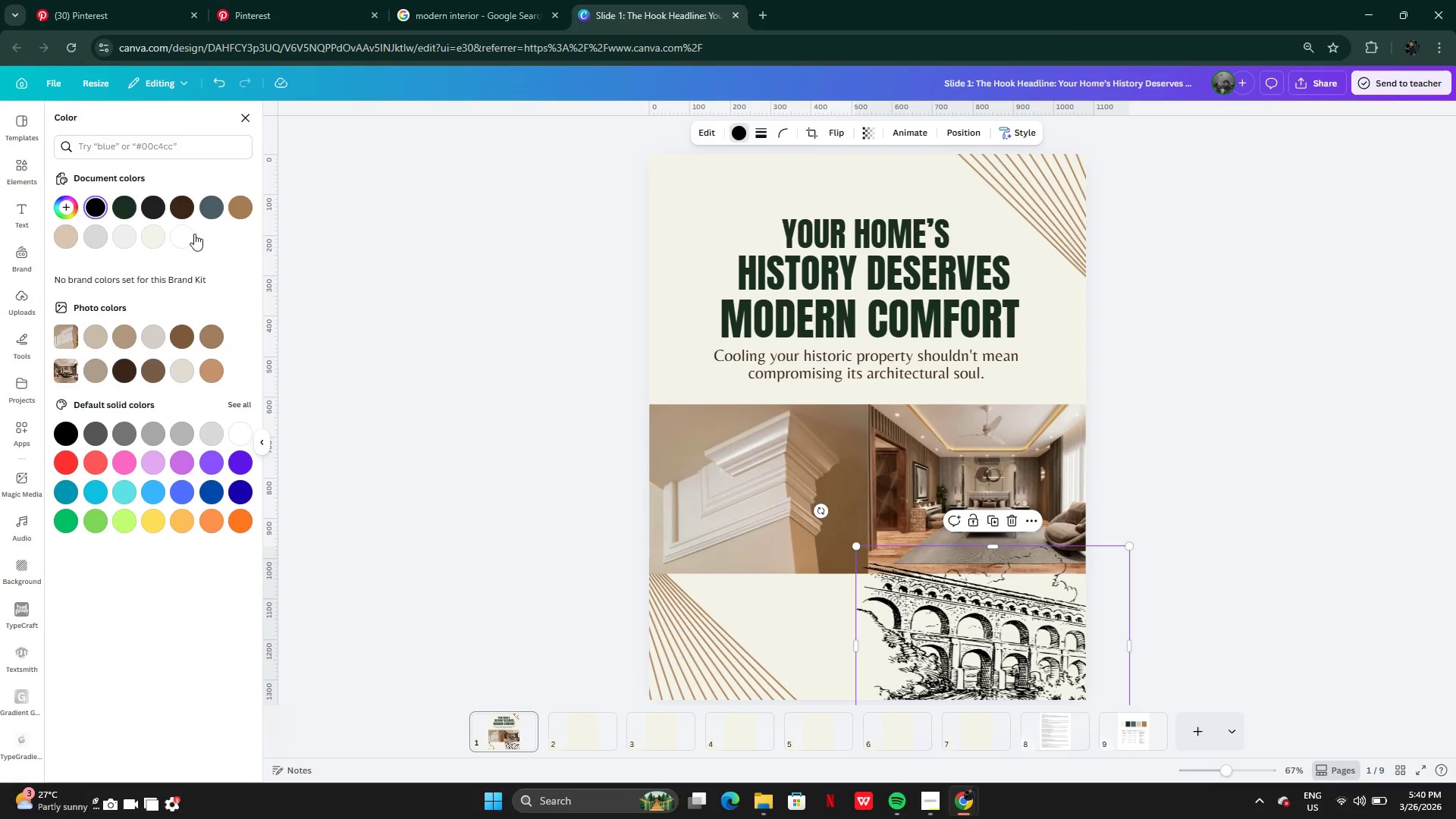 
left_click([218, 205])
 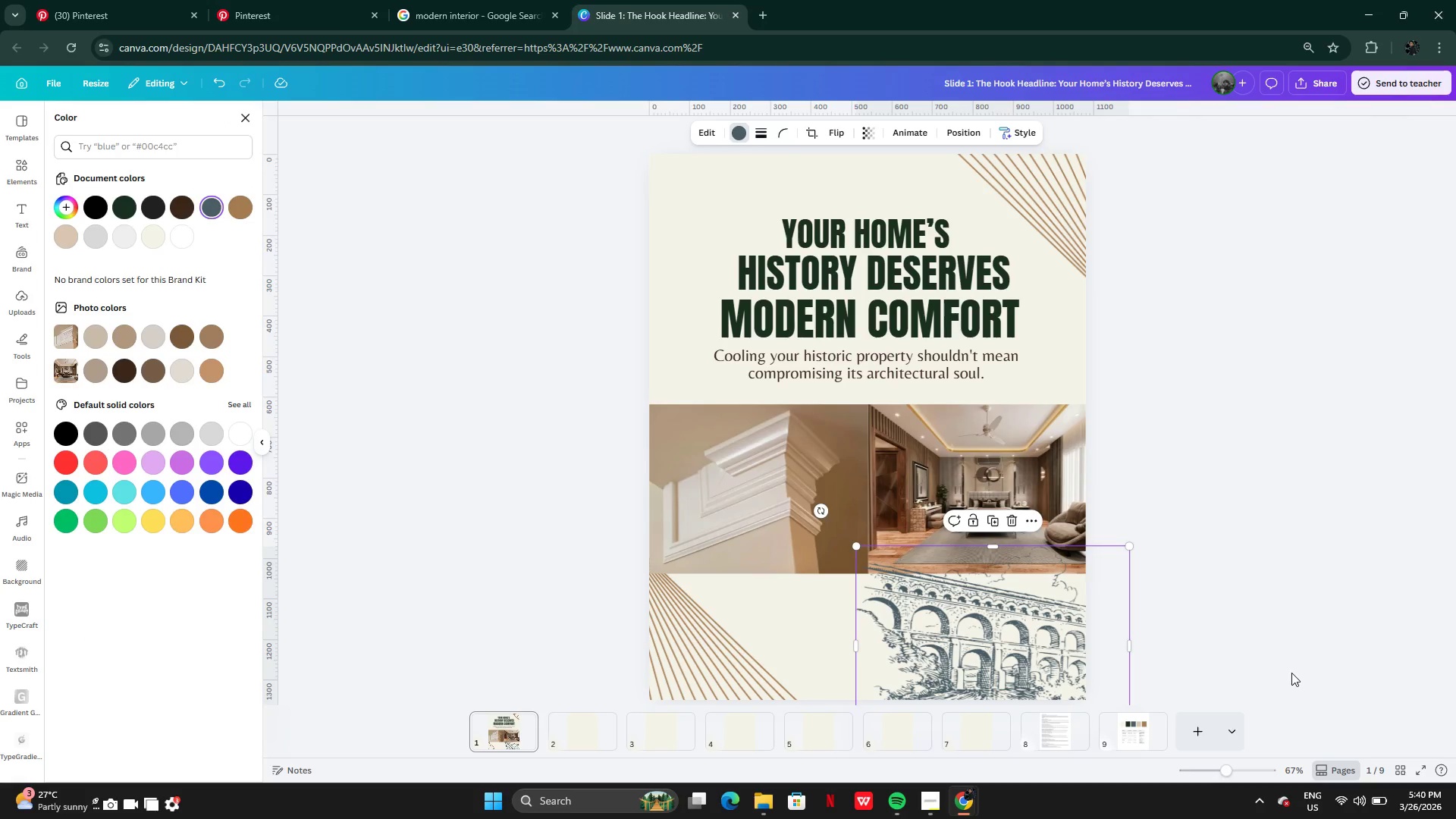 
double_click([1246, 614])
 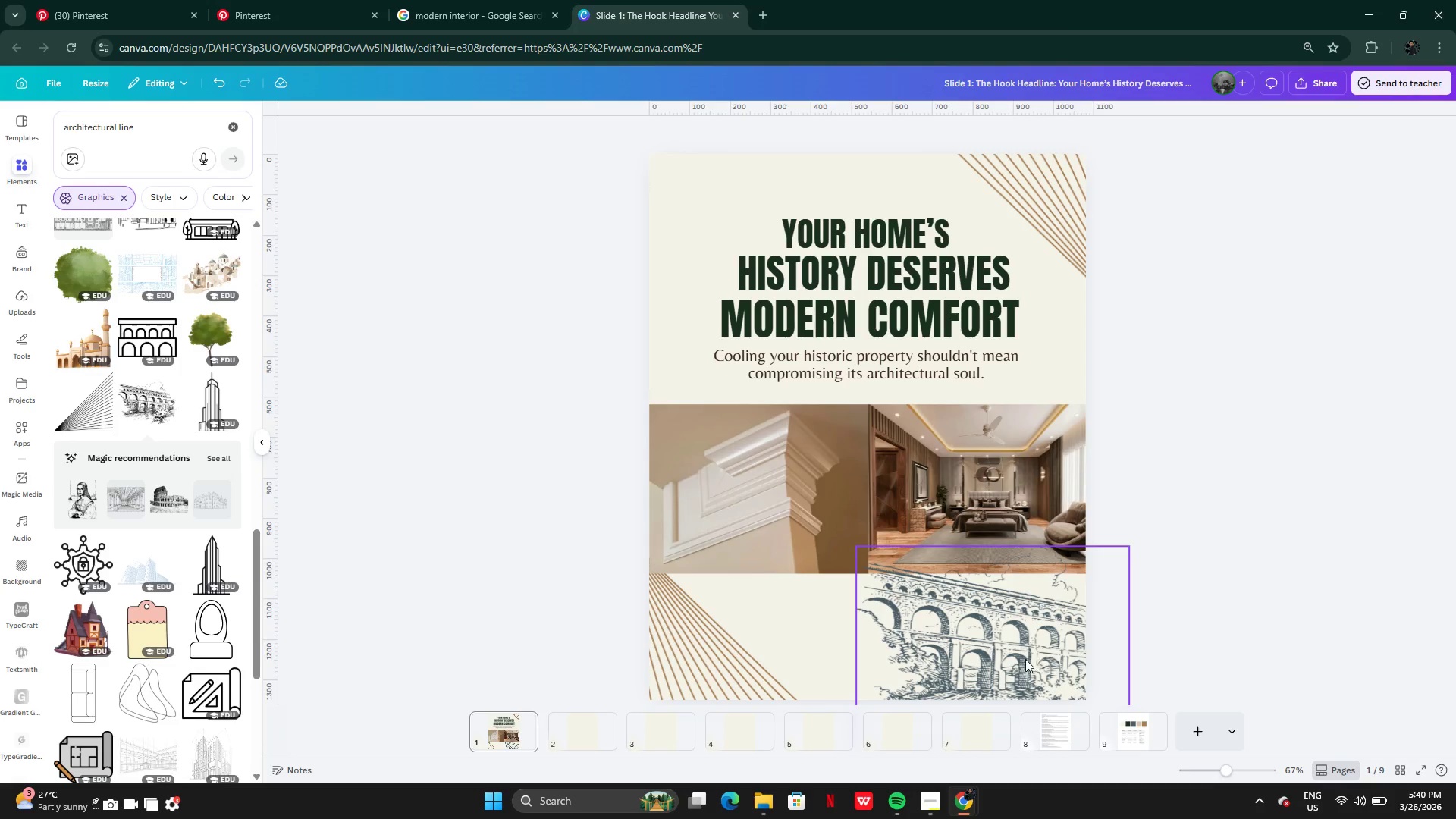 
left_click_drag(start_coordinate=[1025, 659], to_coordinate=[860, 656])
 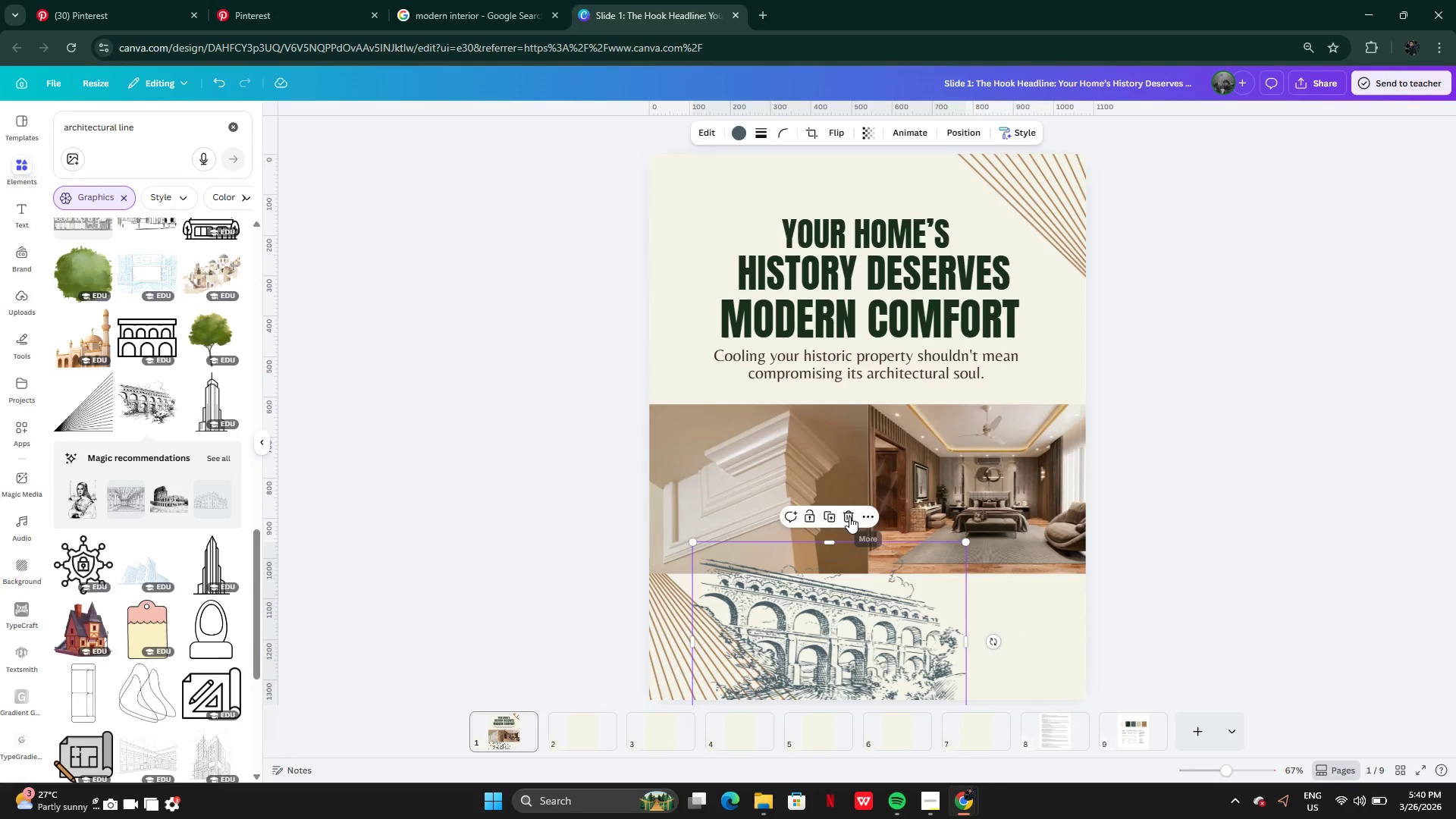 
left_click([849, 516])
 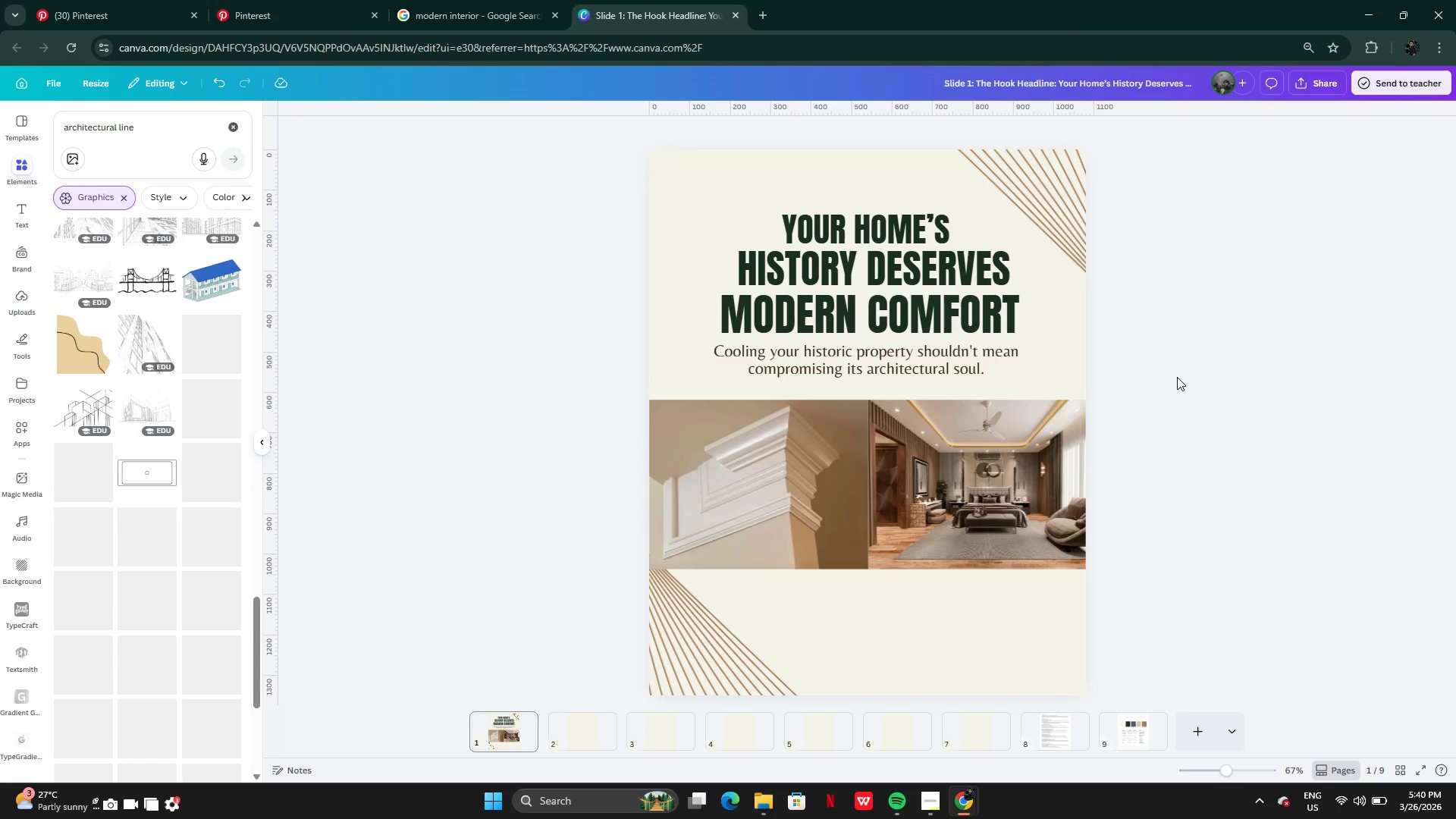 
wait(11.47)
 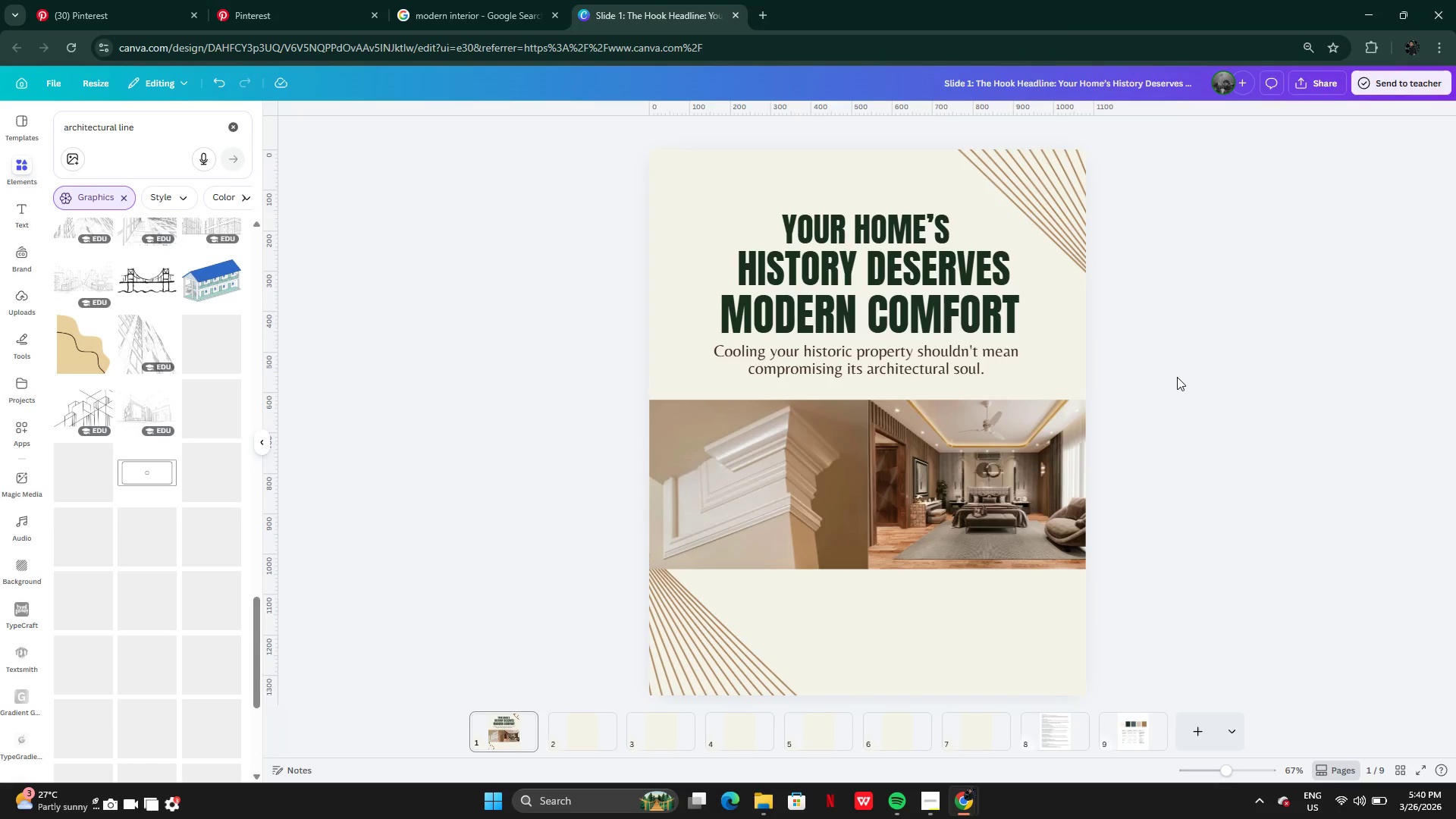 
left_click([789, 629])
 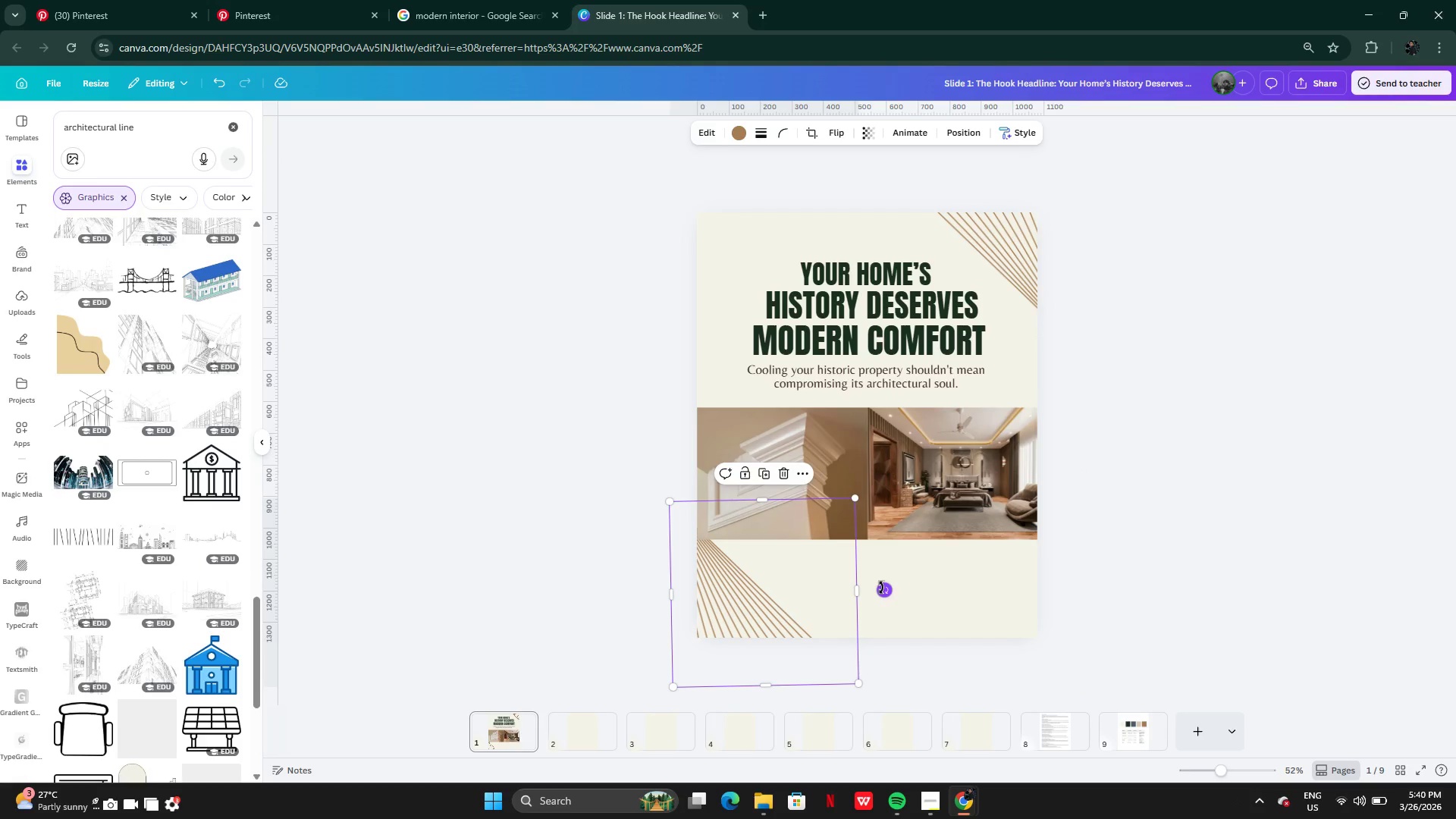 
left_click_drag(start_coordinate=[881, 588], to_coordinate=[880, 592])
 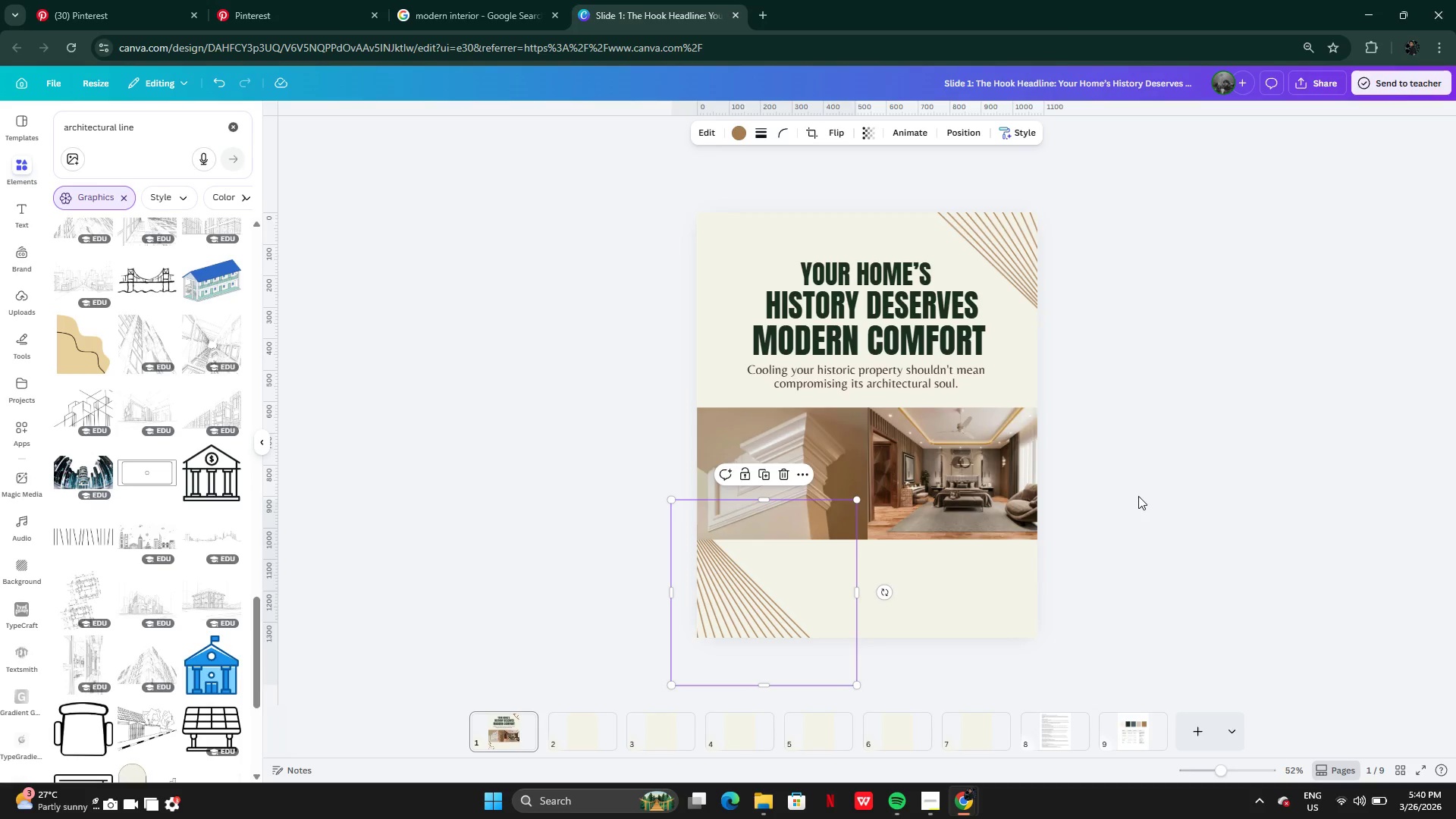 
left_click([1138, 496])
 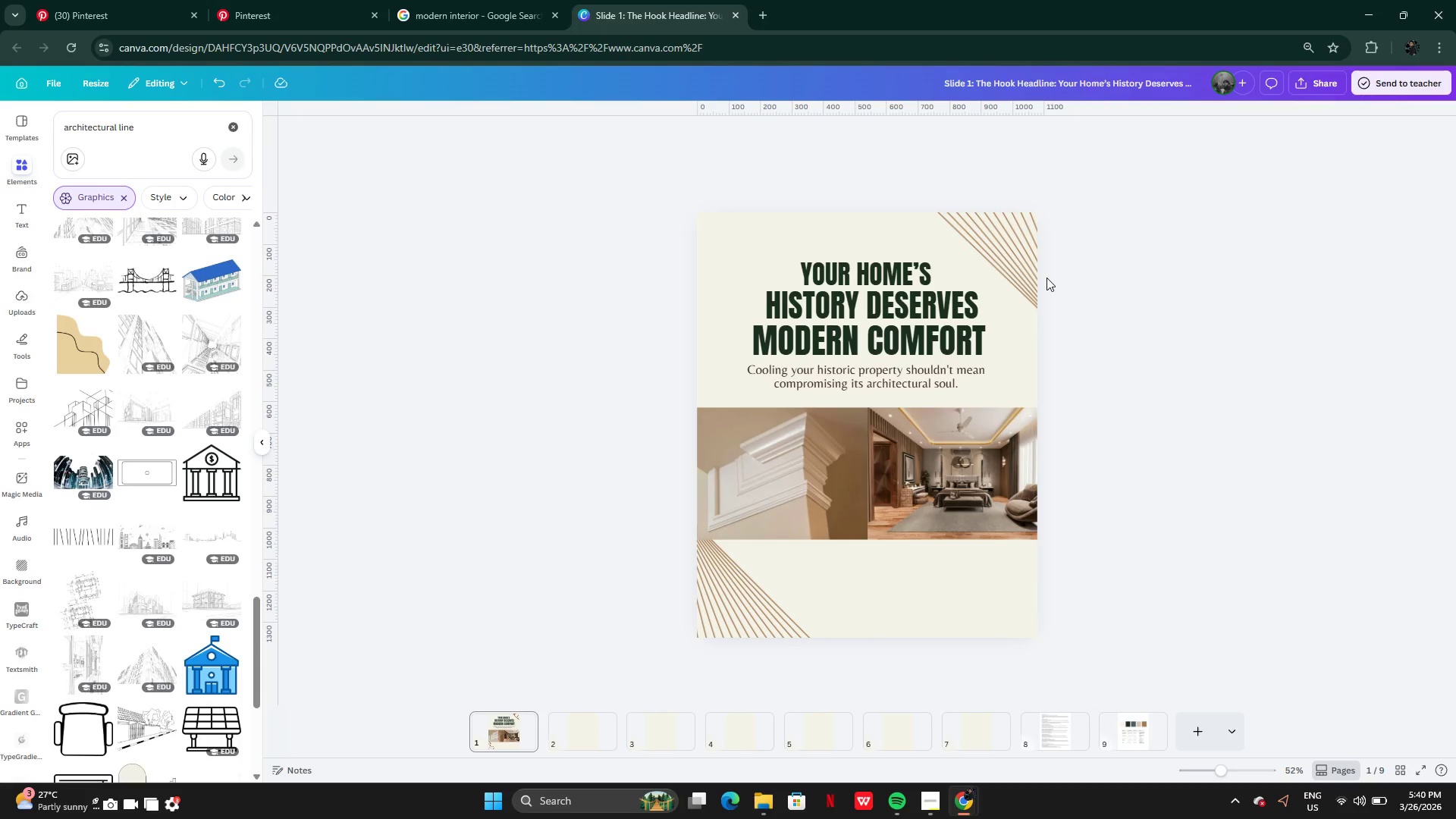 
left_click([1015, 252])
 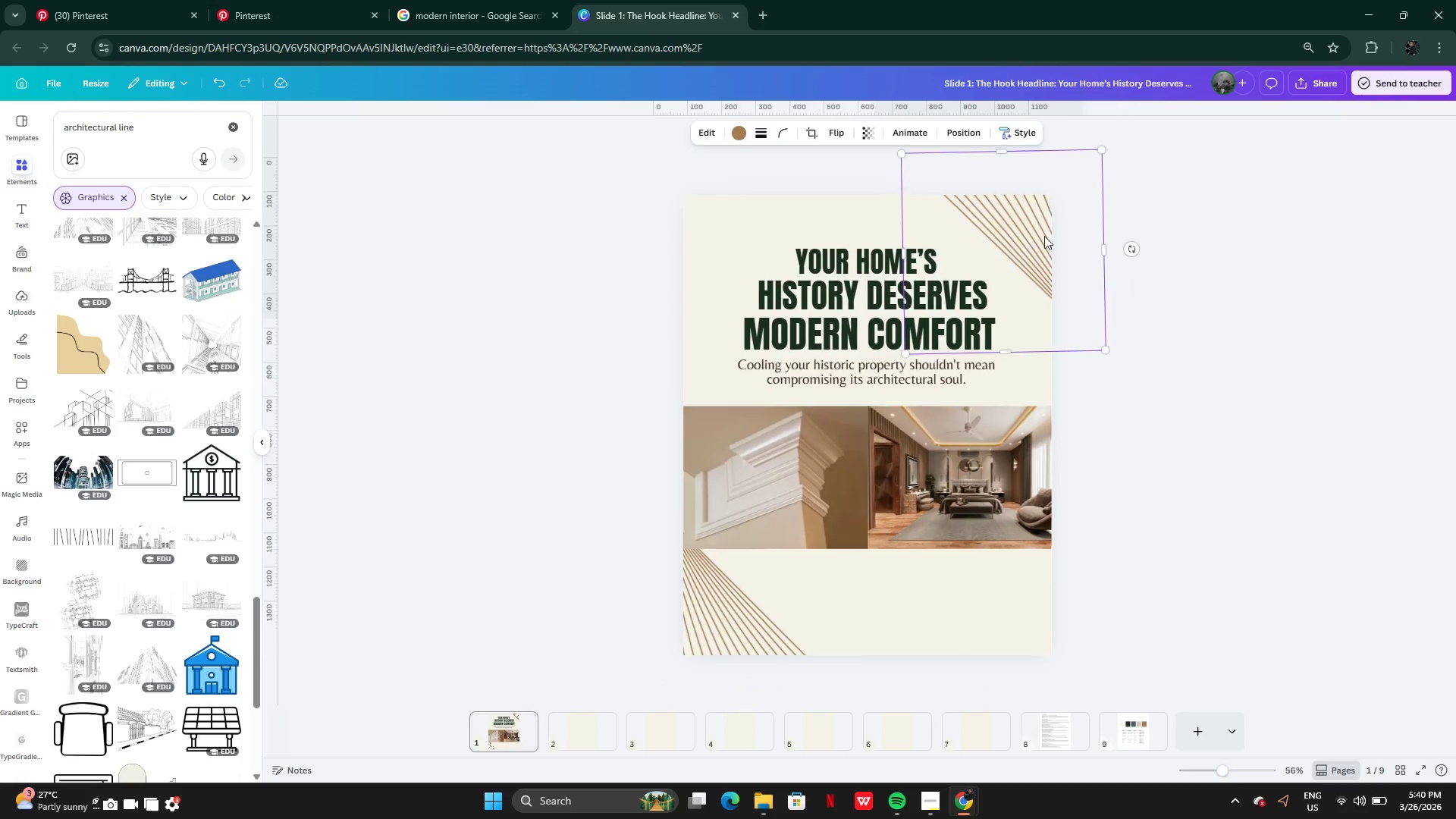 
left_click_drag(start_coordinate=[1039, 233], to_coordinate=[996, 266])
 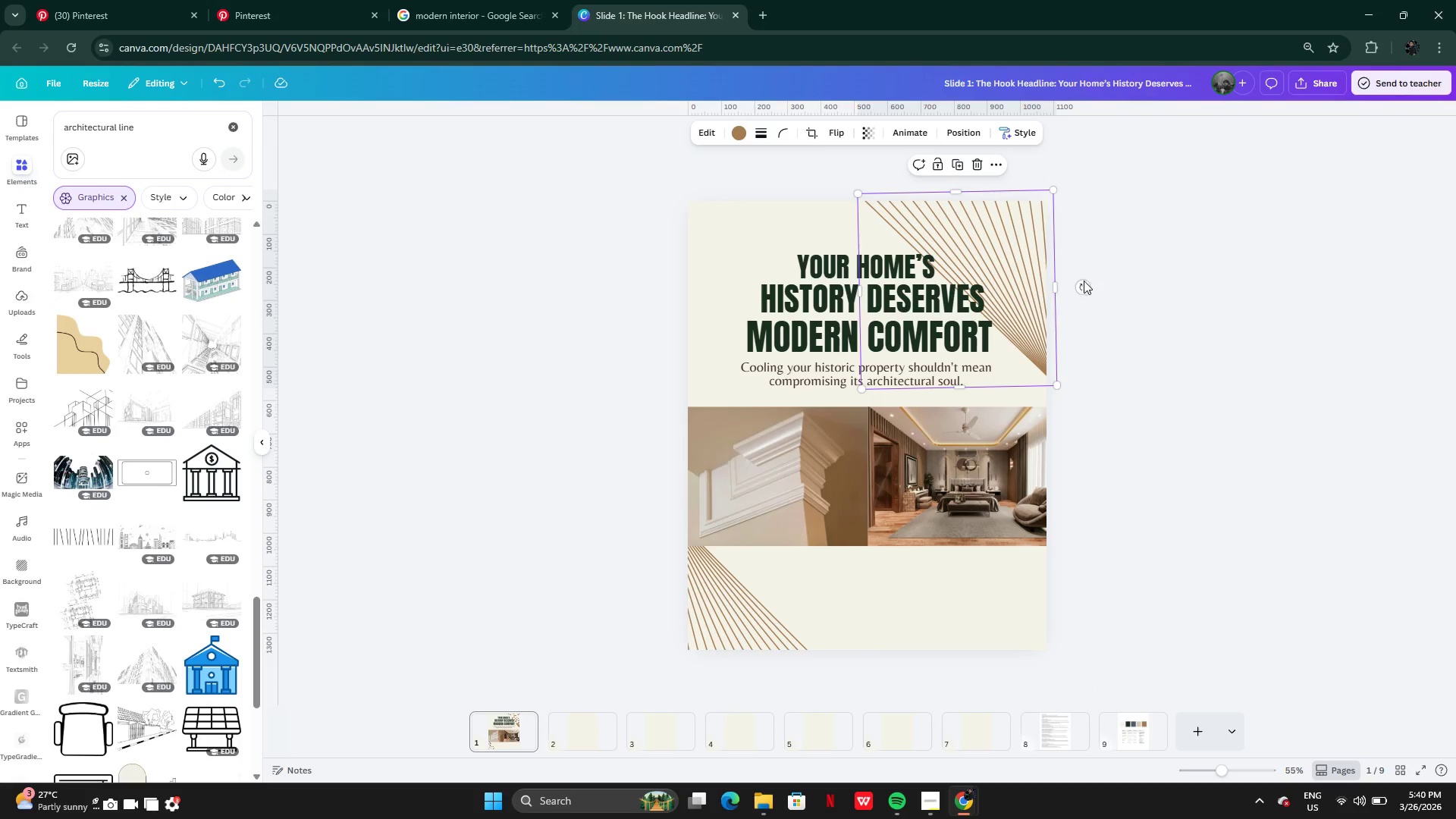 
left_click_drag(start_coordinate=[1084, 284], to_coordinate=[1075, 284])
 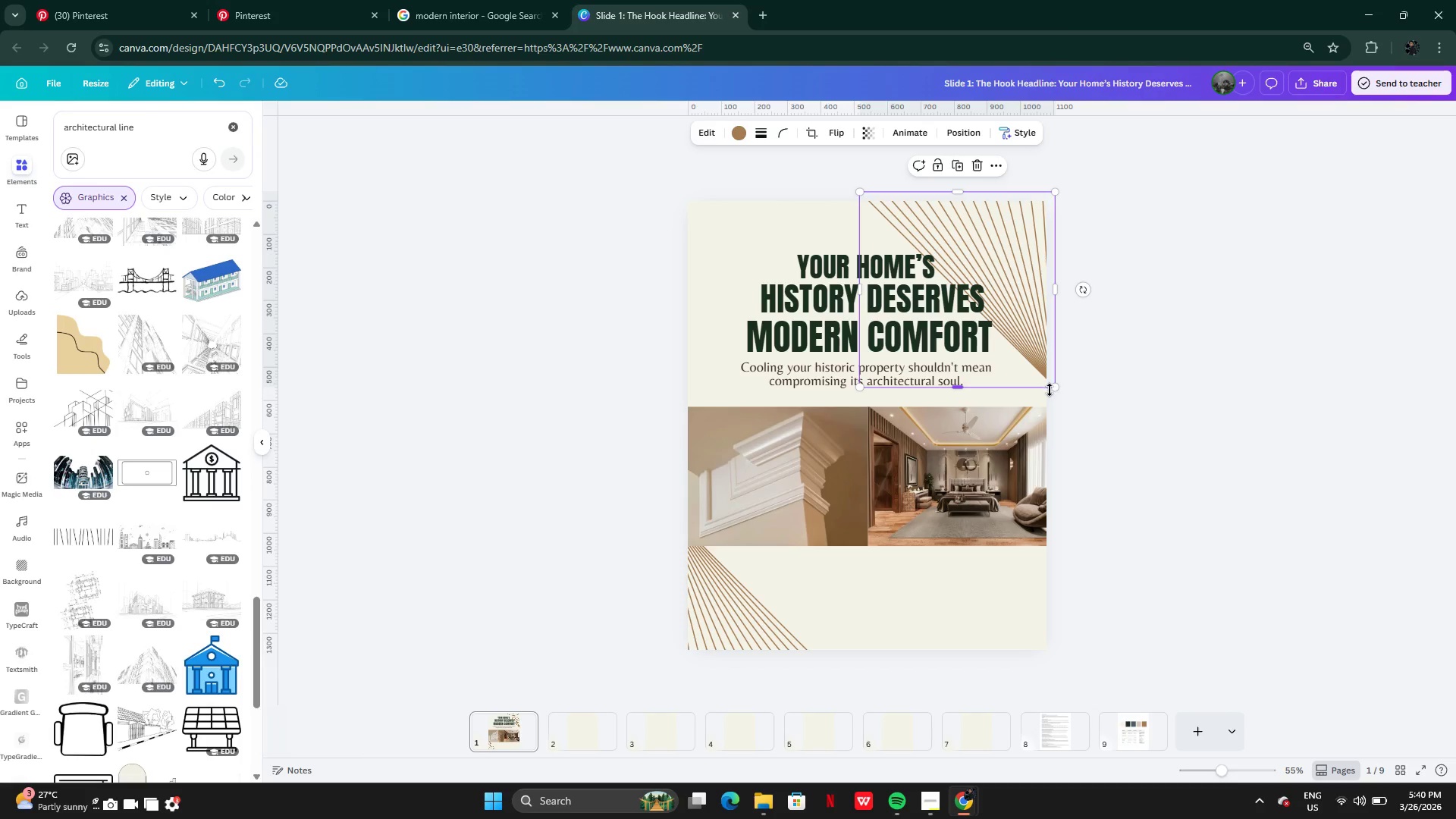 
left_click_drag(start_coordinate=[1053, 390], to_coordinate=[1046, 380])
 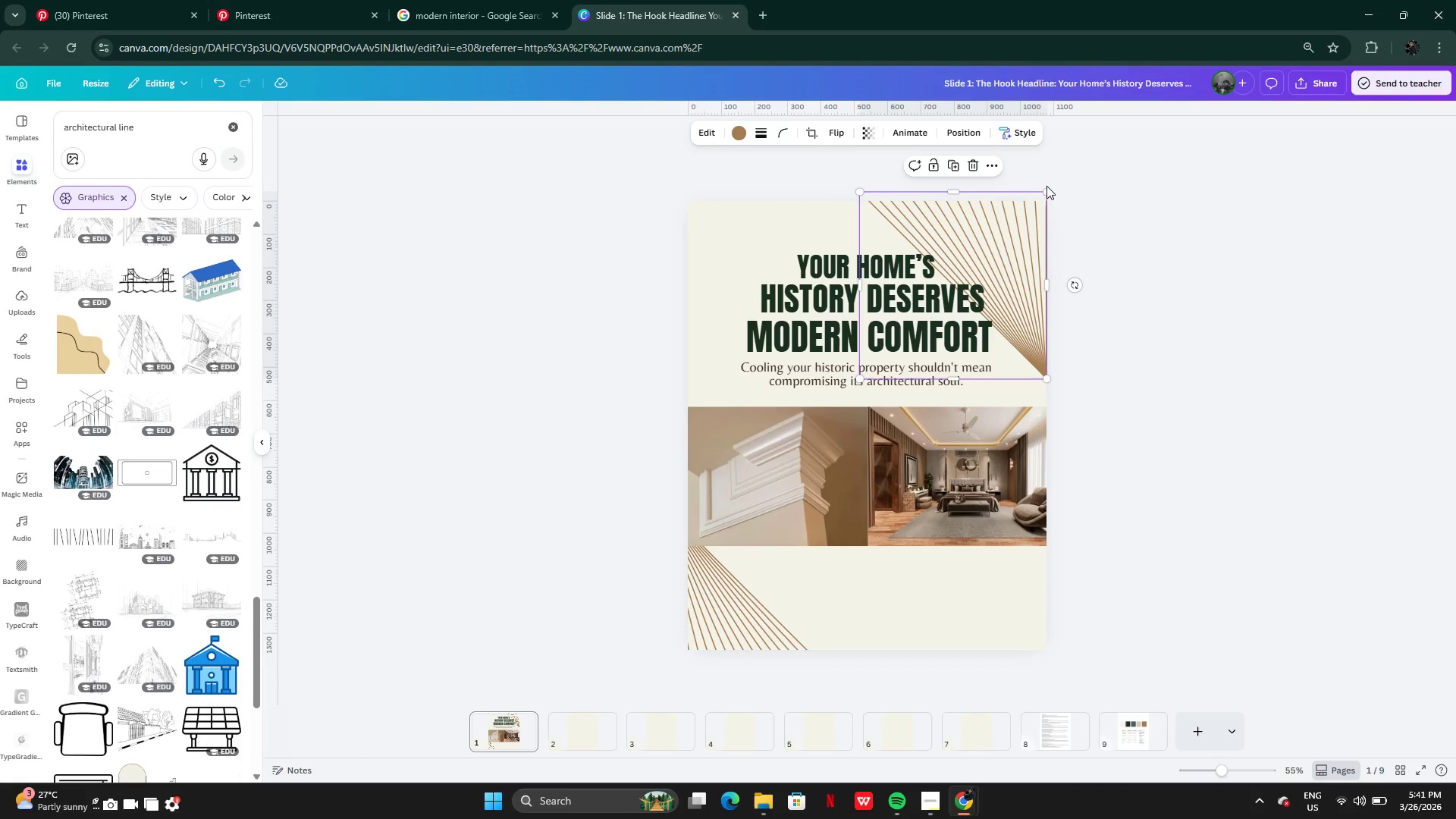 
left_click_drag(start_coordinate=[1048, 188], to_coordinate=[1043, 203])
 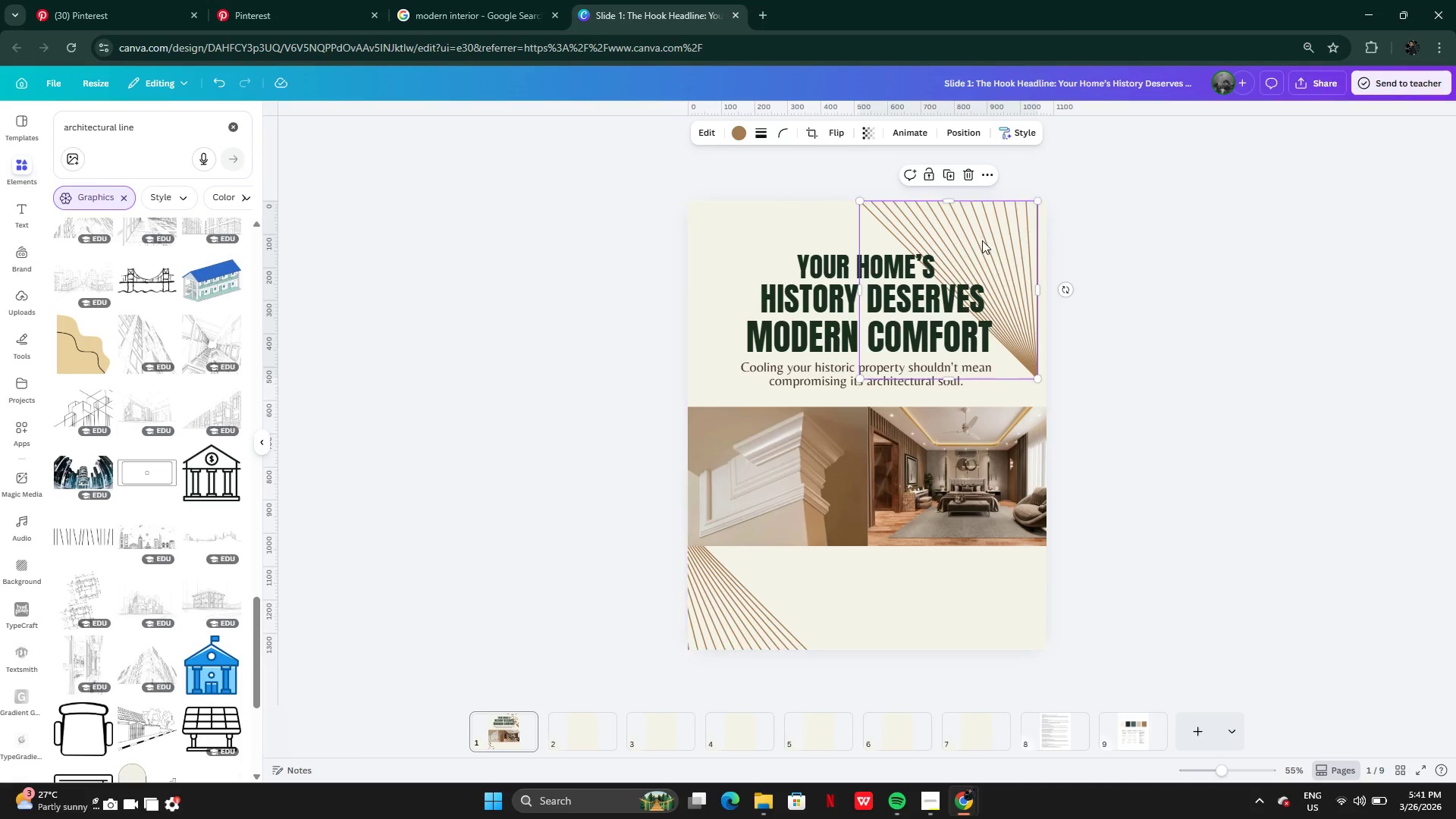 
left_click_drag(start_coordinate=[982, 240], to_coordinate=[993, 240])
 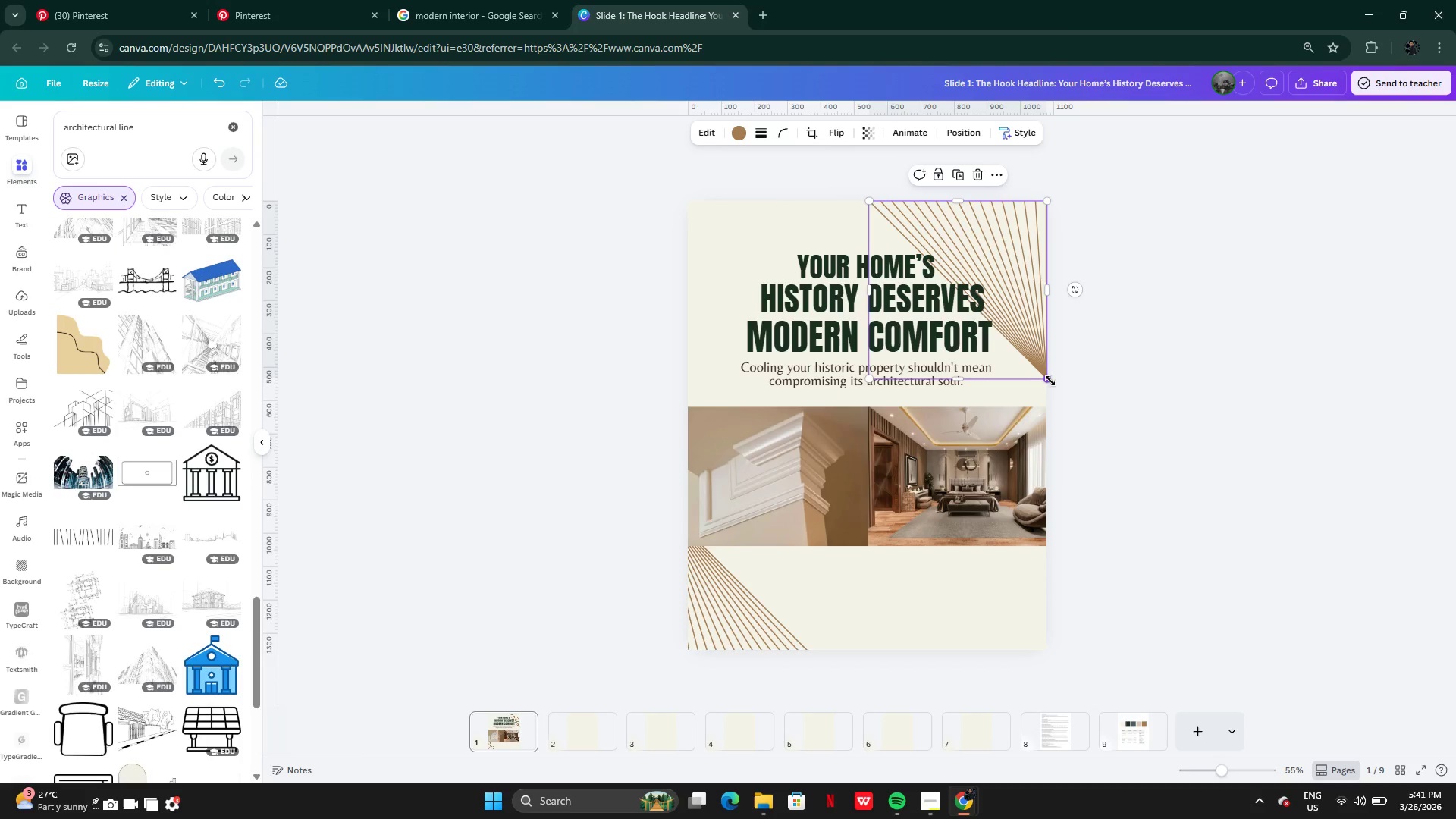 
left_click_drag(start_coordinate=[1050, 381], to_coordinate=[1021, 305])
 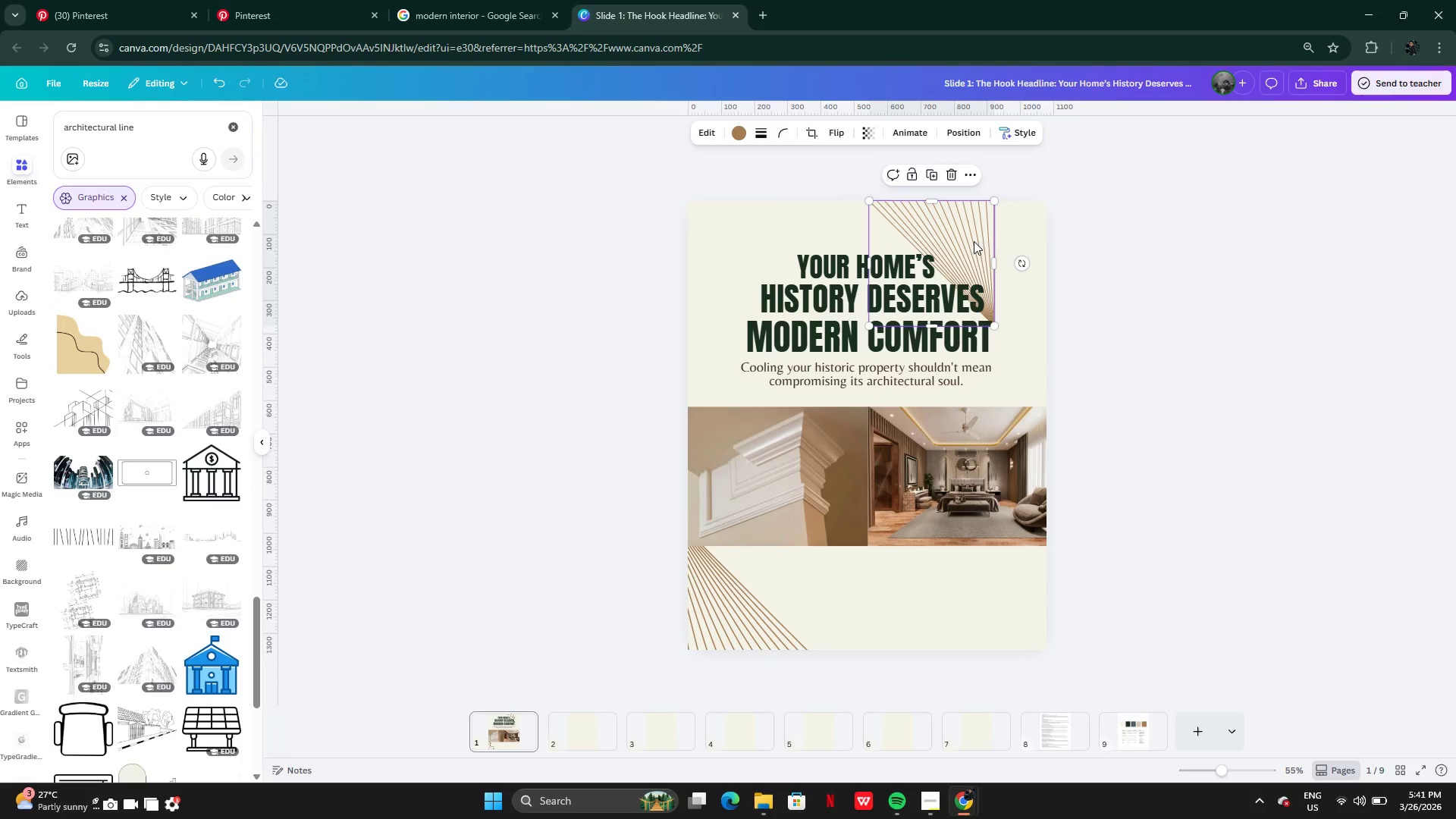 
left_click_drag(start_coordinate=[974, 241], to_coordinate=[1025, 240])
 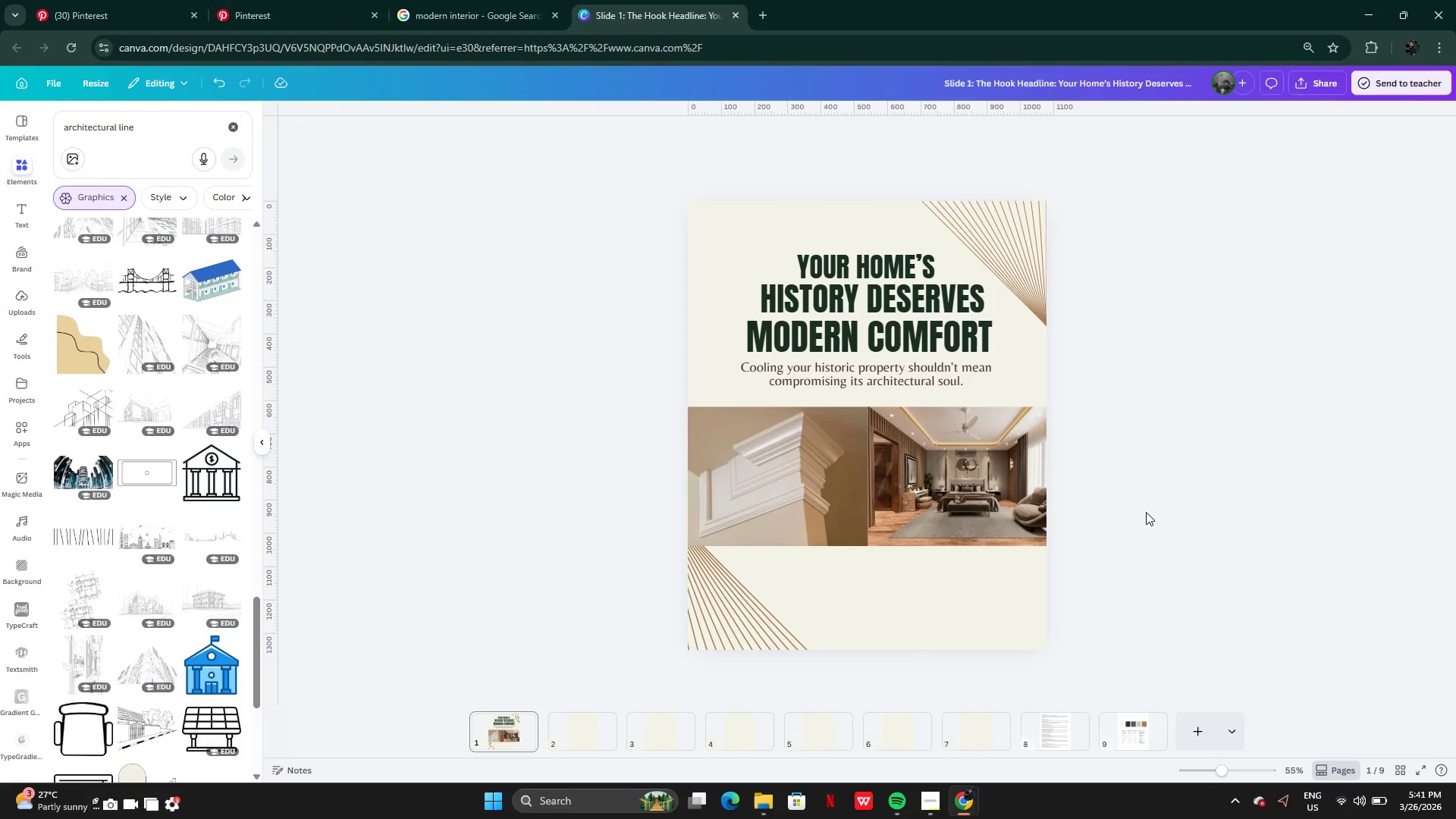 
left_click([724, 593])
 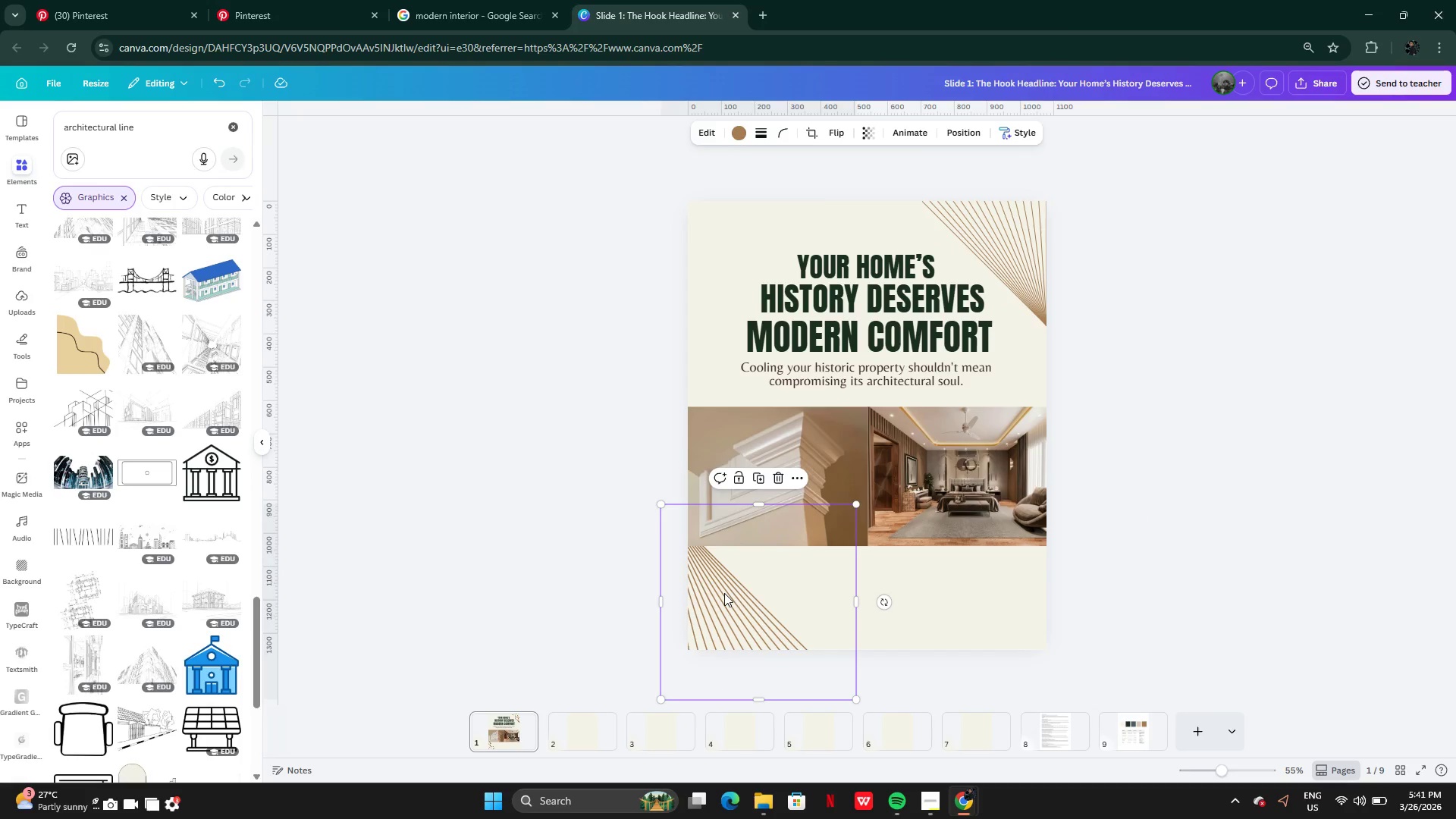 
key(Backspace)
 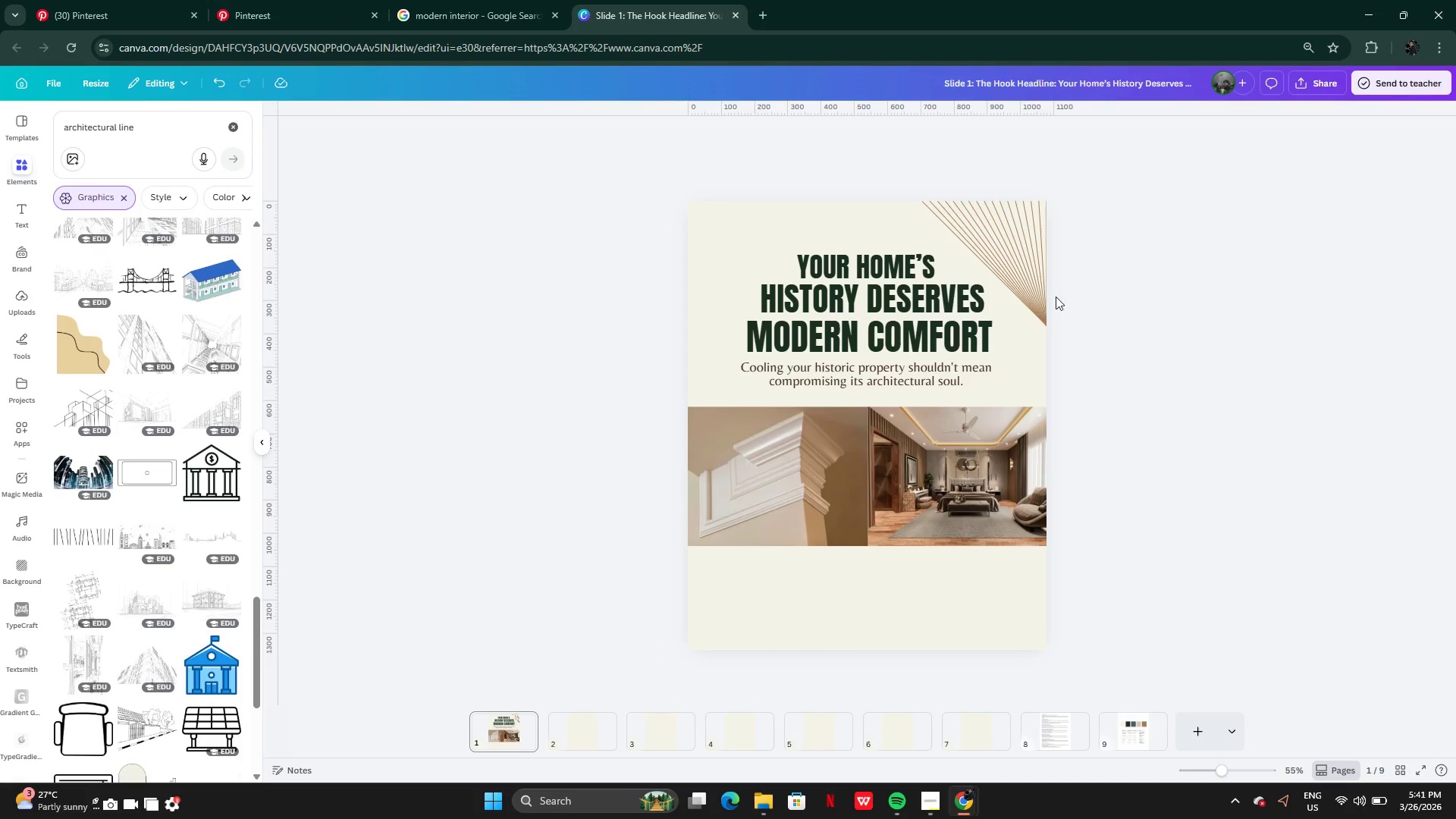 
left_click([1029, 274])
 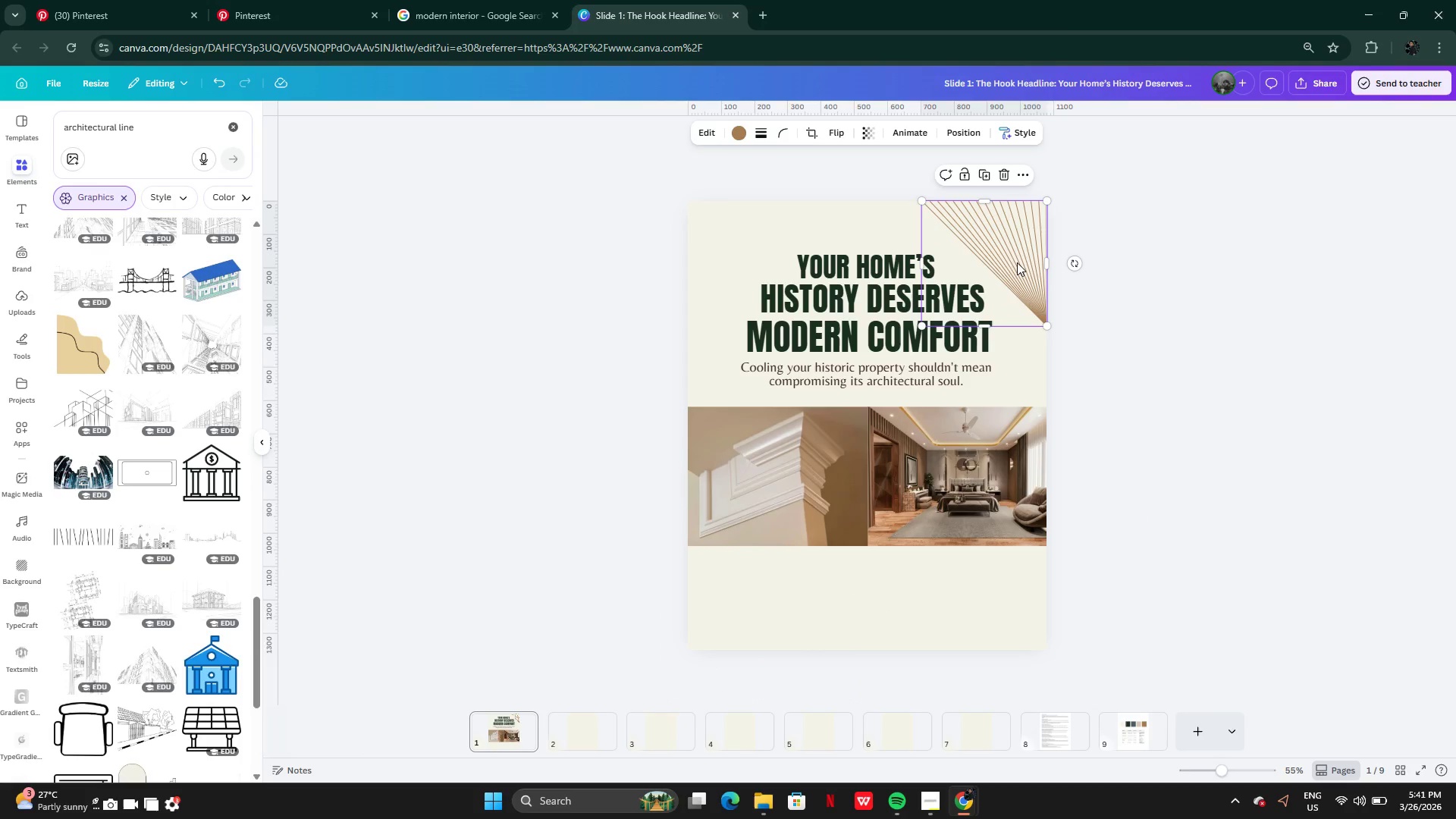 
key(Alt+AltLeft)
 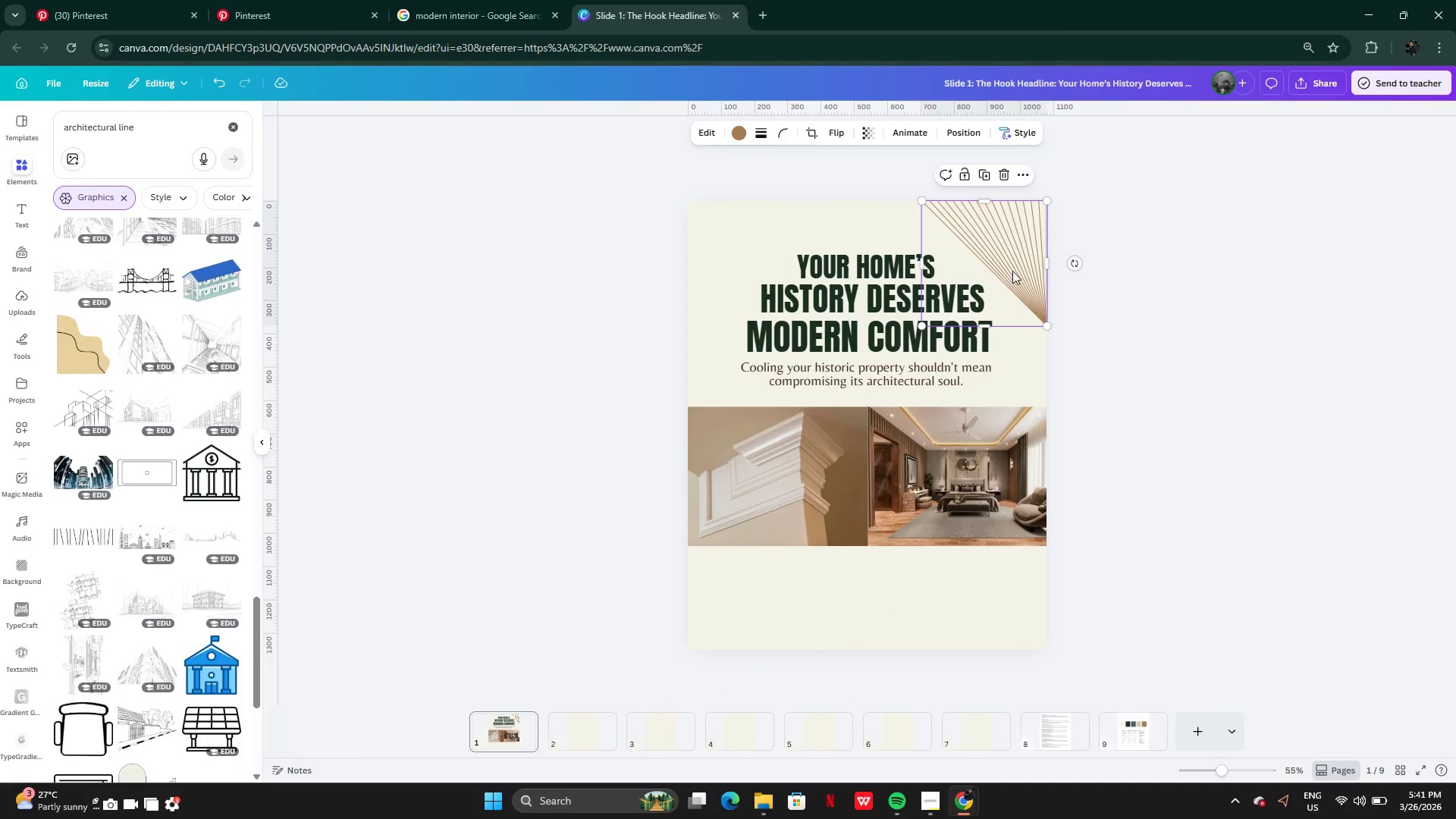 
left_click_drag(start_coordinate=[1010, 243], to_coordinate=[1018, 323])
 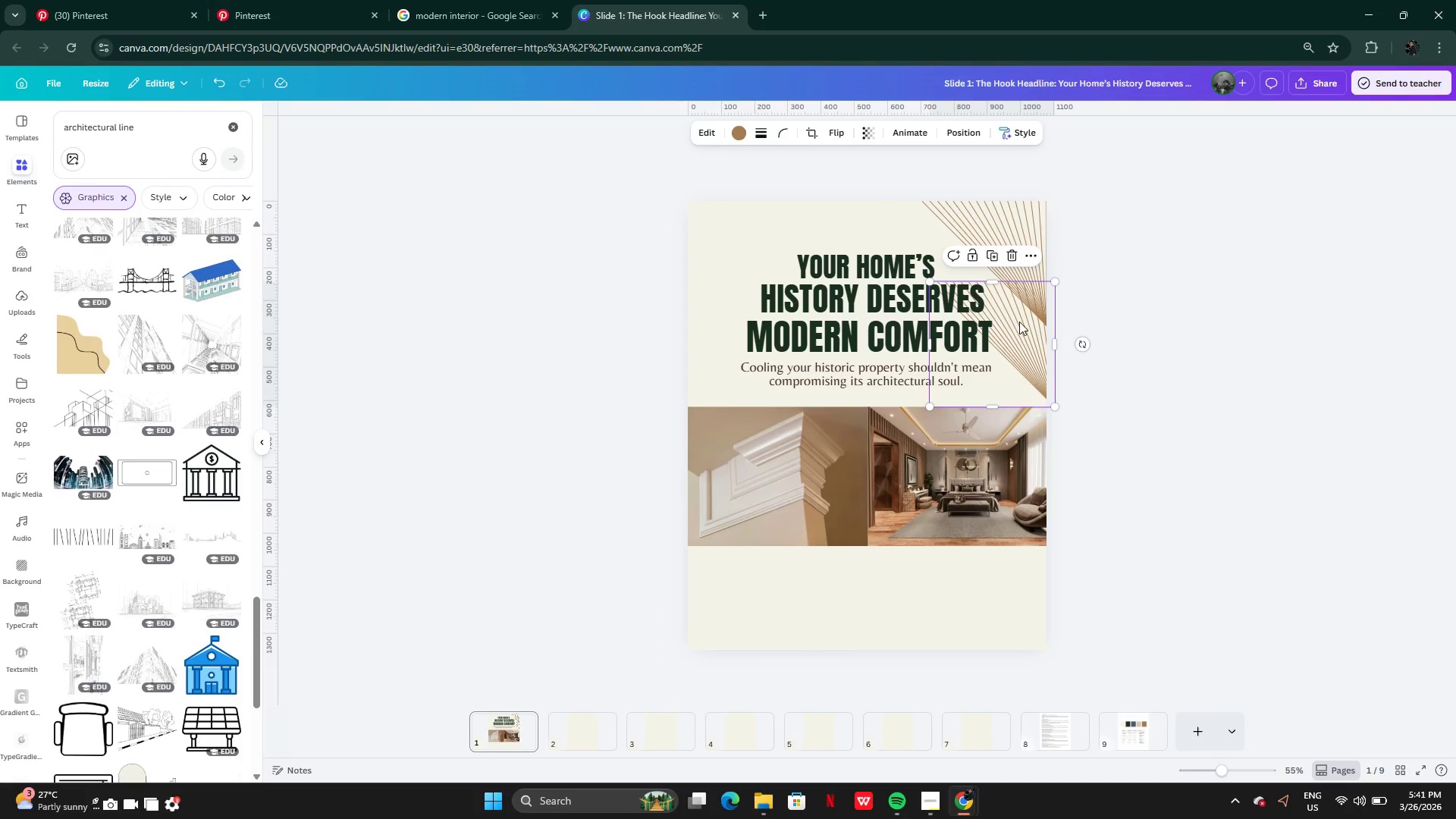 
left_click_drag(start_coordinate=[1019, 322], to_coordinate=[803, 544])
 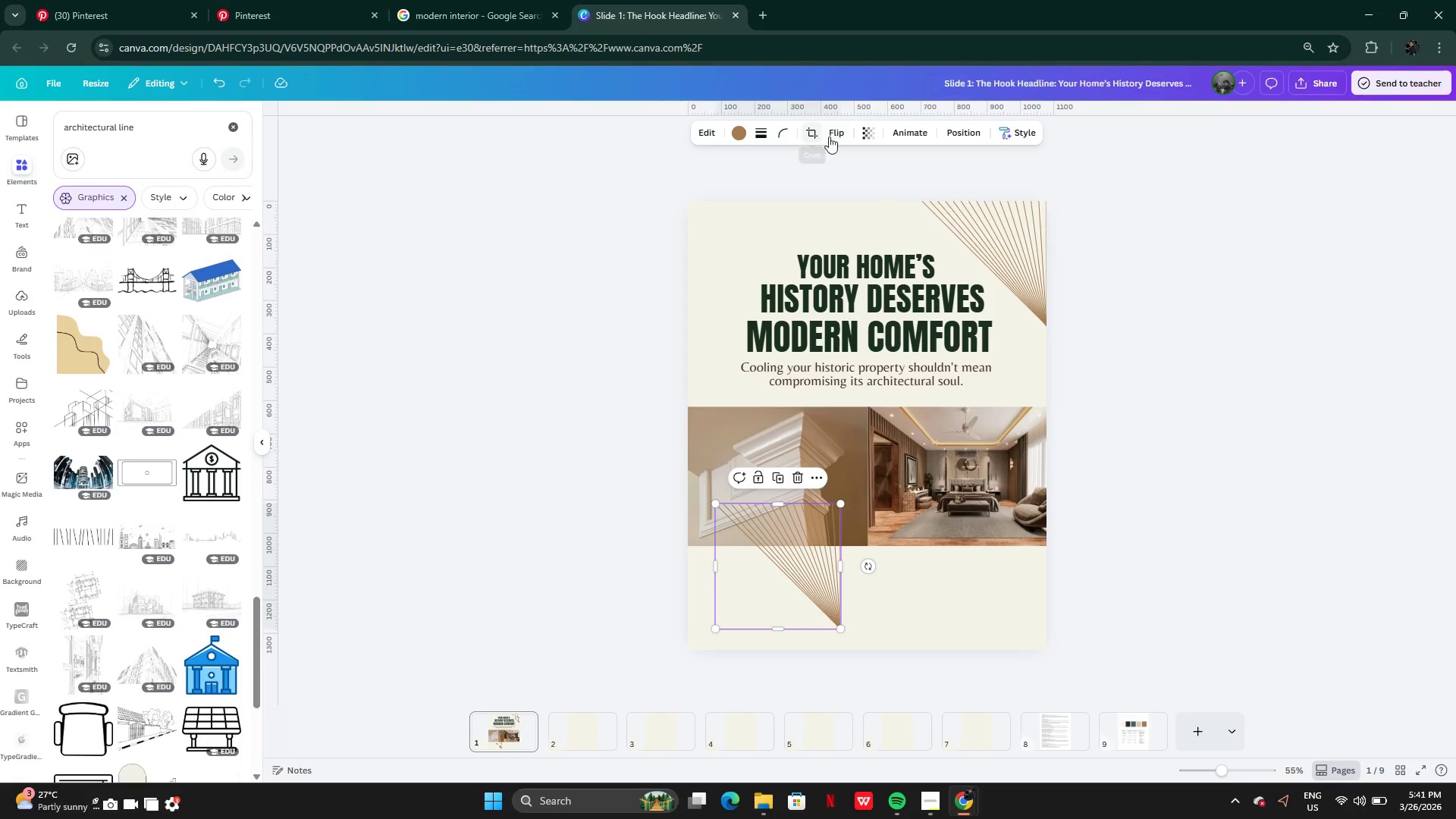 
left_click([835, 136])
 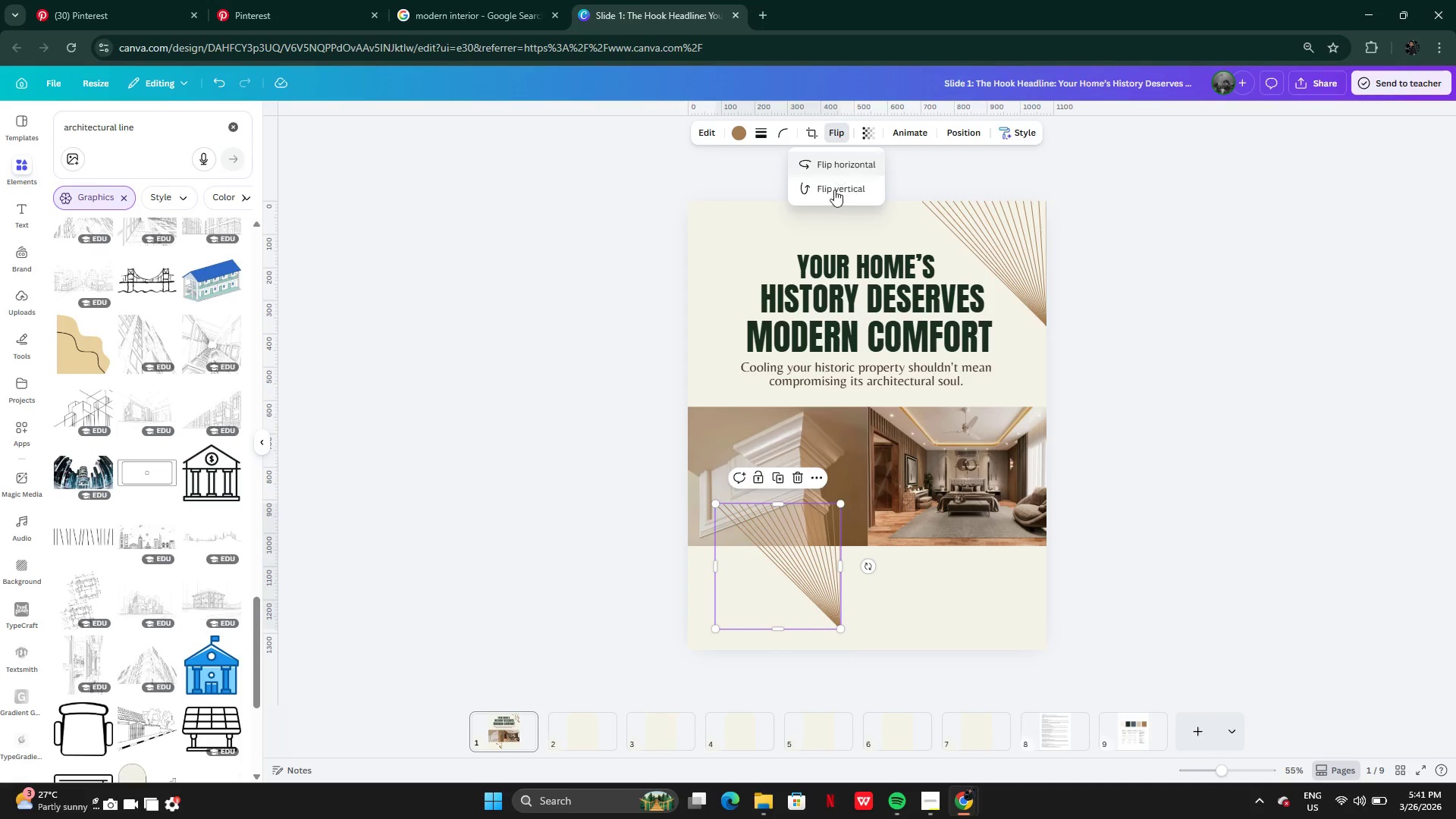 
left_click([834, 190])
 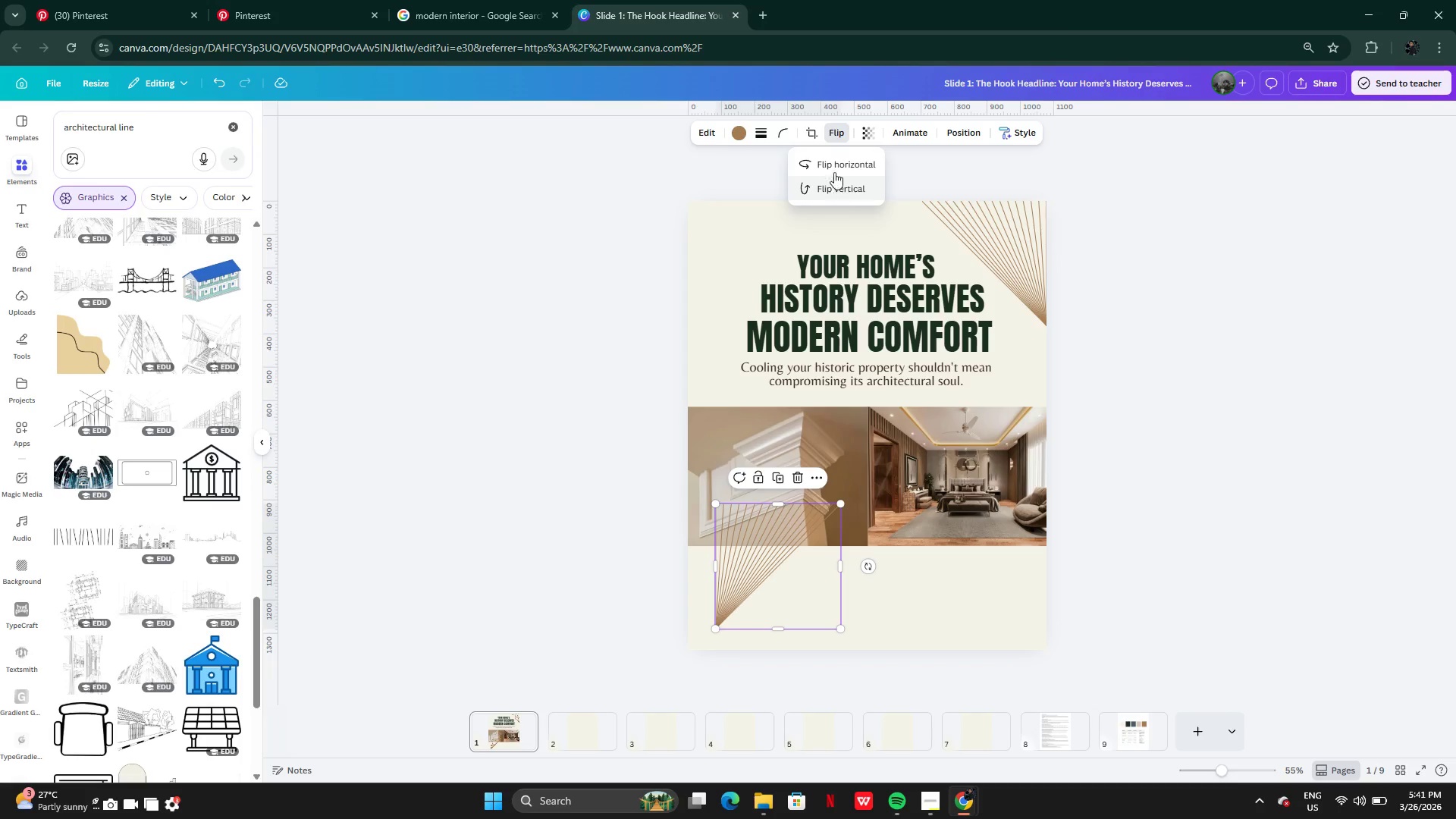 
left_click([833, 160])
 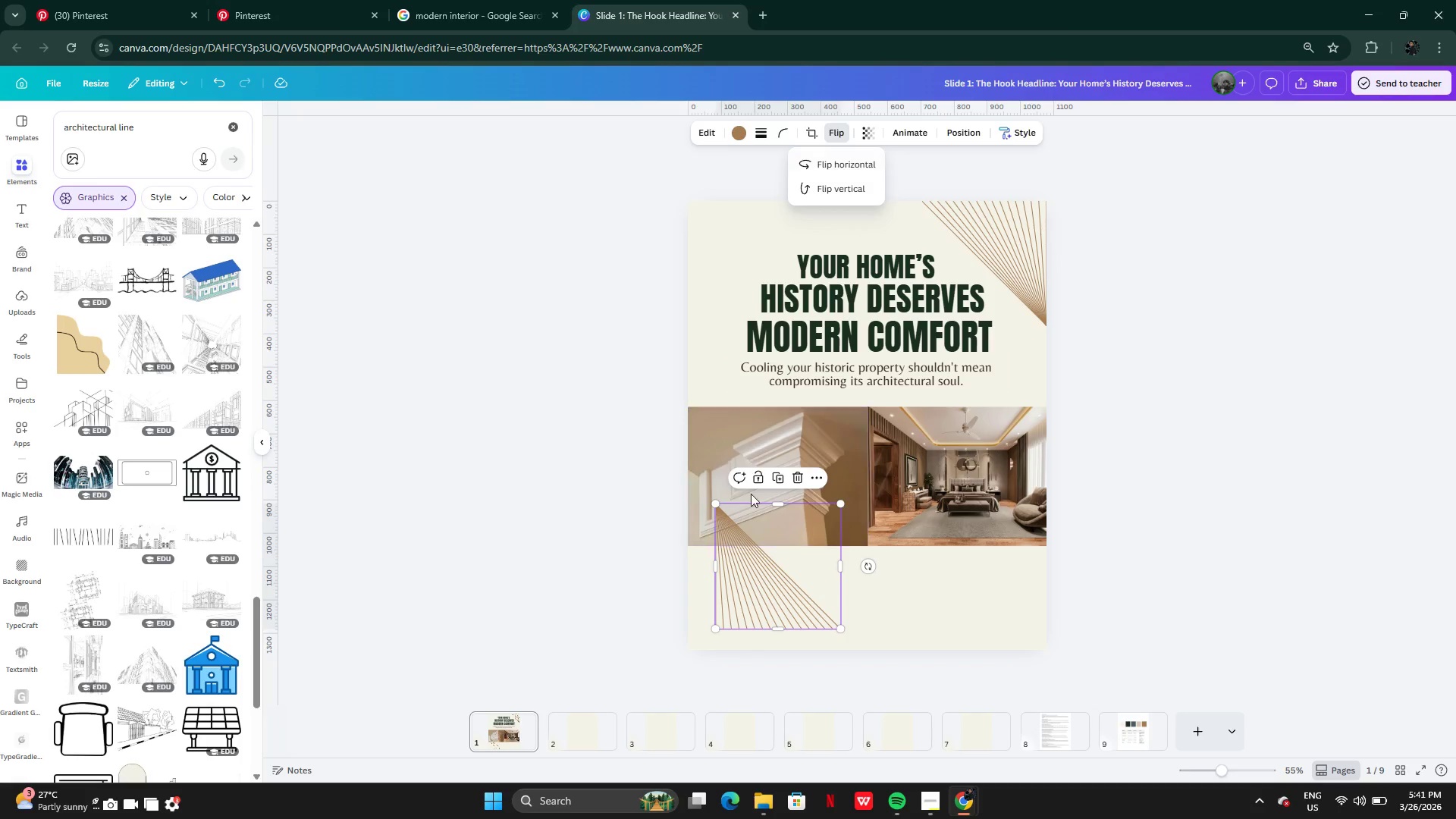 
left_click_drag(start_coordinate=[740, 568], to_coordinate=[713, 586])
 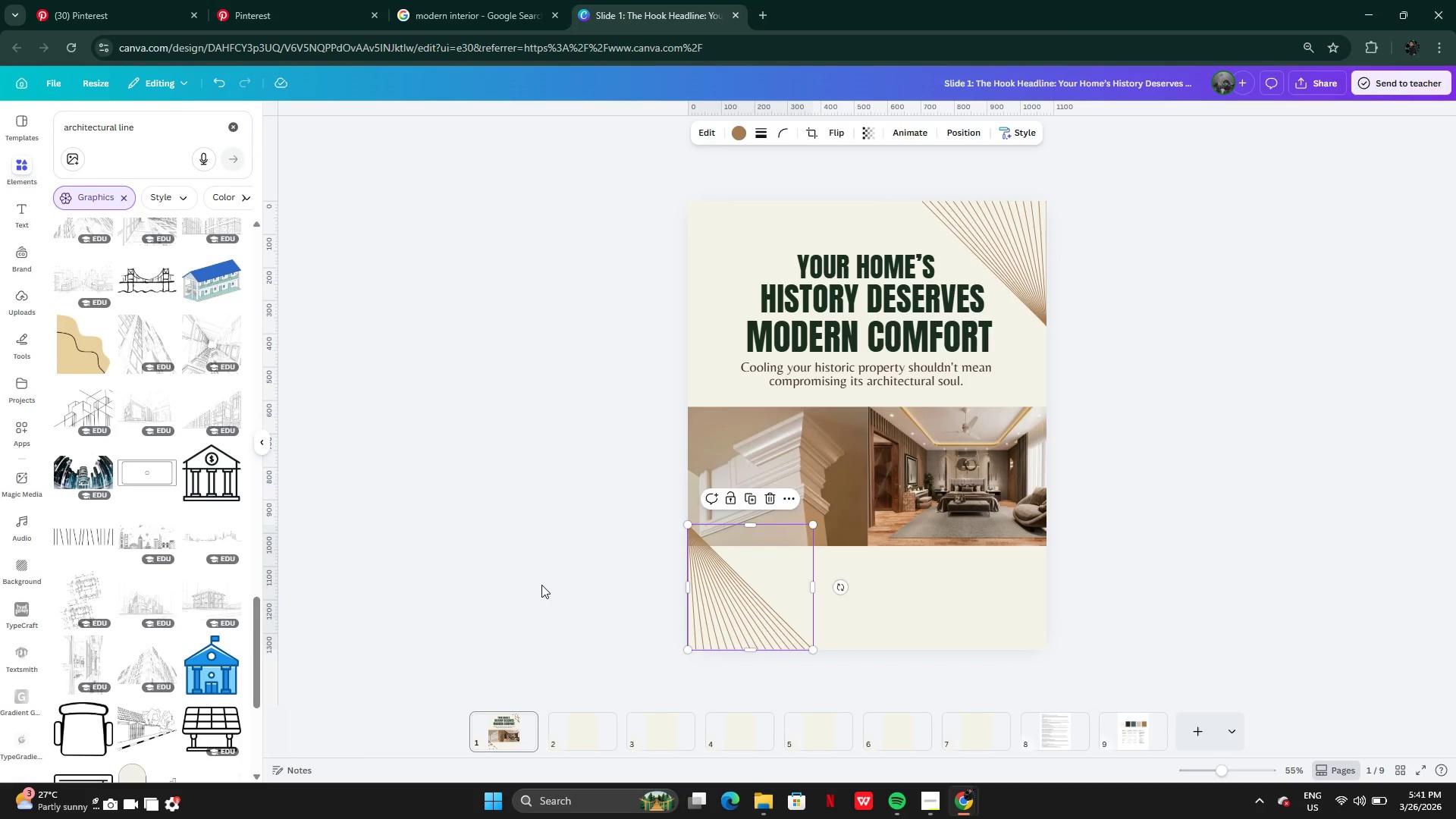 
left_click([541, 585])
 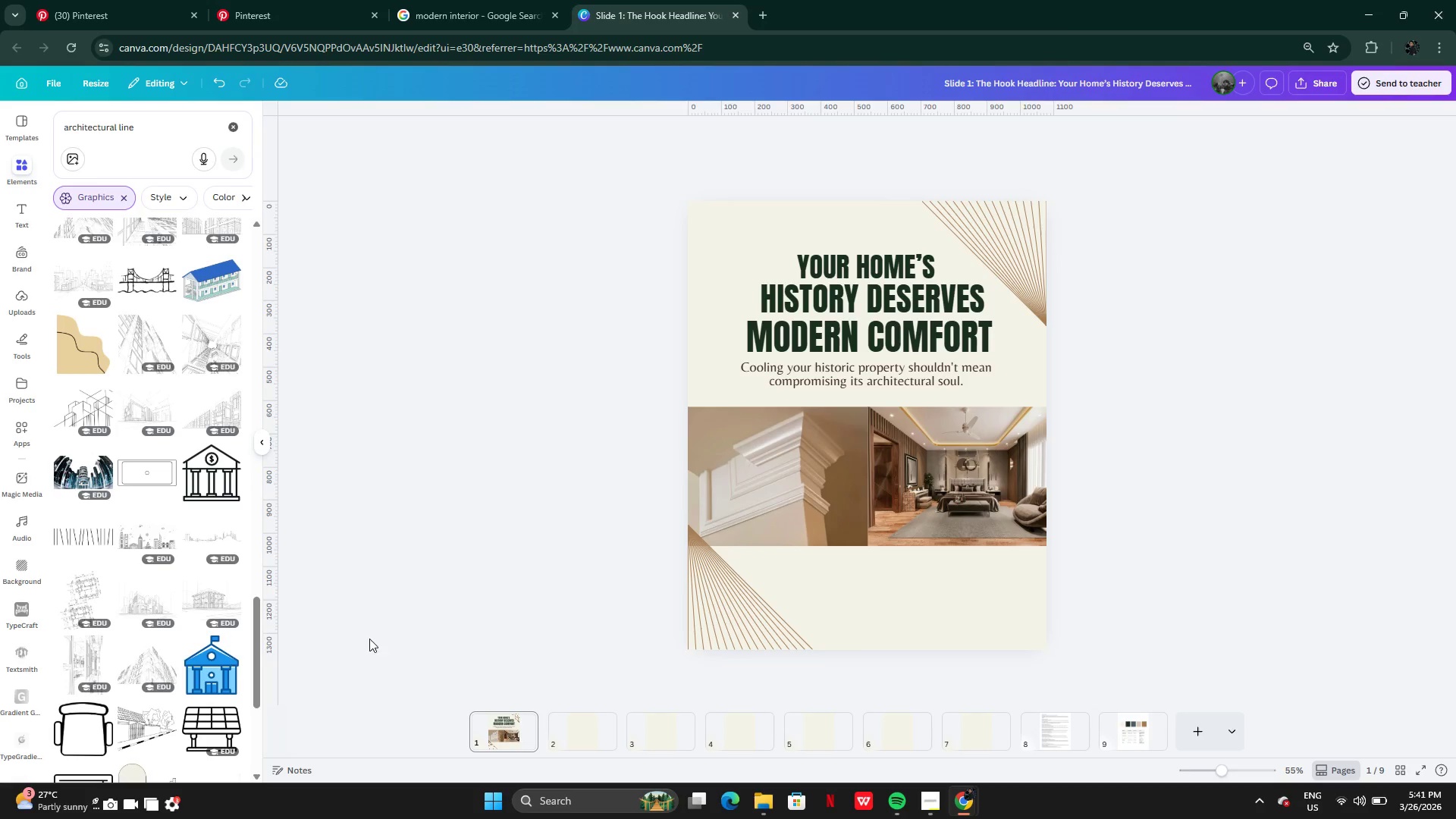 
left_click([80, 416])
 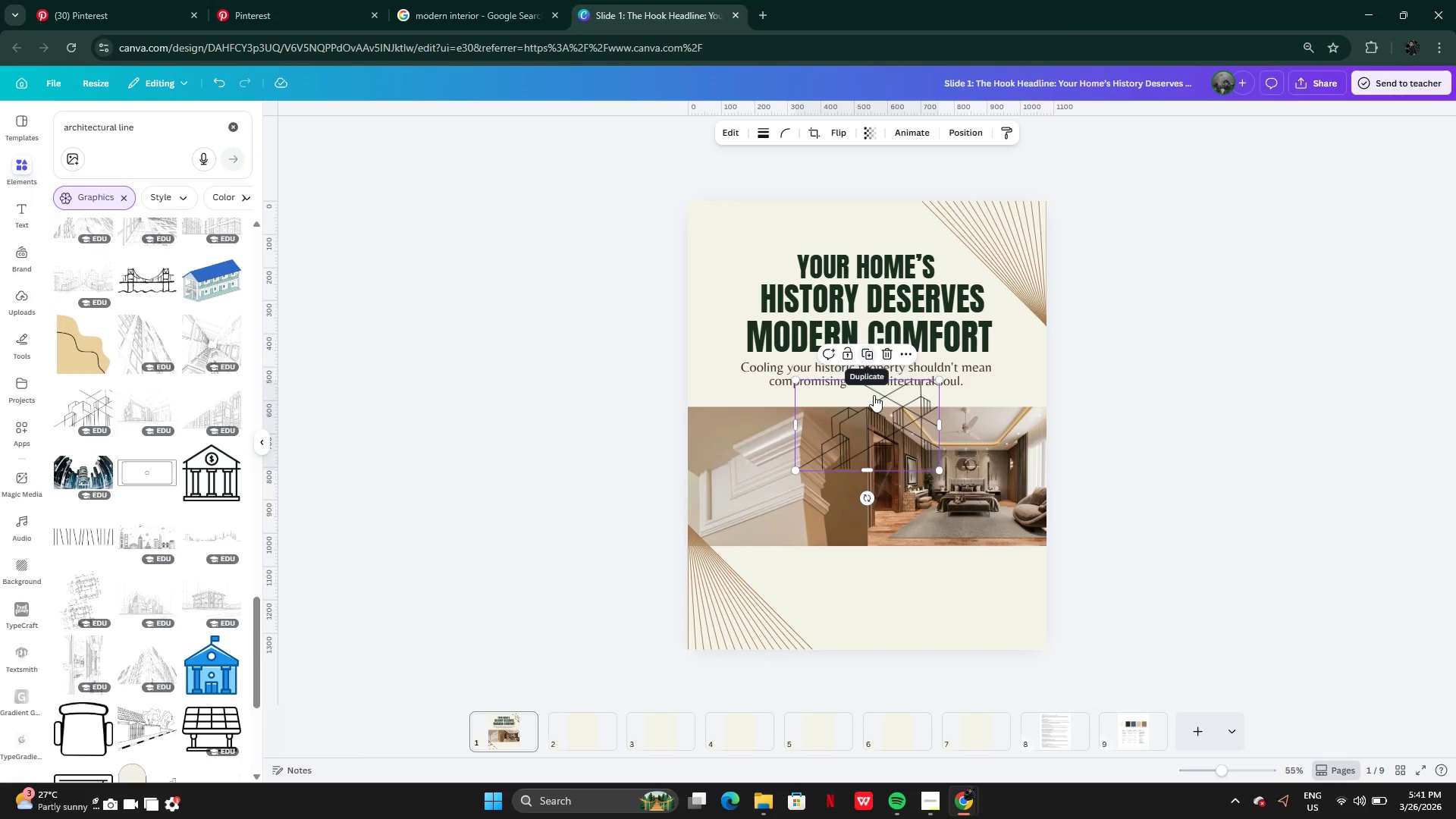 
left_click_drag(start_coordinate=[871, 410], to_coordinate=[985, 611])
 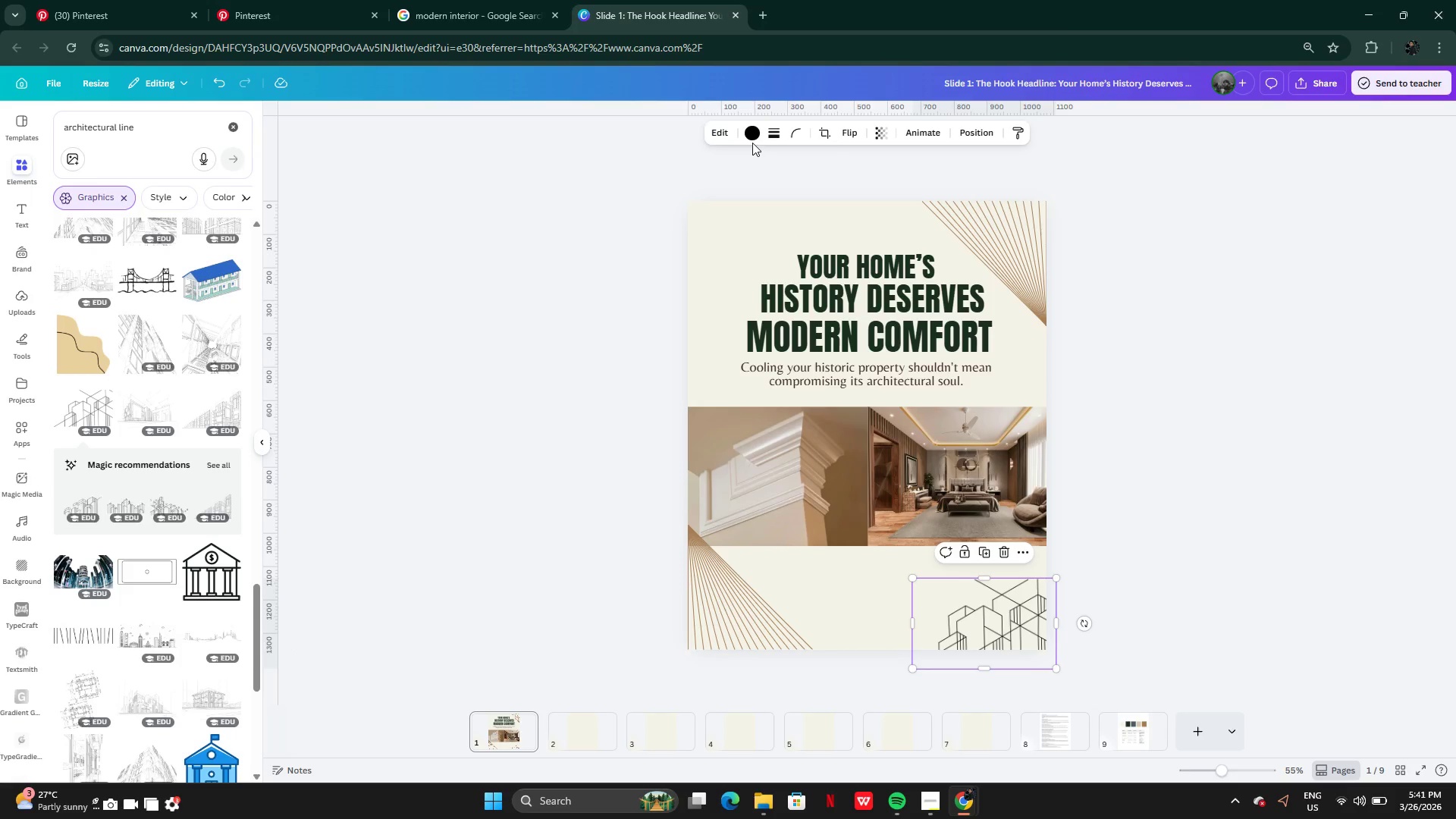 
left_click([751, 137])
 